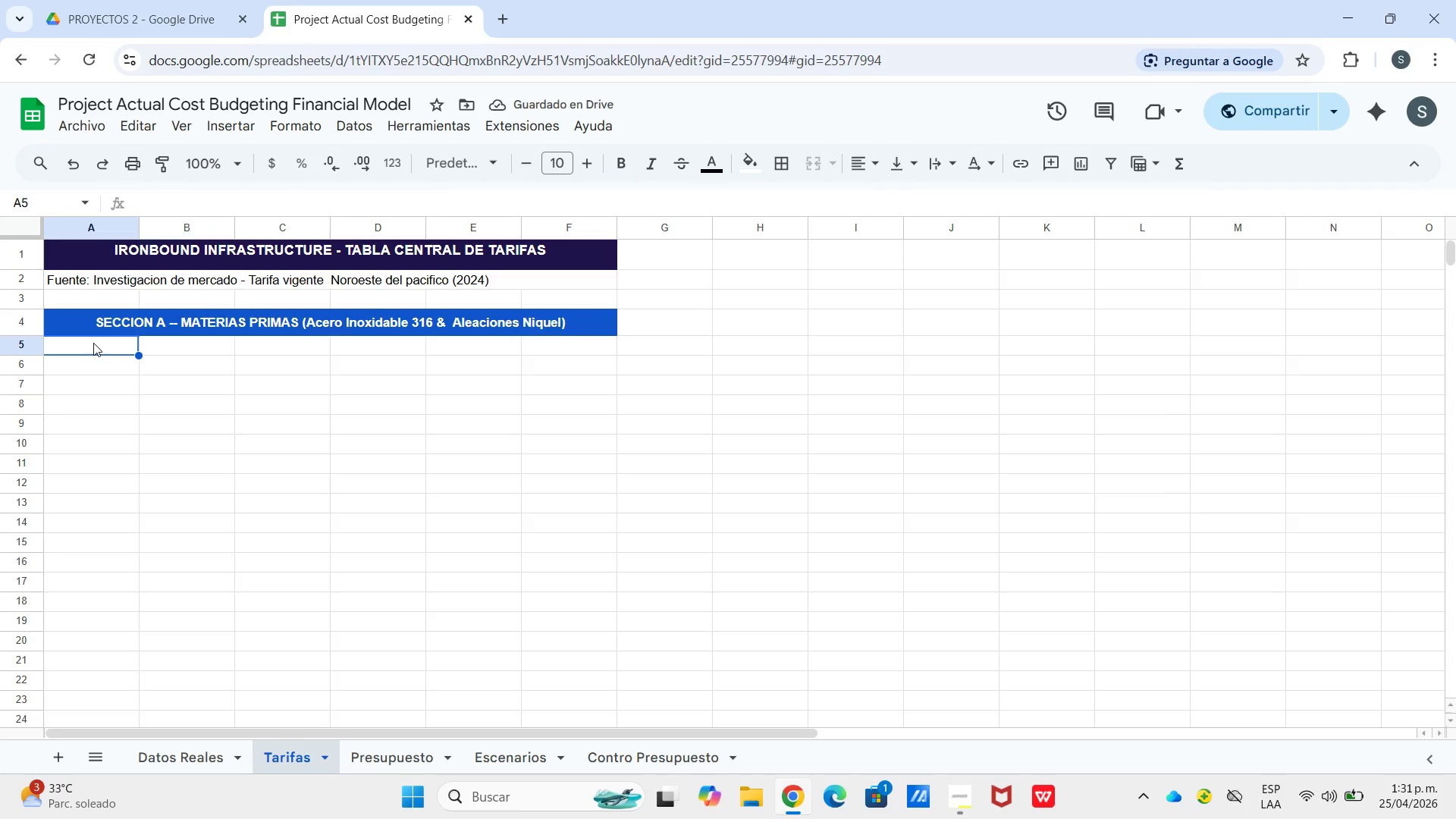 
type(Codigo)
 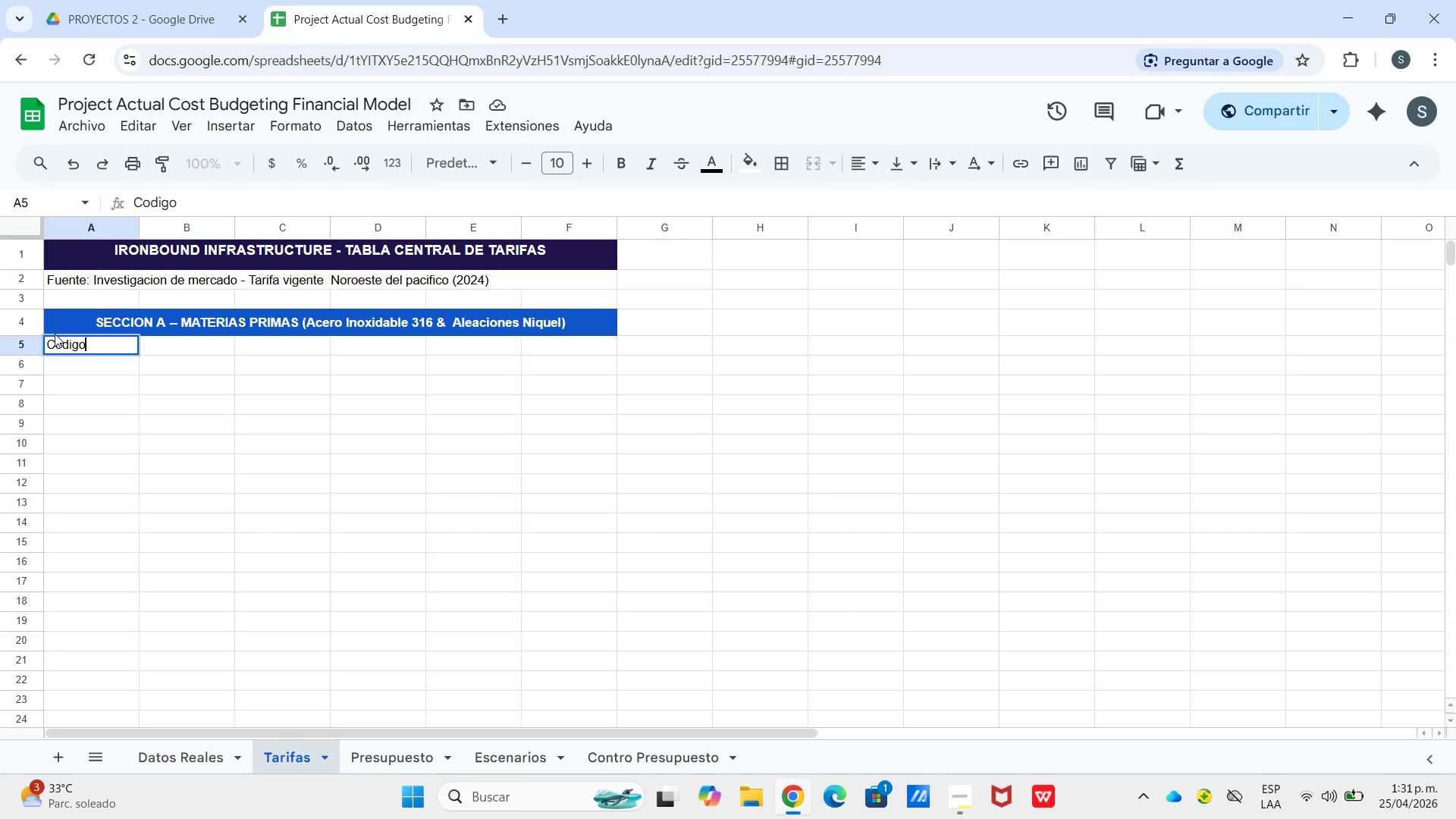 
key(ArrowRight)
 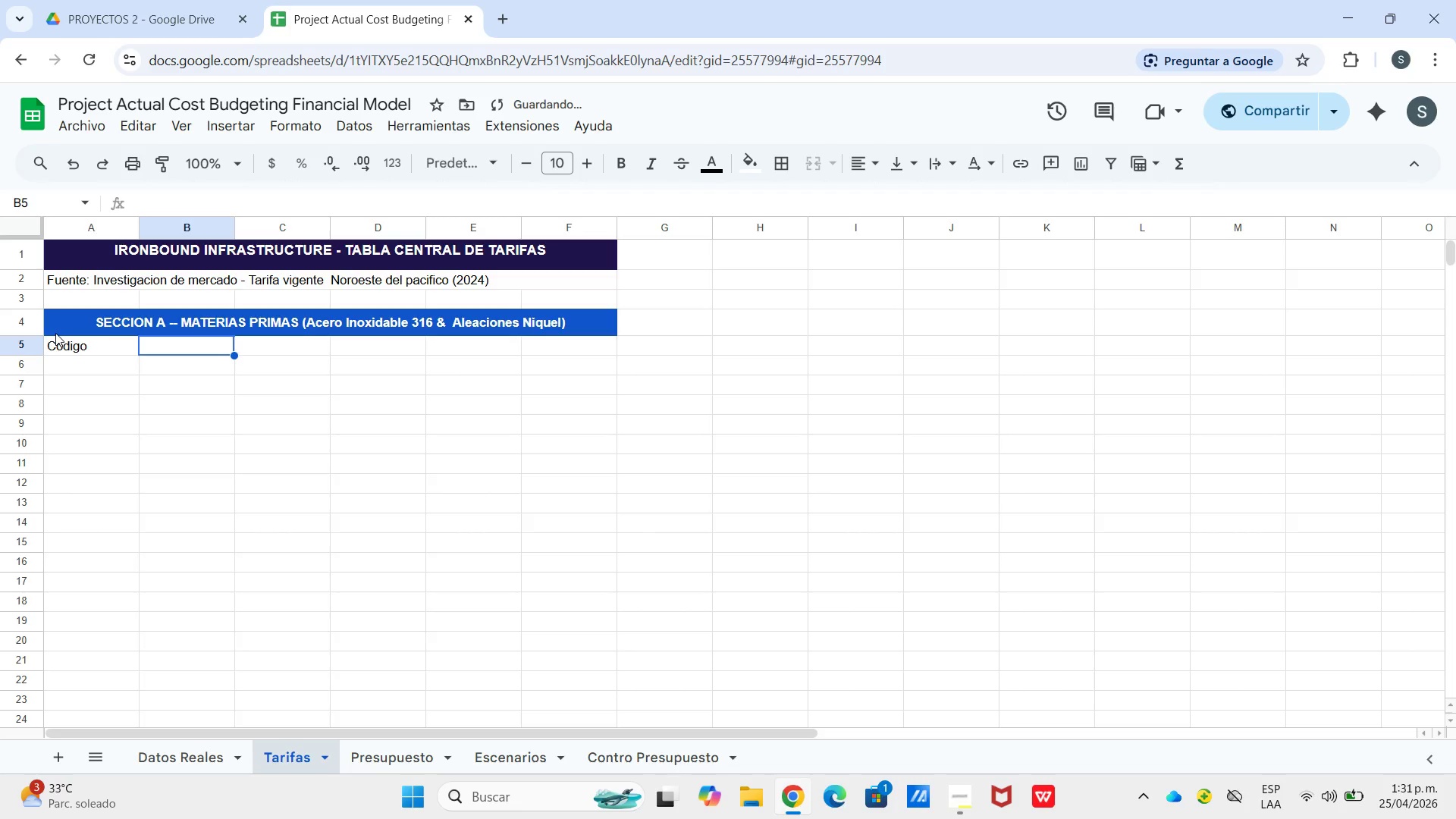 
key(Shift+D)
 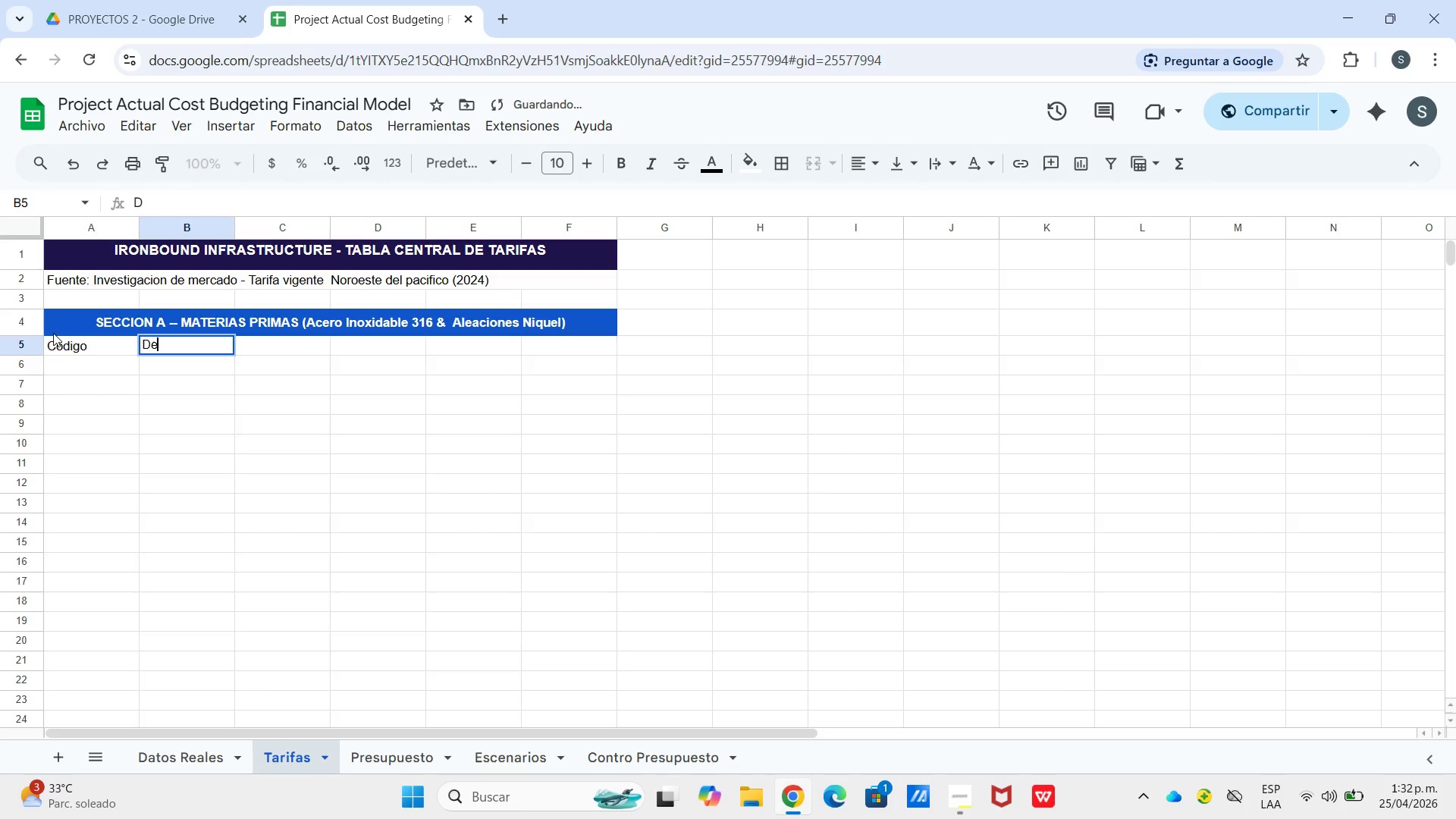 
type(escripcion Material)
 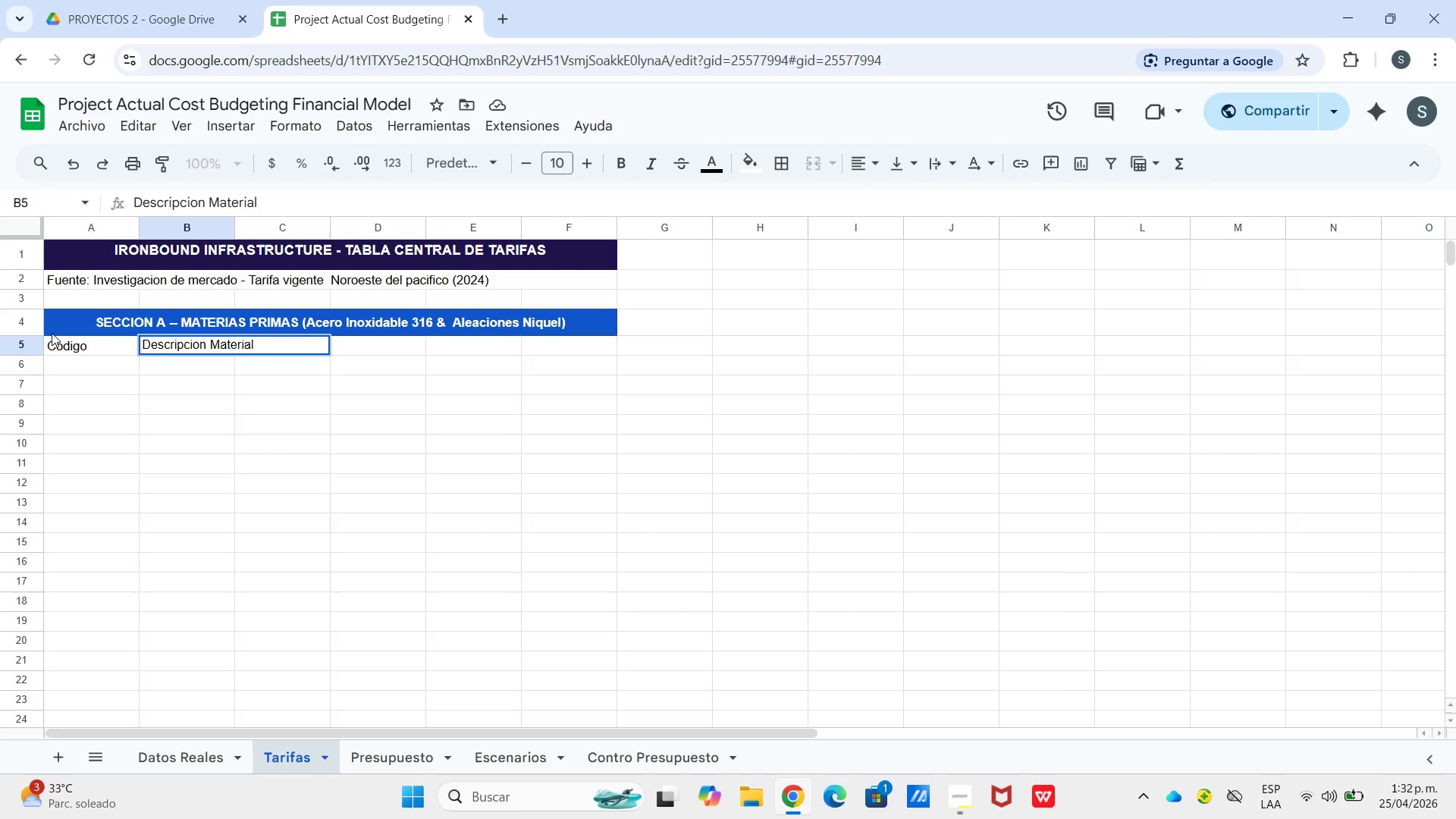 
left_click_drag(start_coordinate=[234, 228], to_coordinate=[265, 234])
 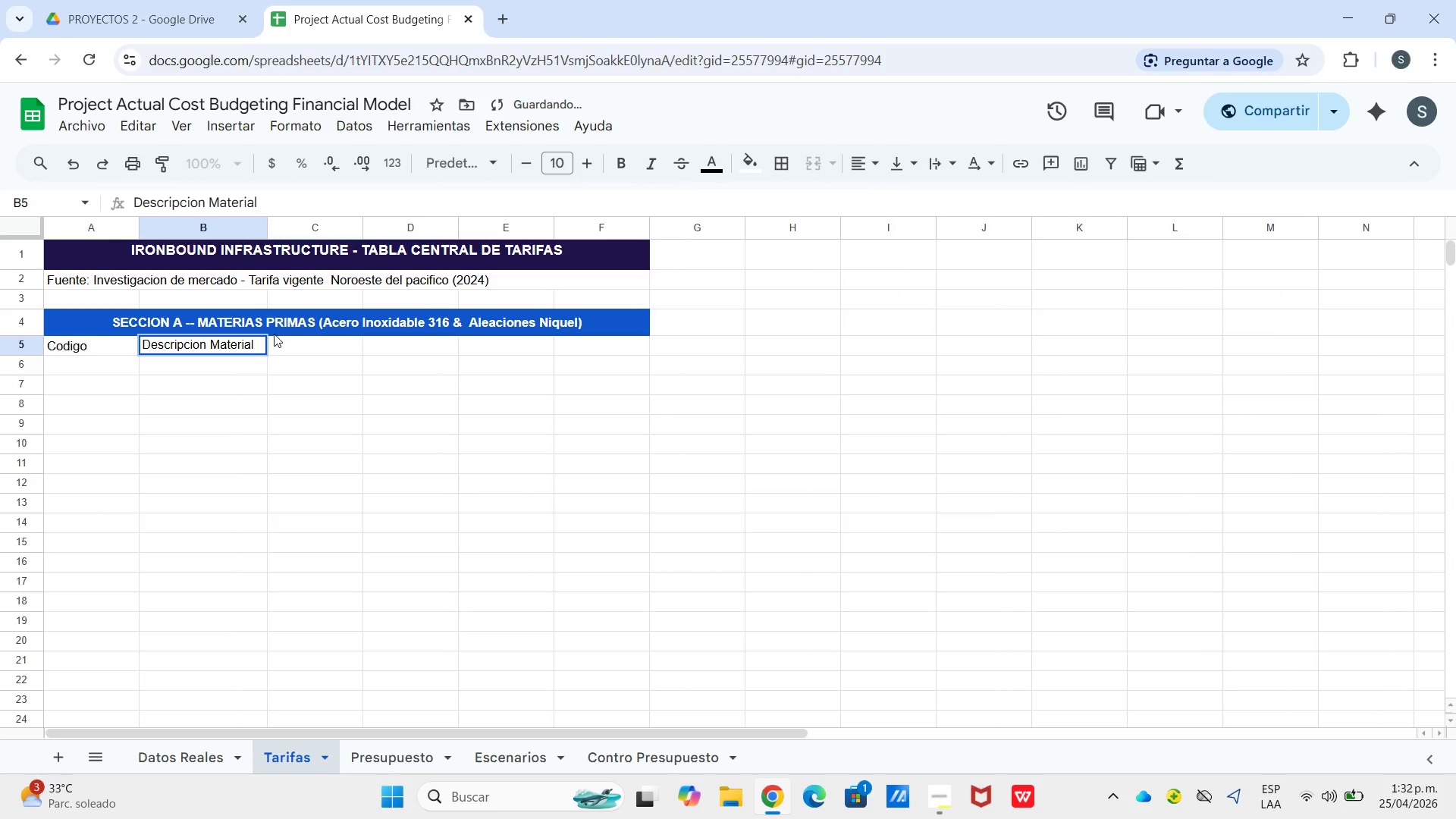 
left_click([278, 337])
 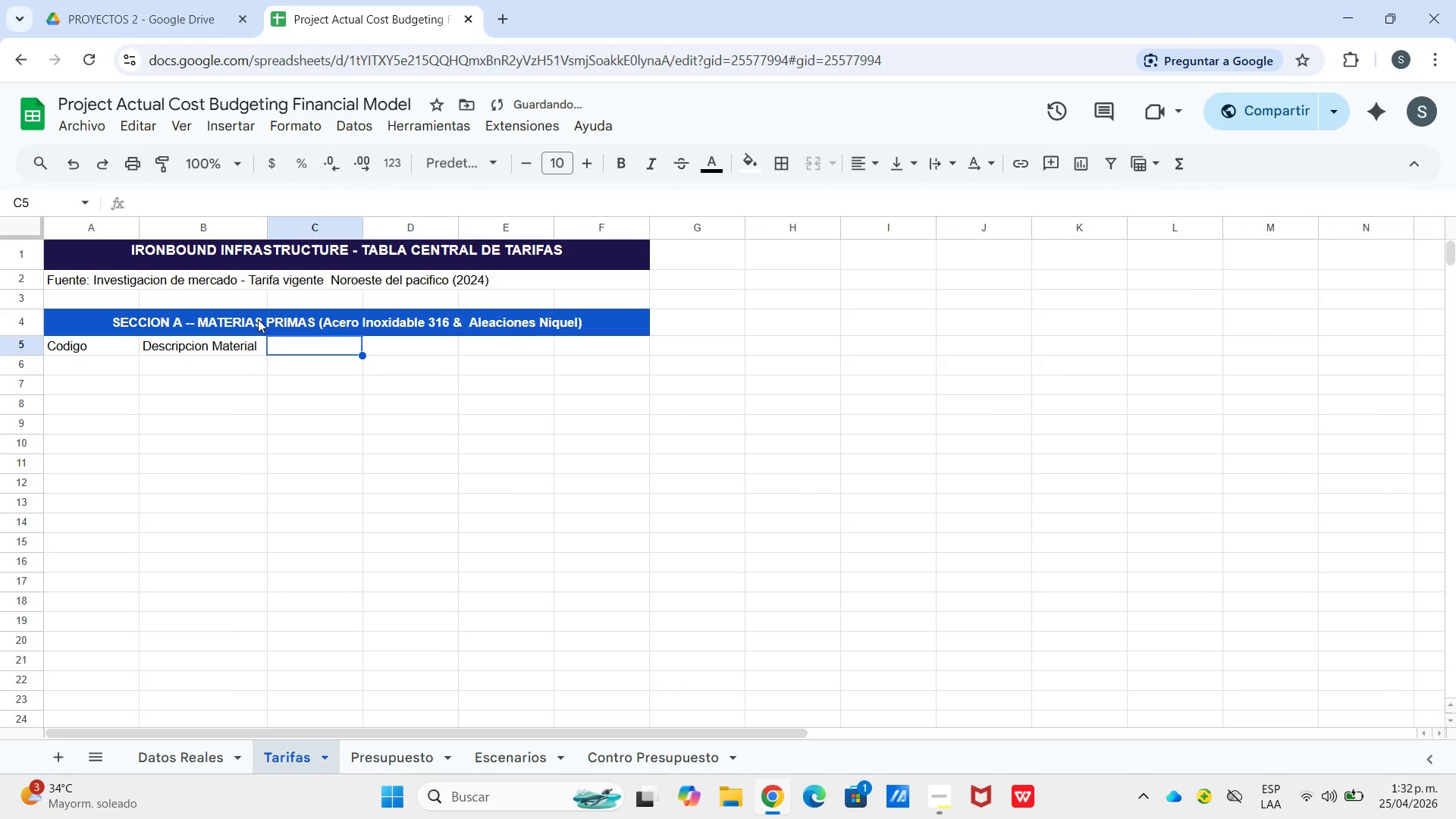 
type(Unidad)
 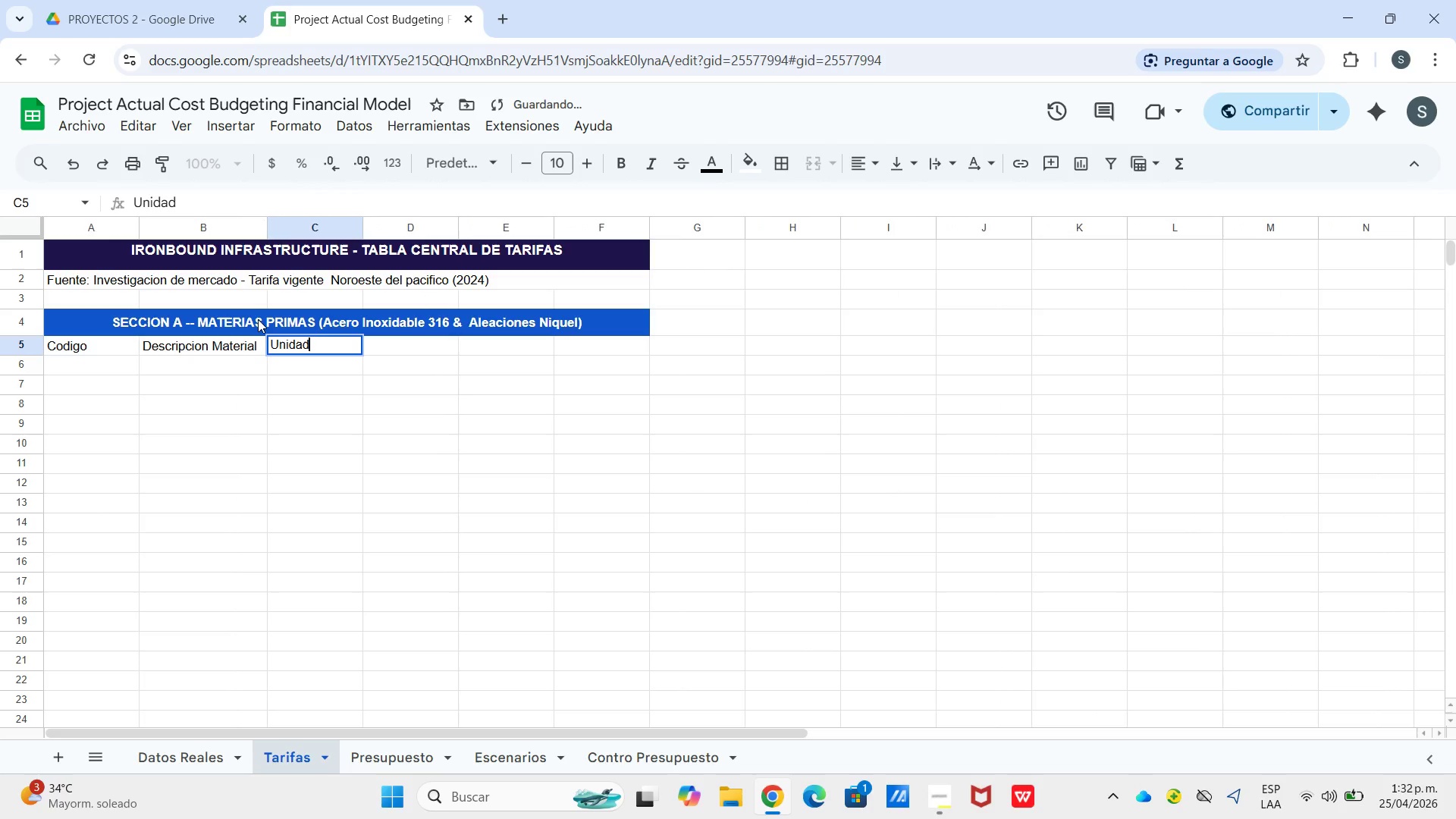 
key(ArrowRight)
 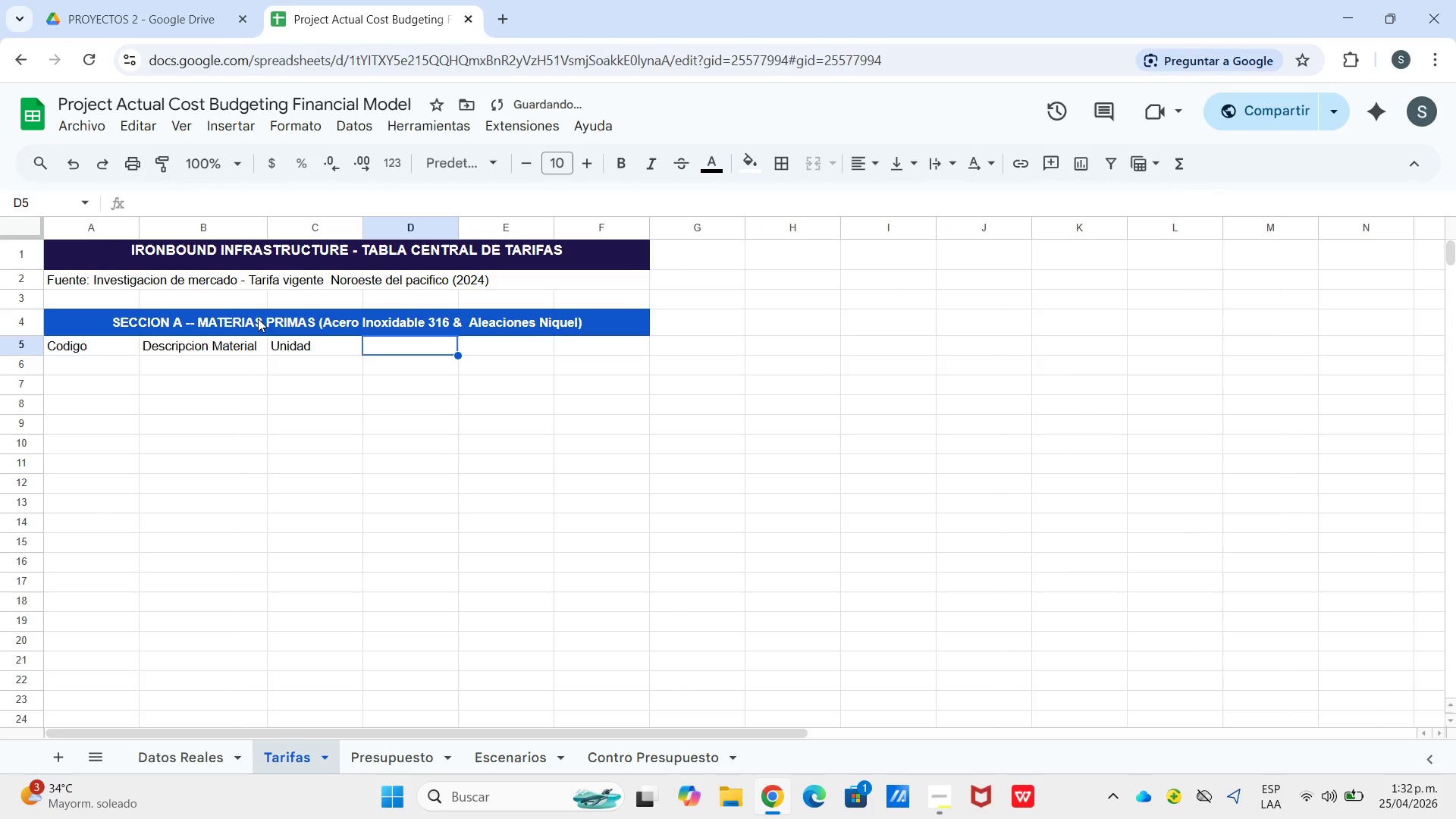 
type(Costo Base *USD )
key(Backspace)
type(()
 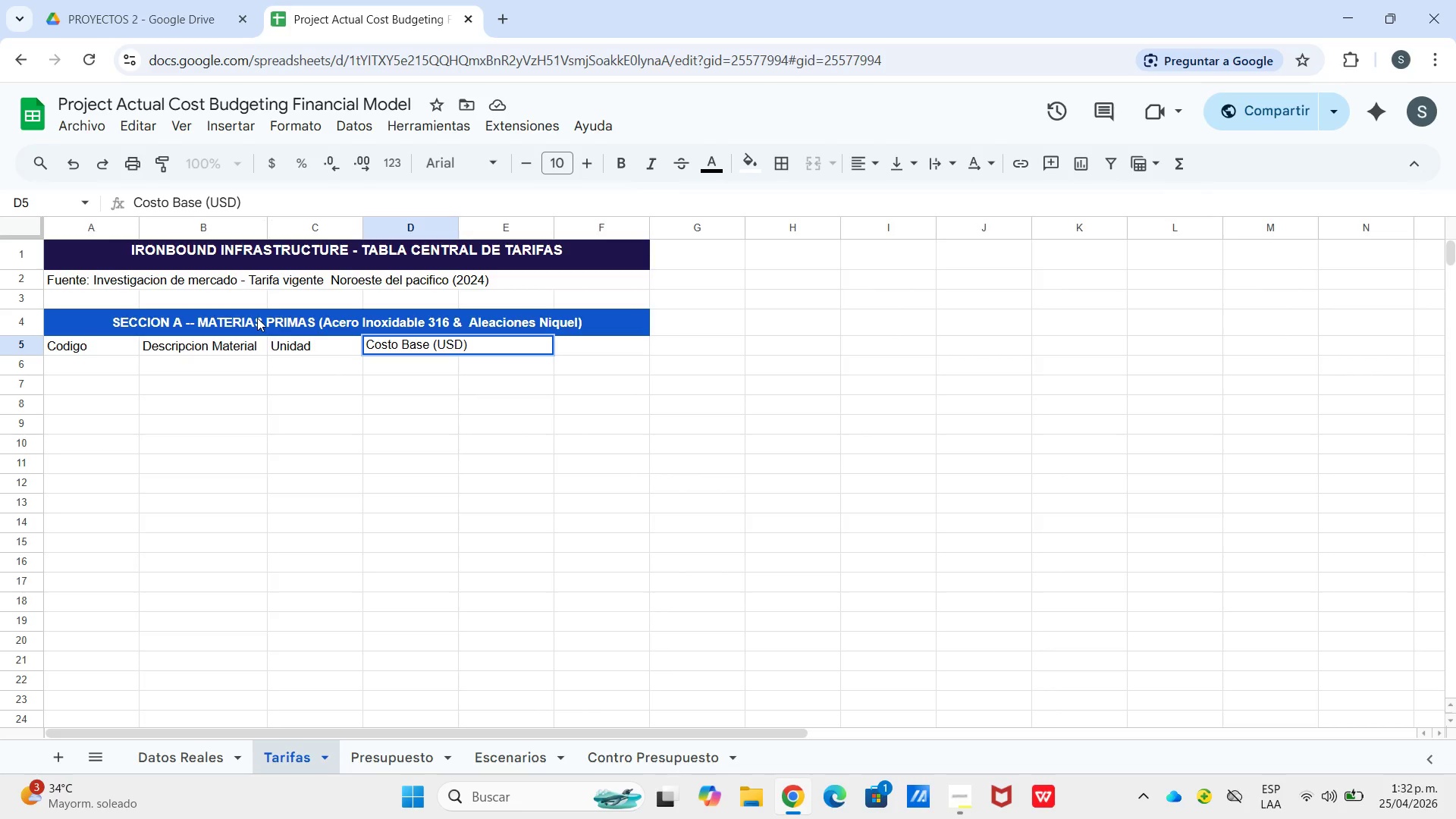 
key(ArrowRight)
 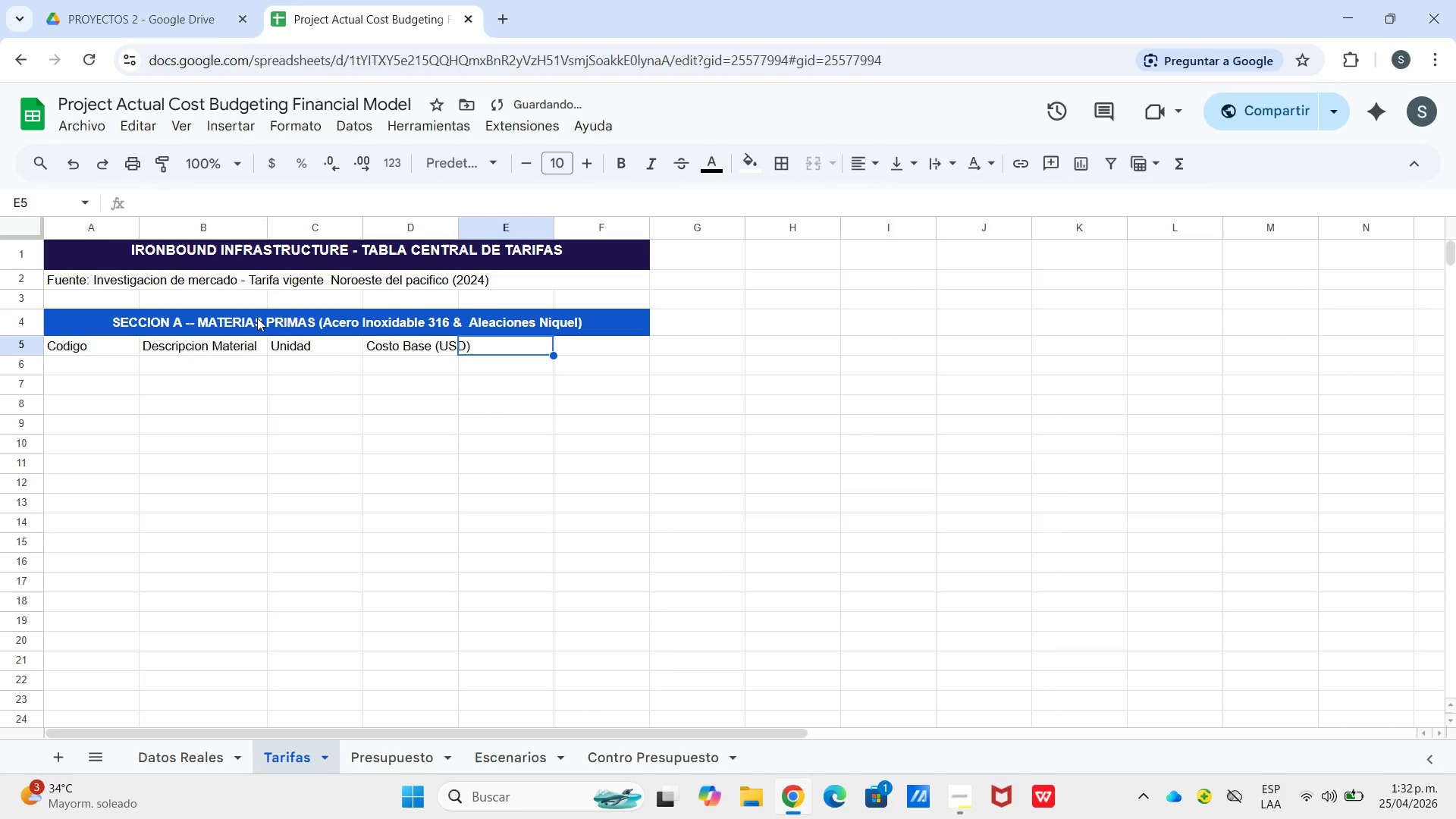 
type(Proveedor Ref.)
 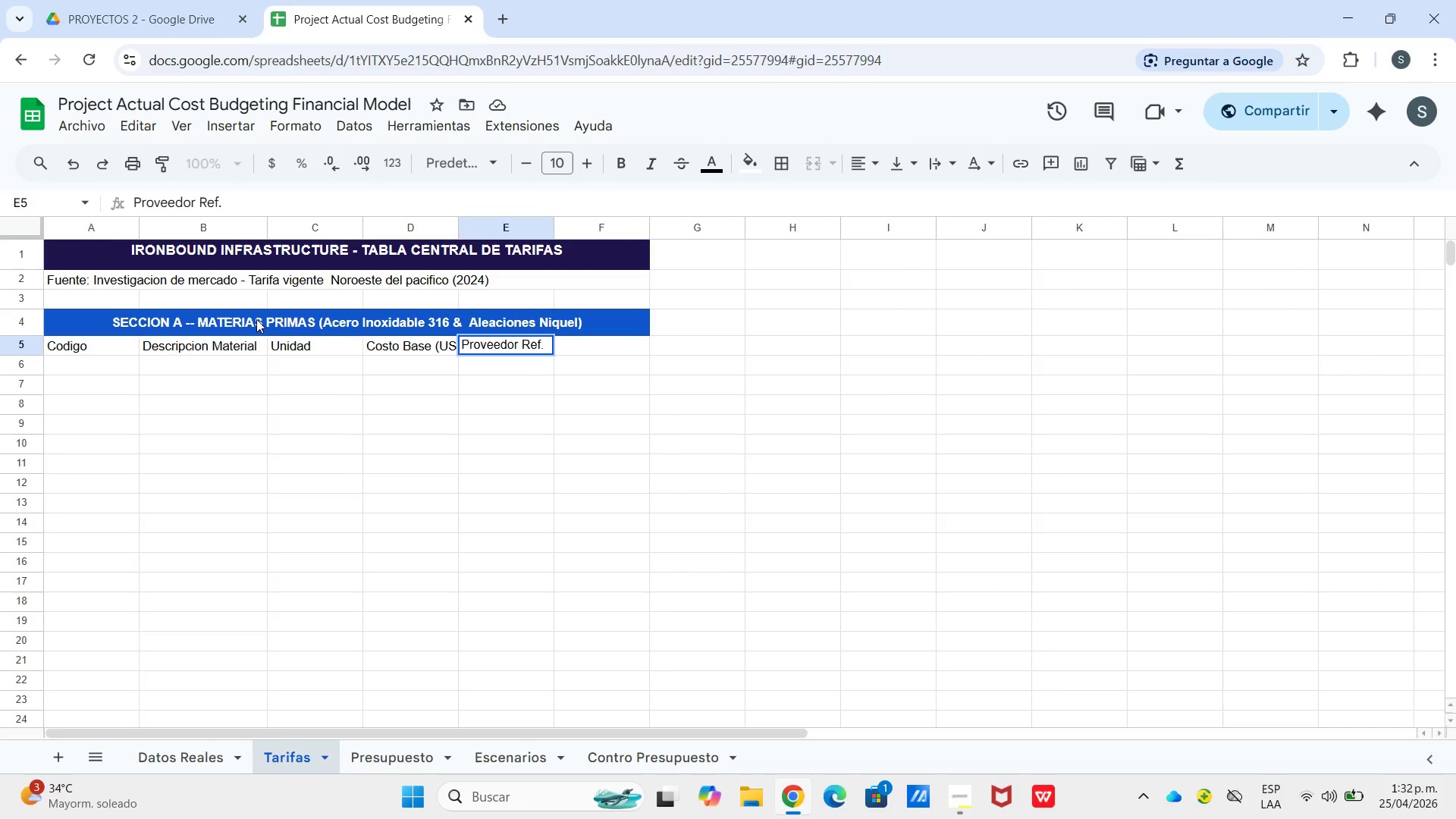 
wait(5.48)
 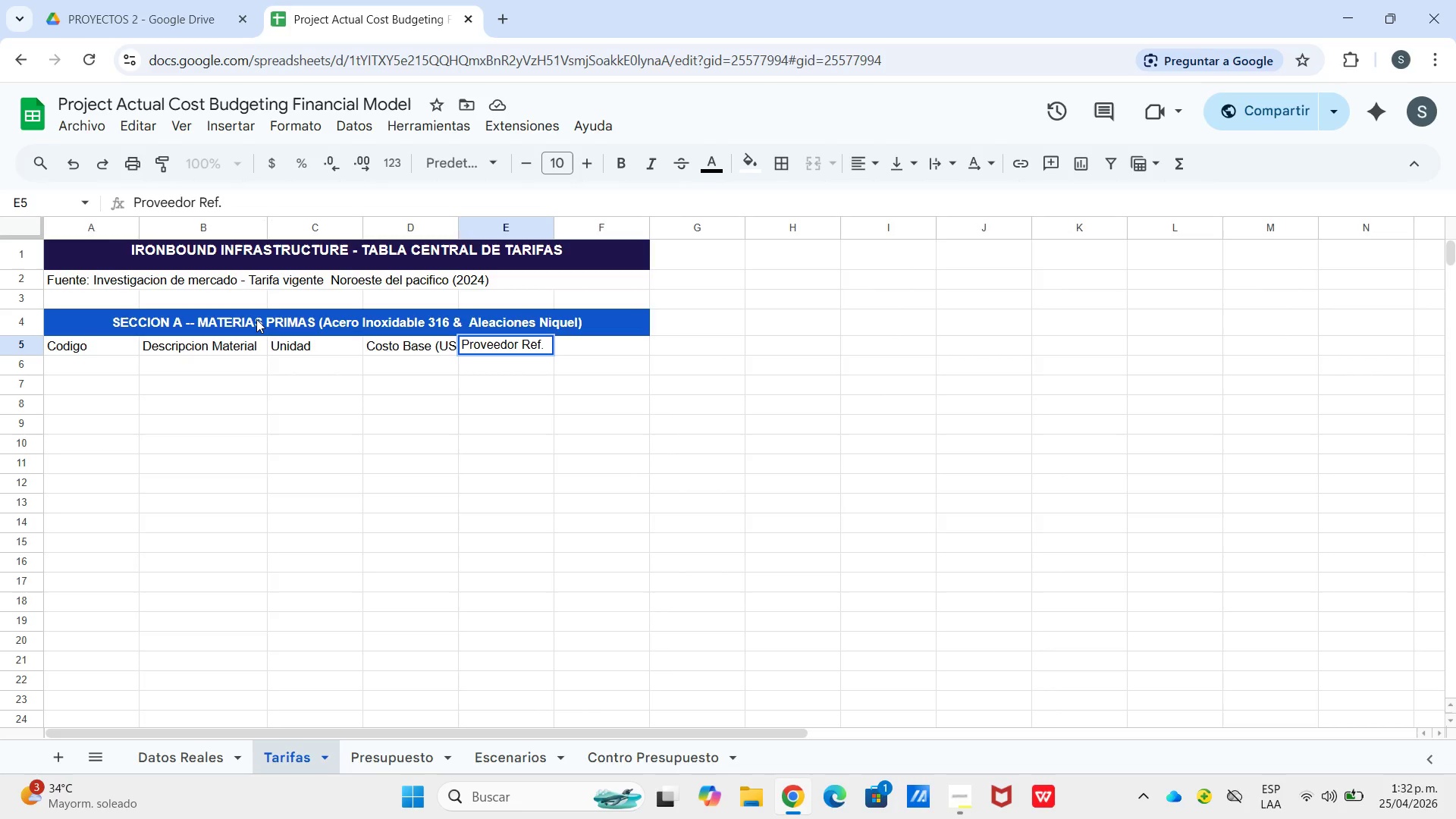 
key(ArrowRight)
 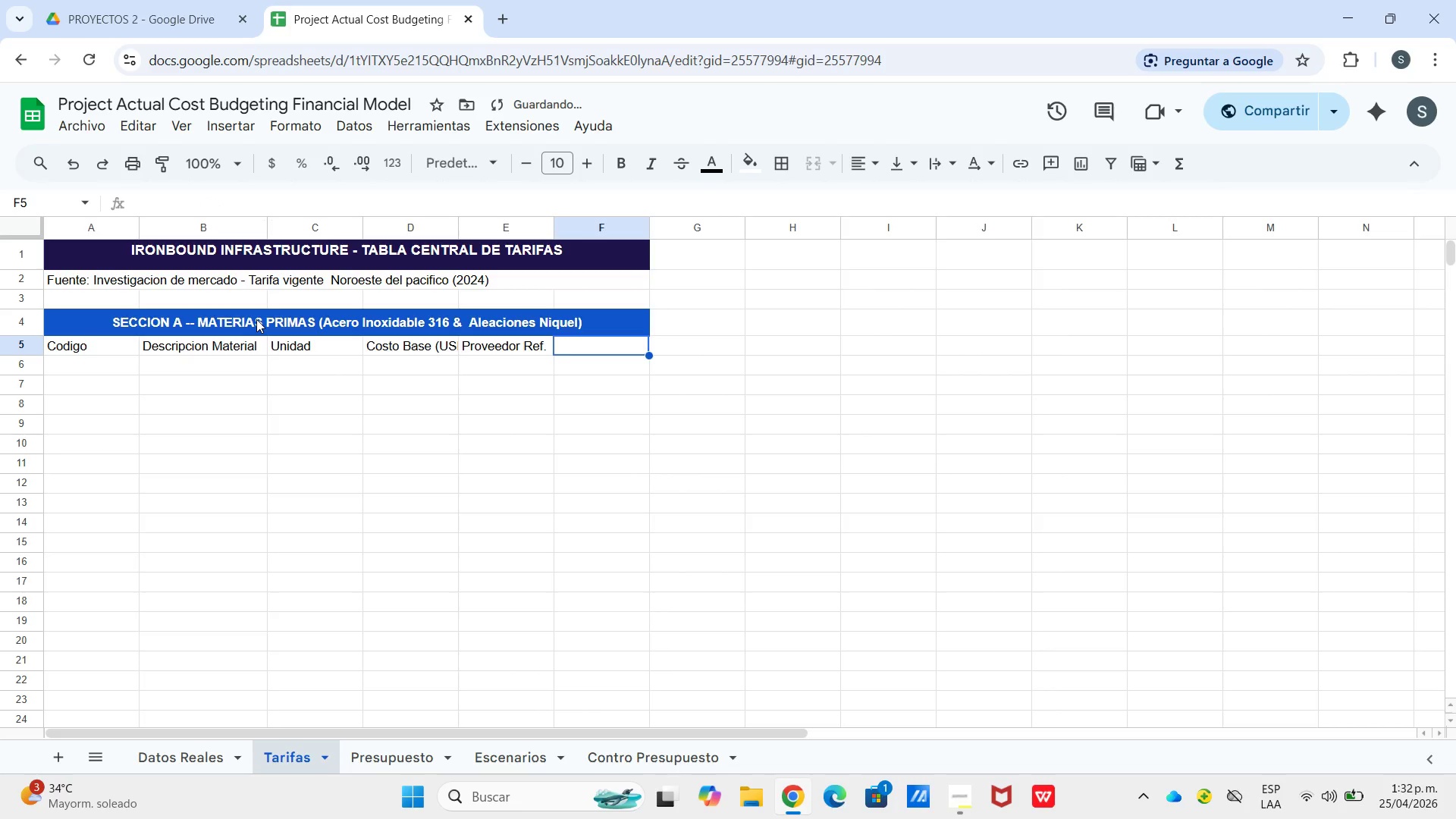 
type(Fuente & Fecha)
 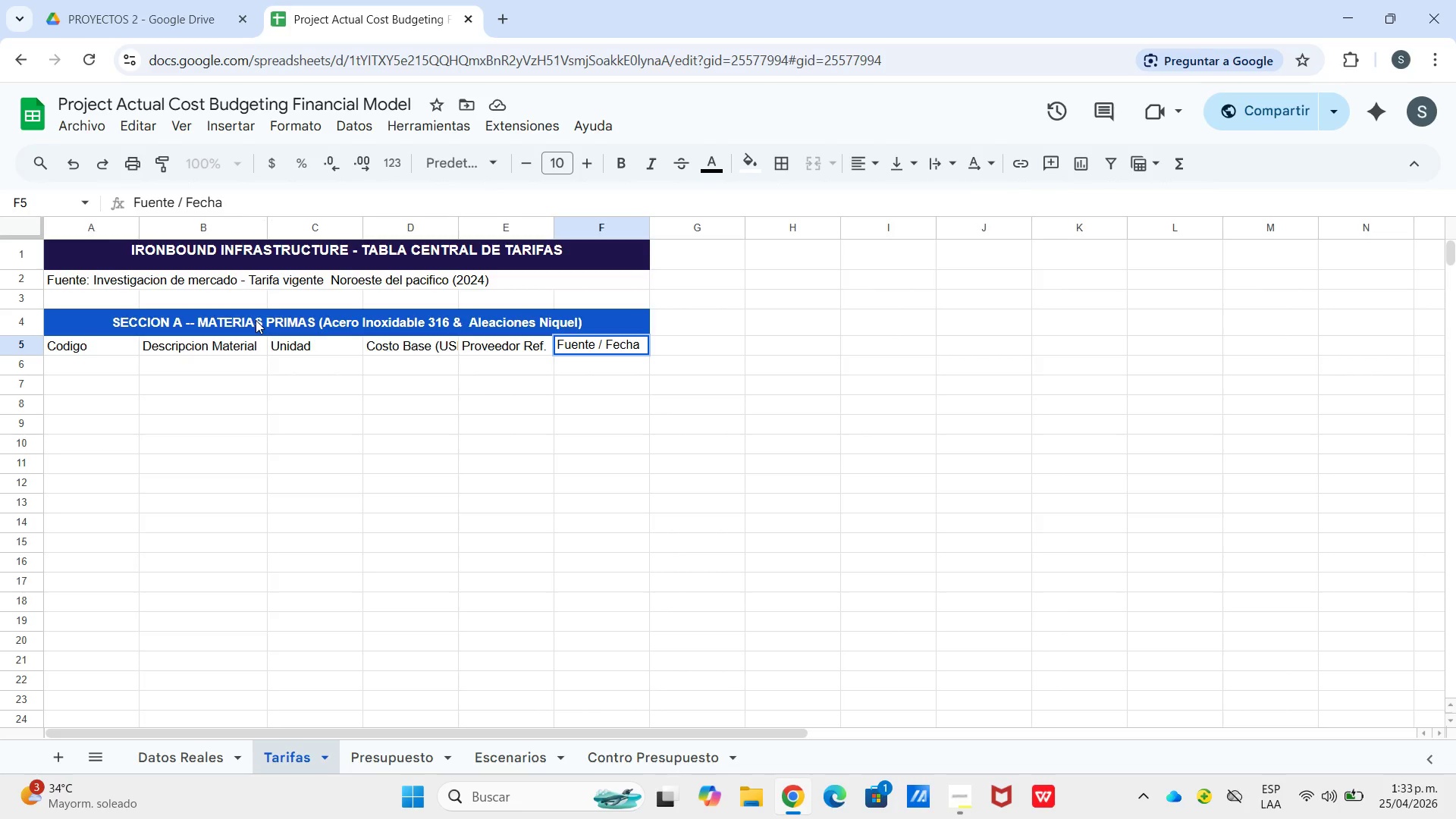 
left_click_drag(start_coordinate=[455, 228], to_coordinate=[468, 228])
 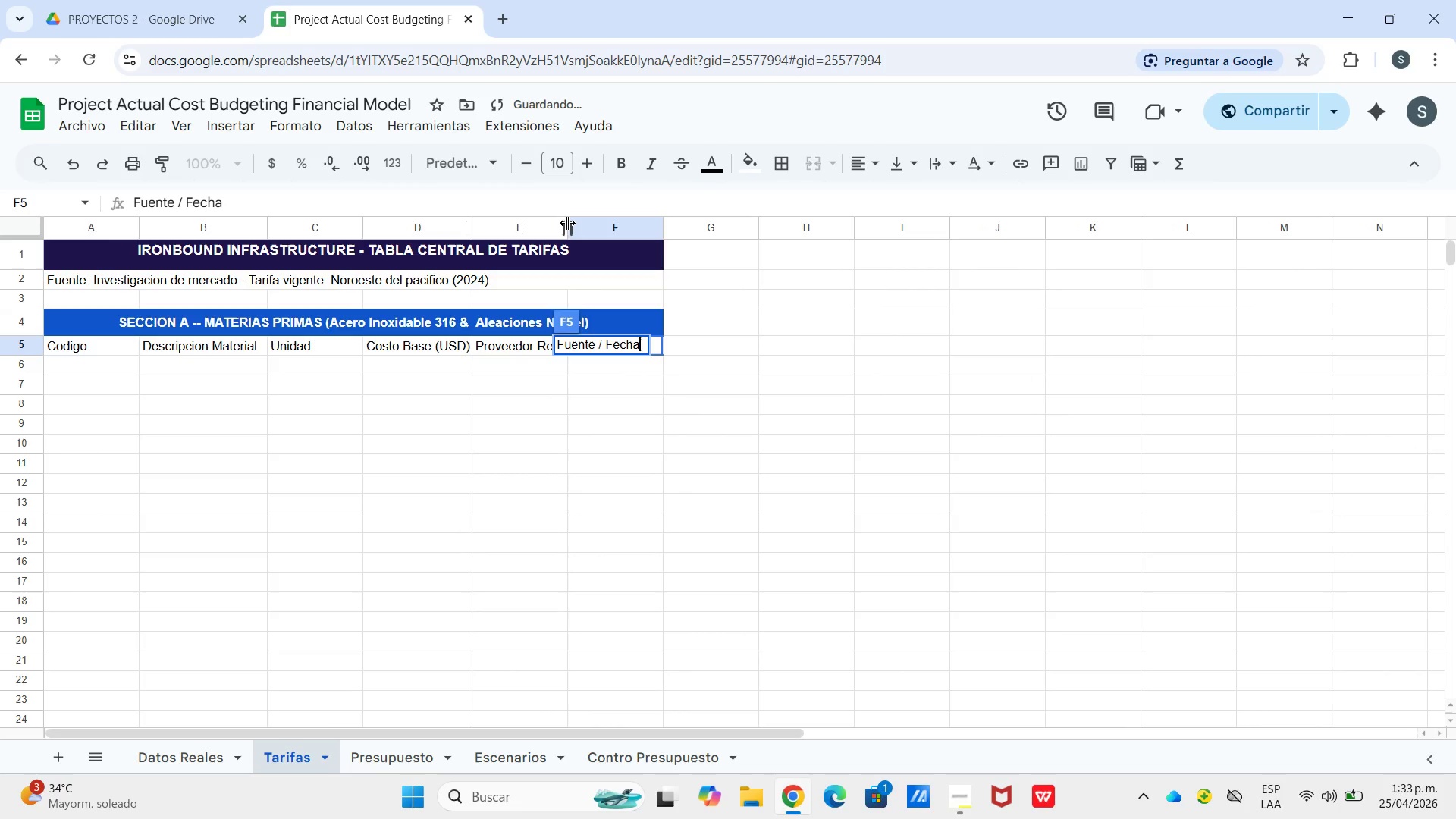 
left_click_drag(start_coordinate=[568, 227], to_coordinate=[577, 228])
 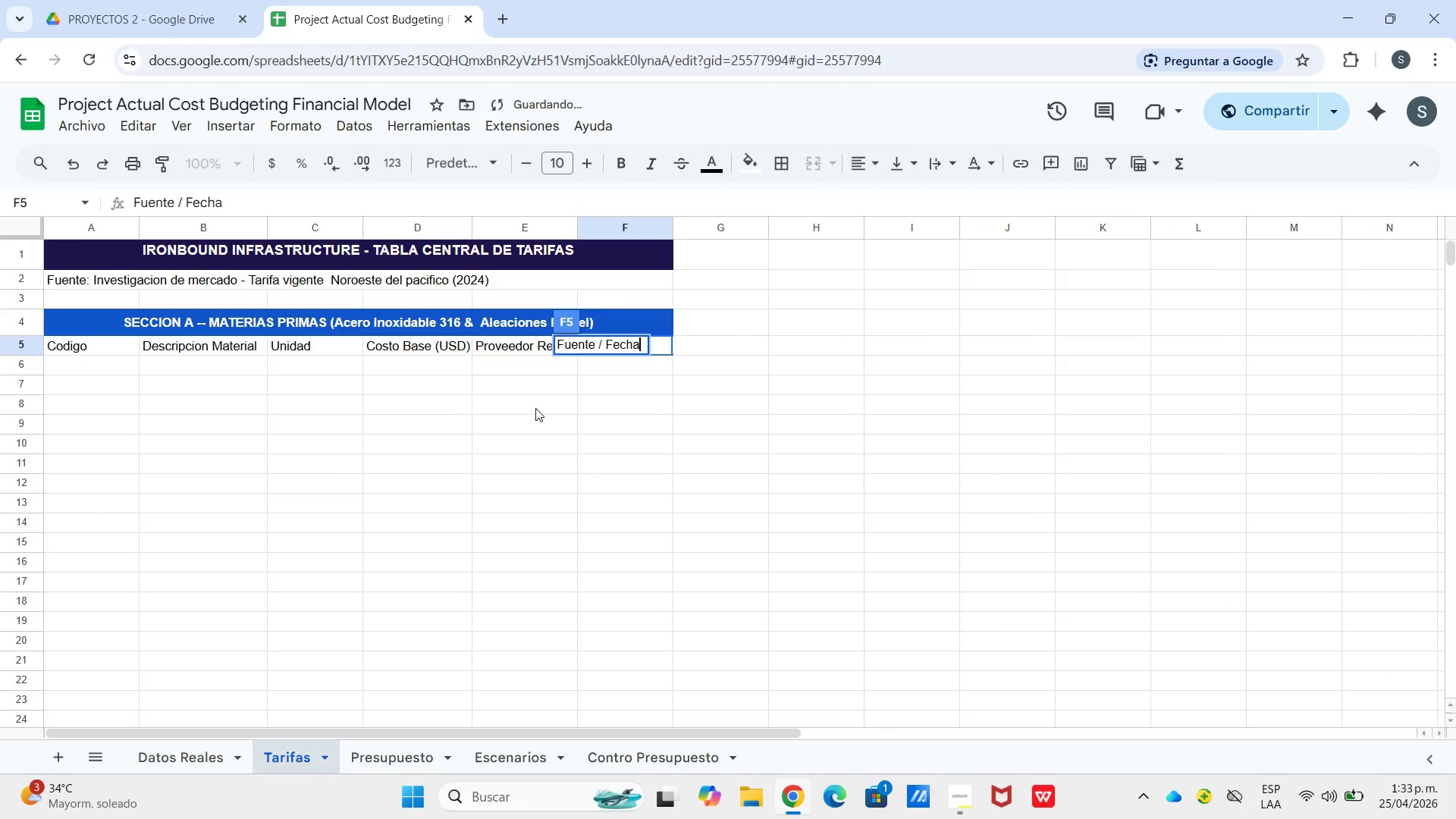 
left_click([535, 408])
 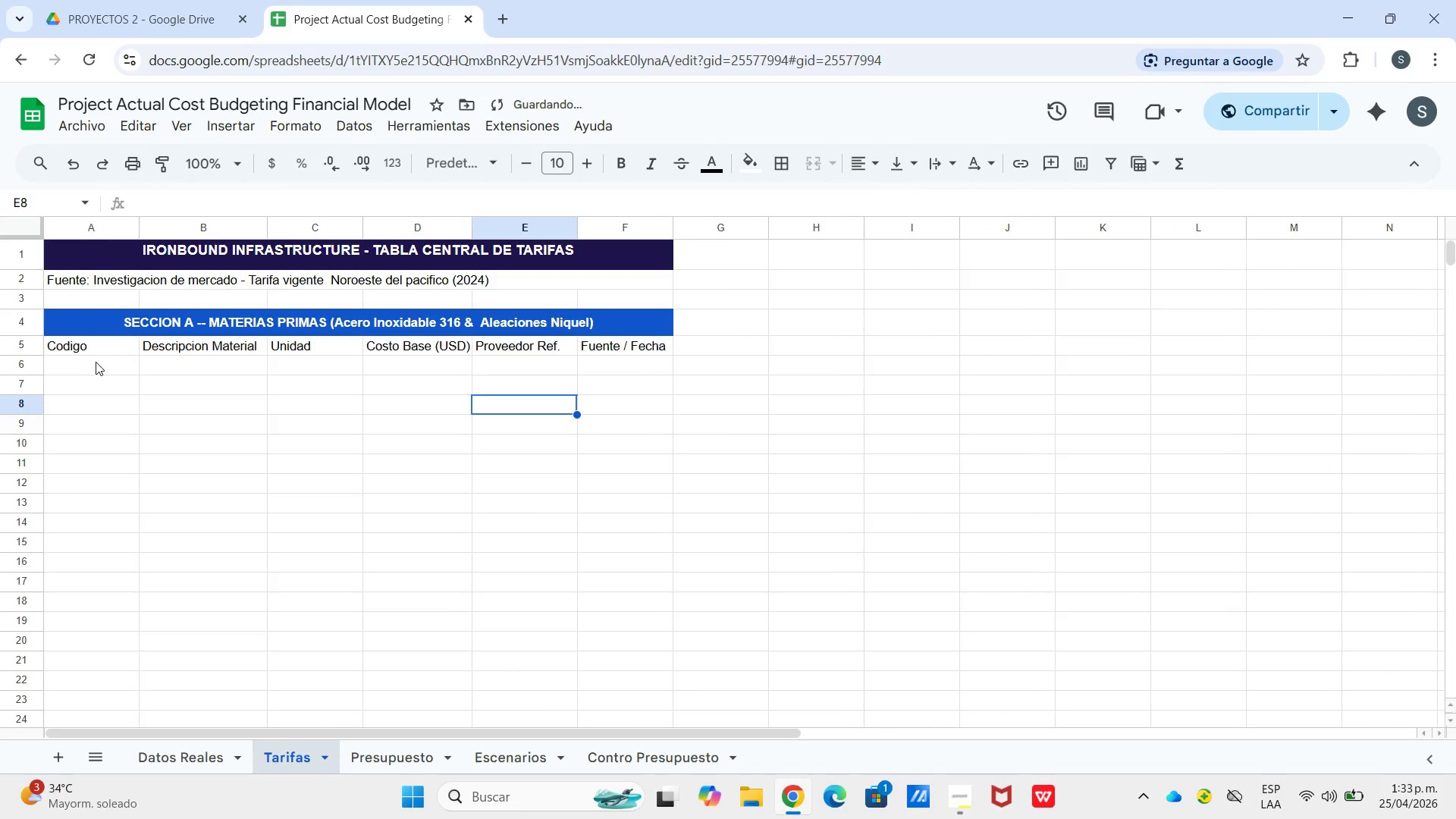 
double_click([96, 364])
 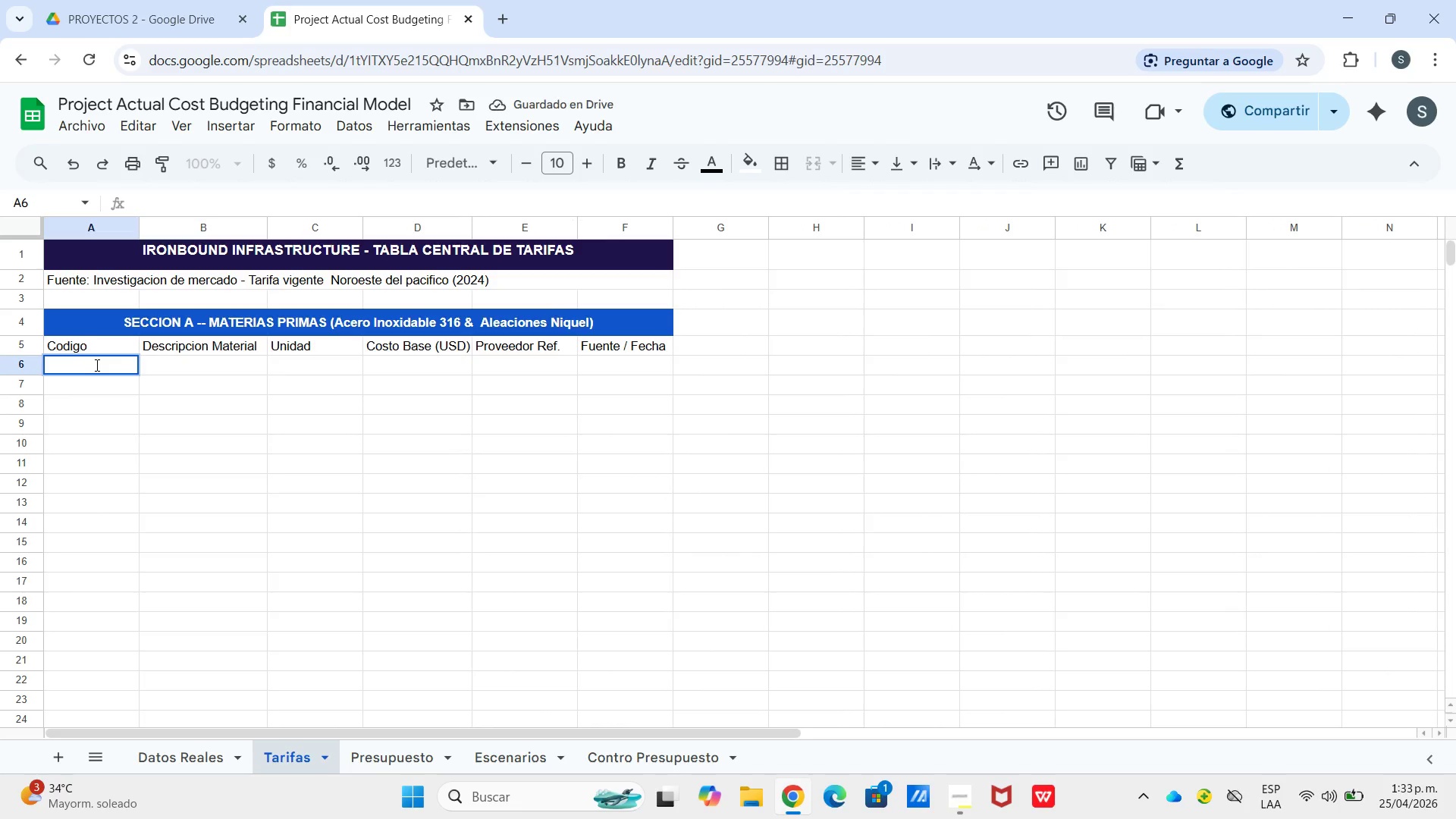 
type(MAT)
 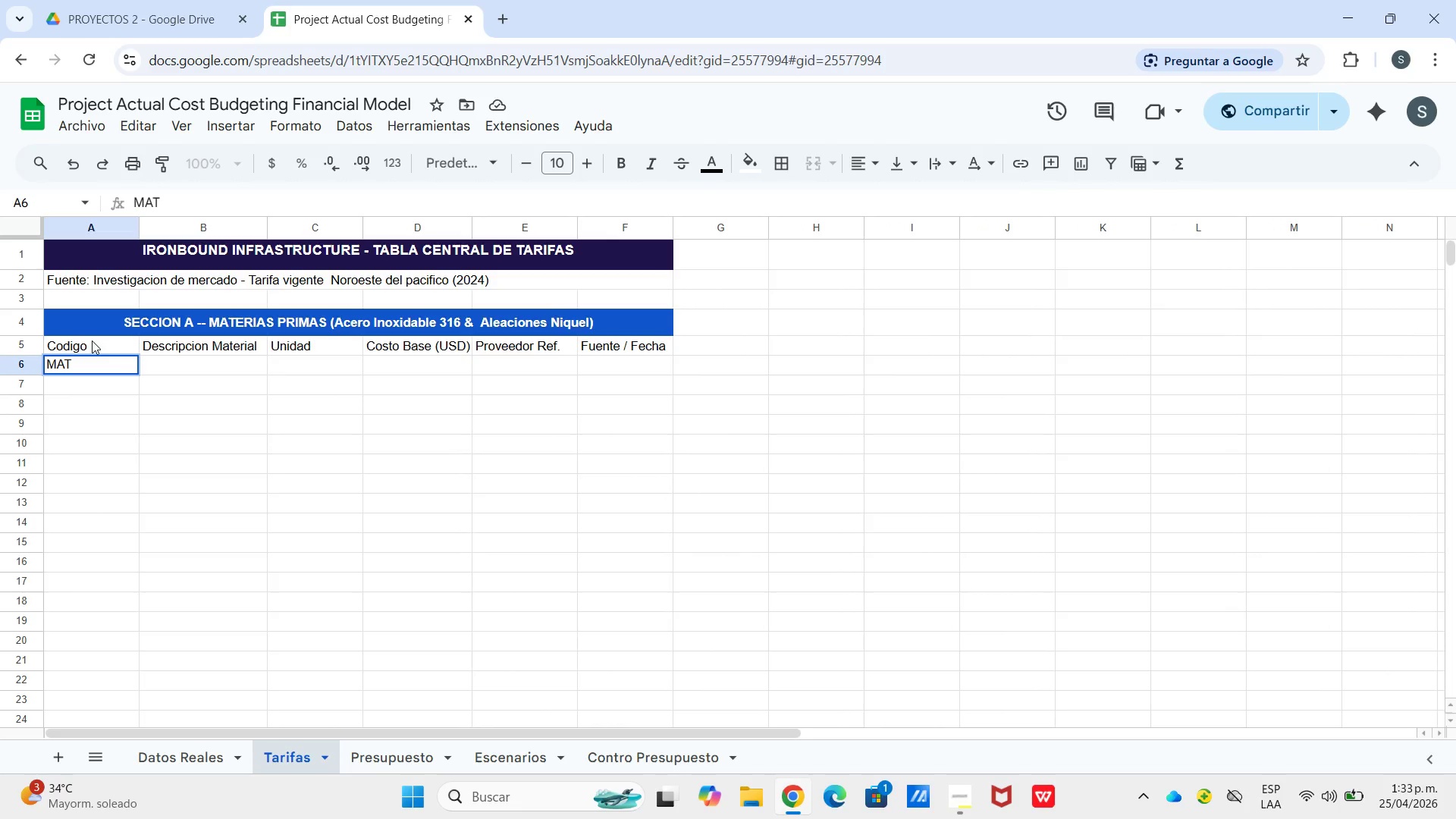 
type(-001)
 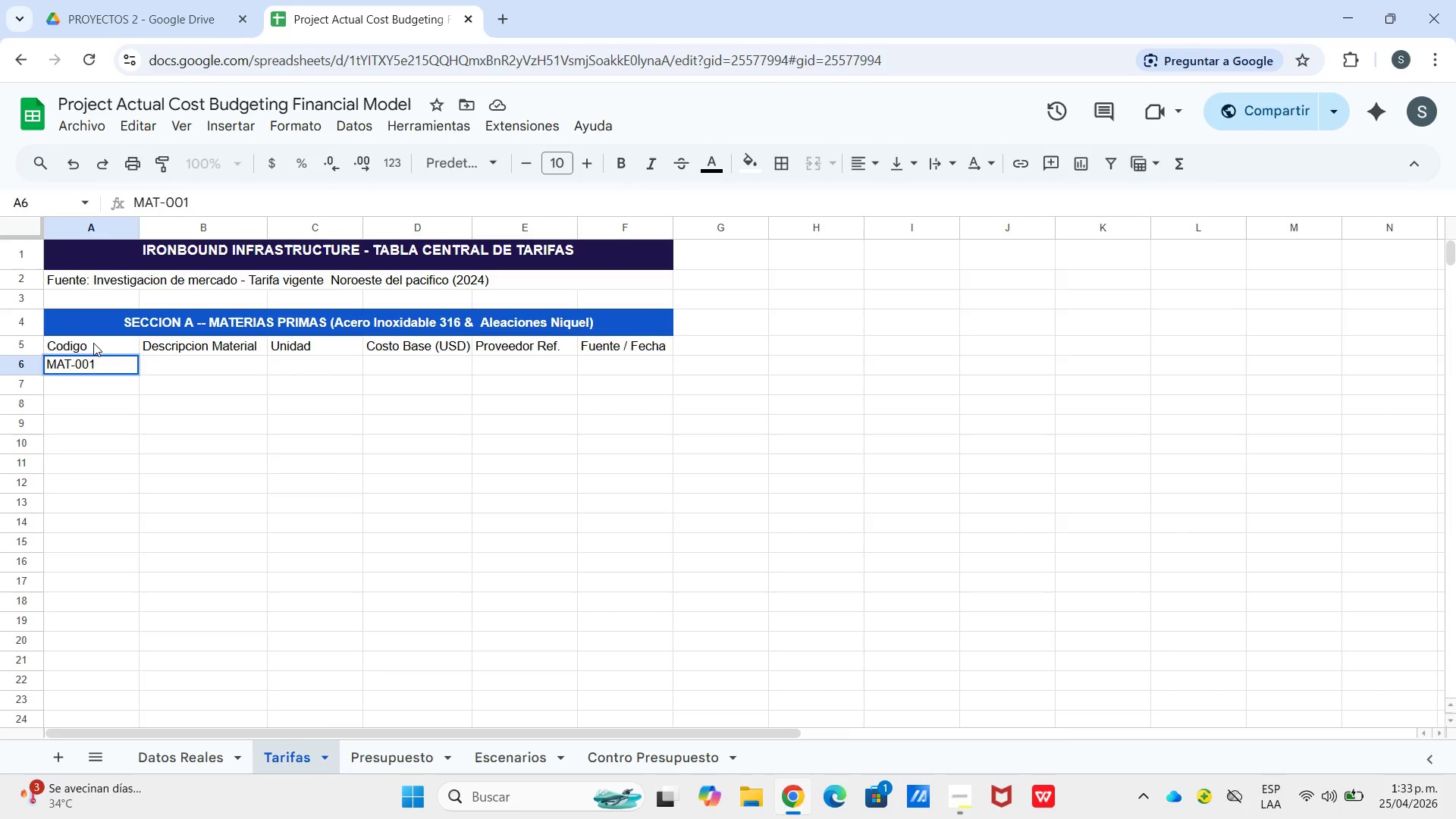 
key(Enter)
 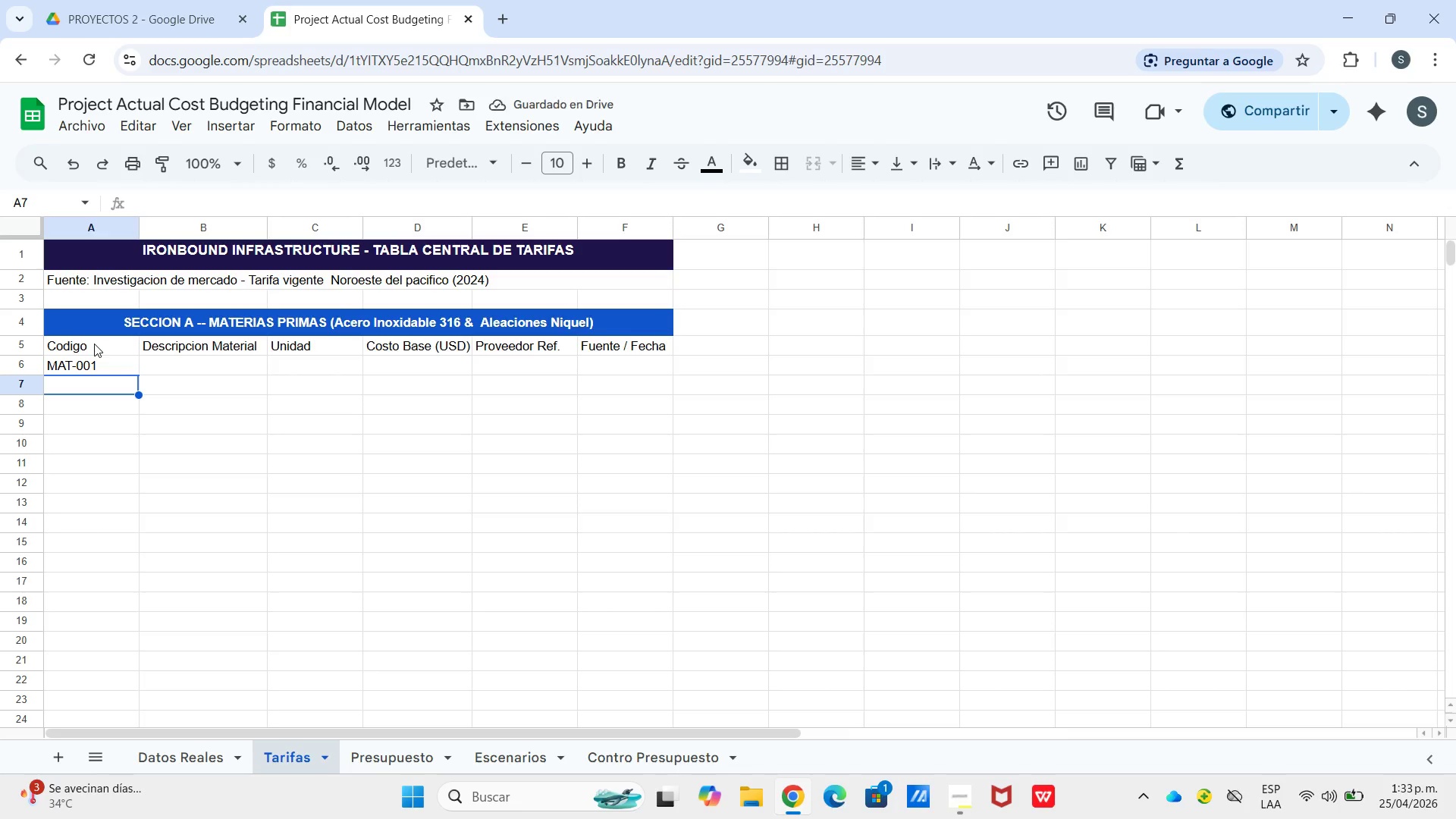 
type(MAT-002)
 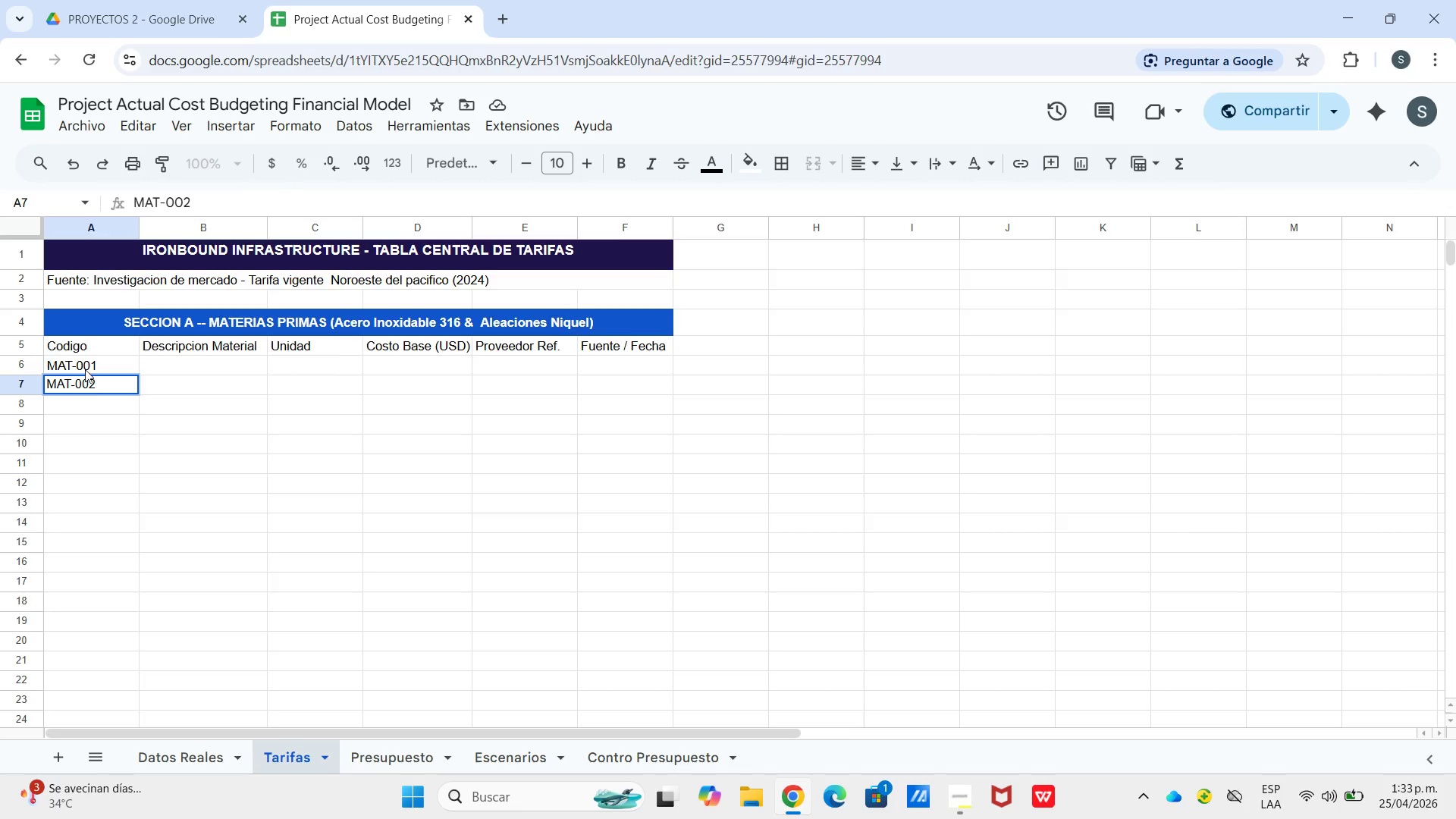 
left_click([130, 443])
 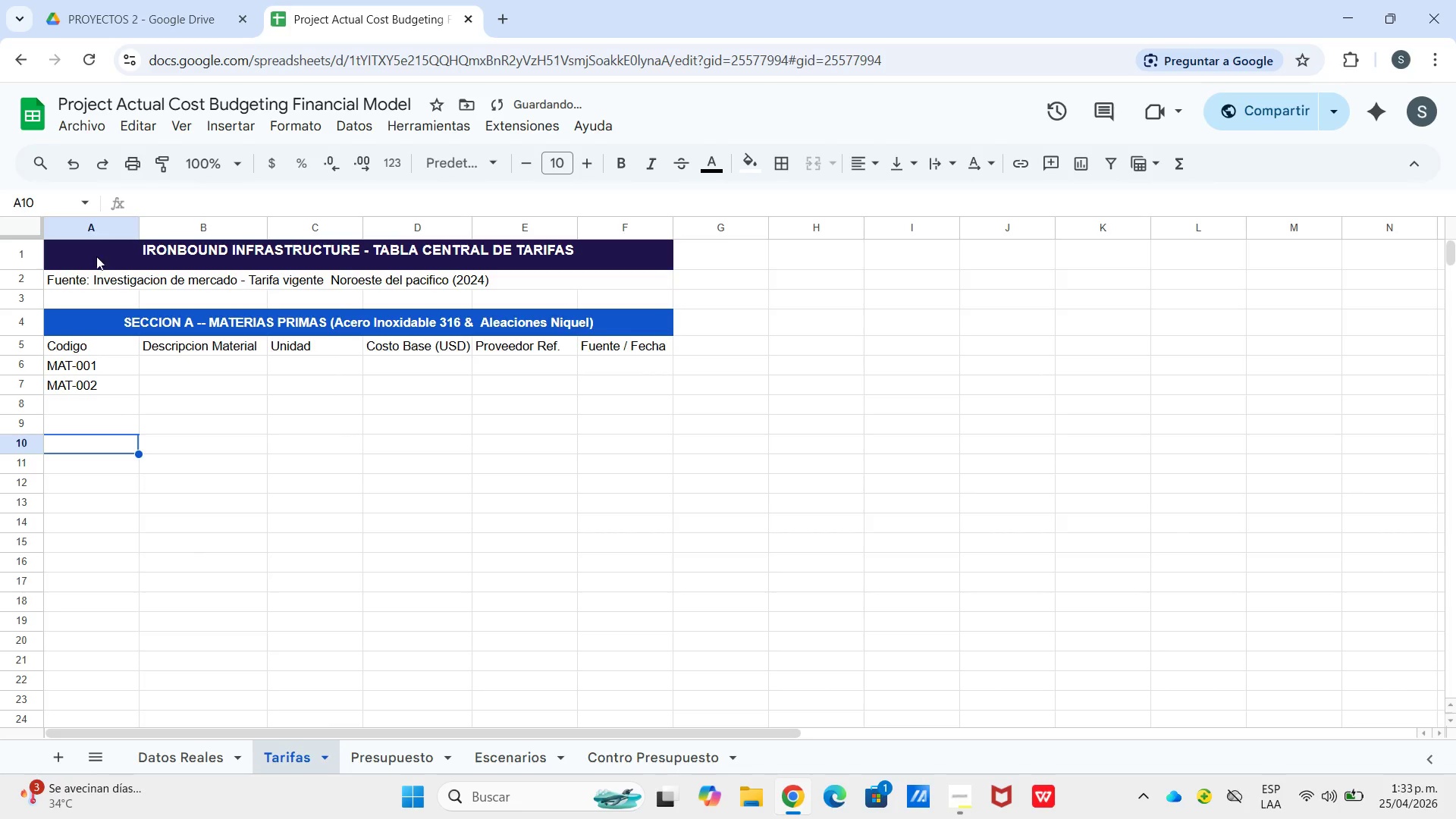 
left_click([107, 387])
 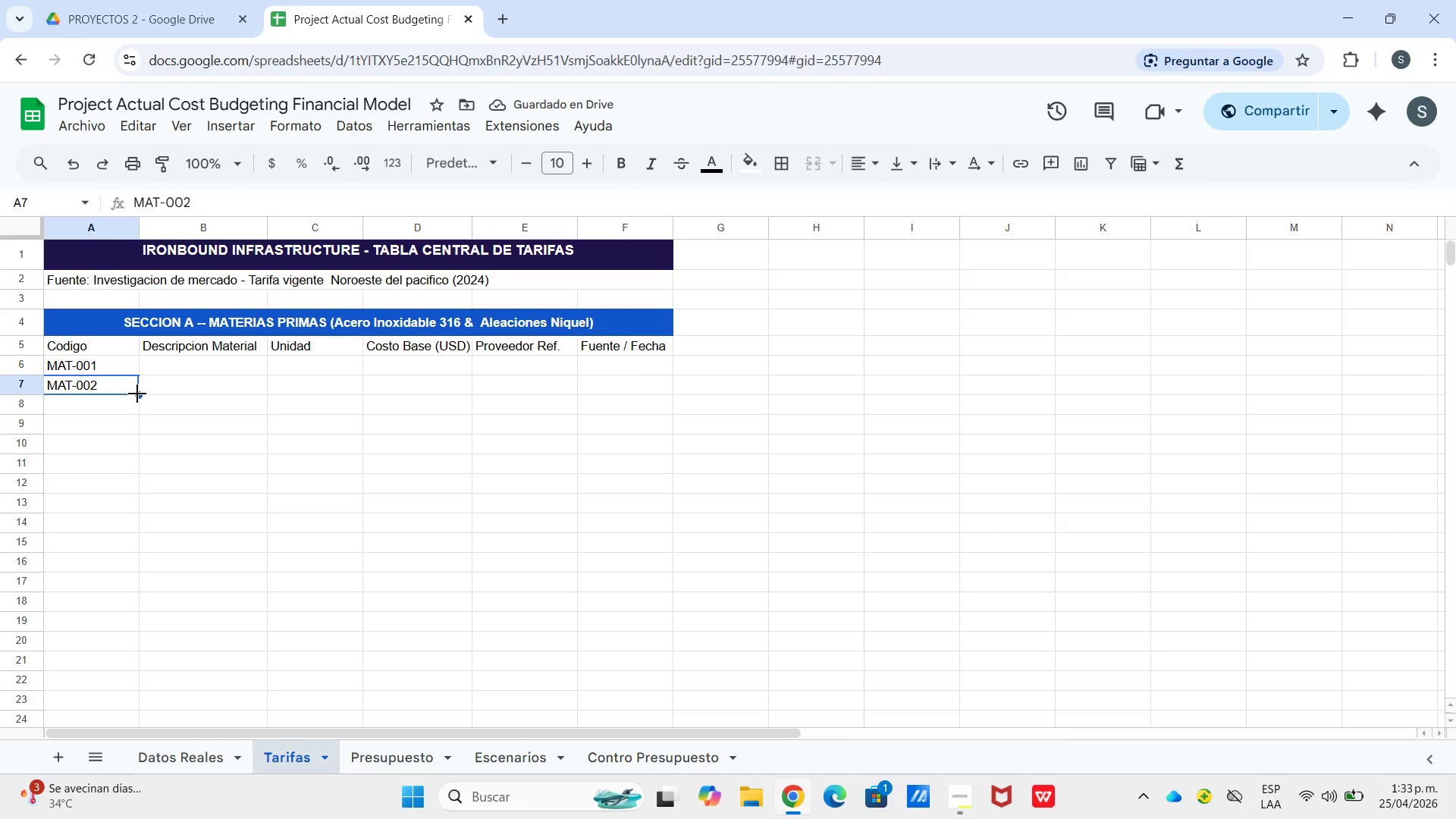 
left_click_drag(start_coordinate=[137, 394], to_coordinate=[75, 642])
 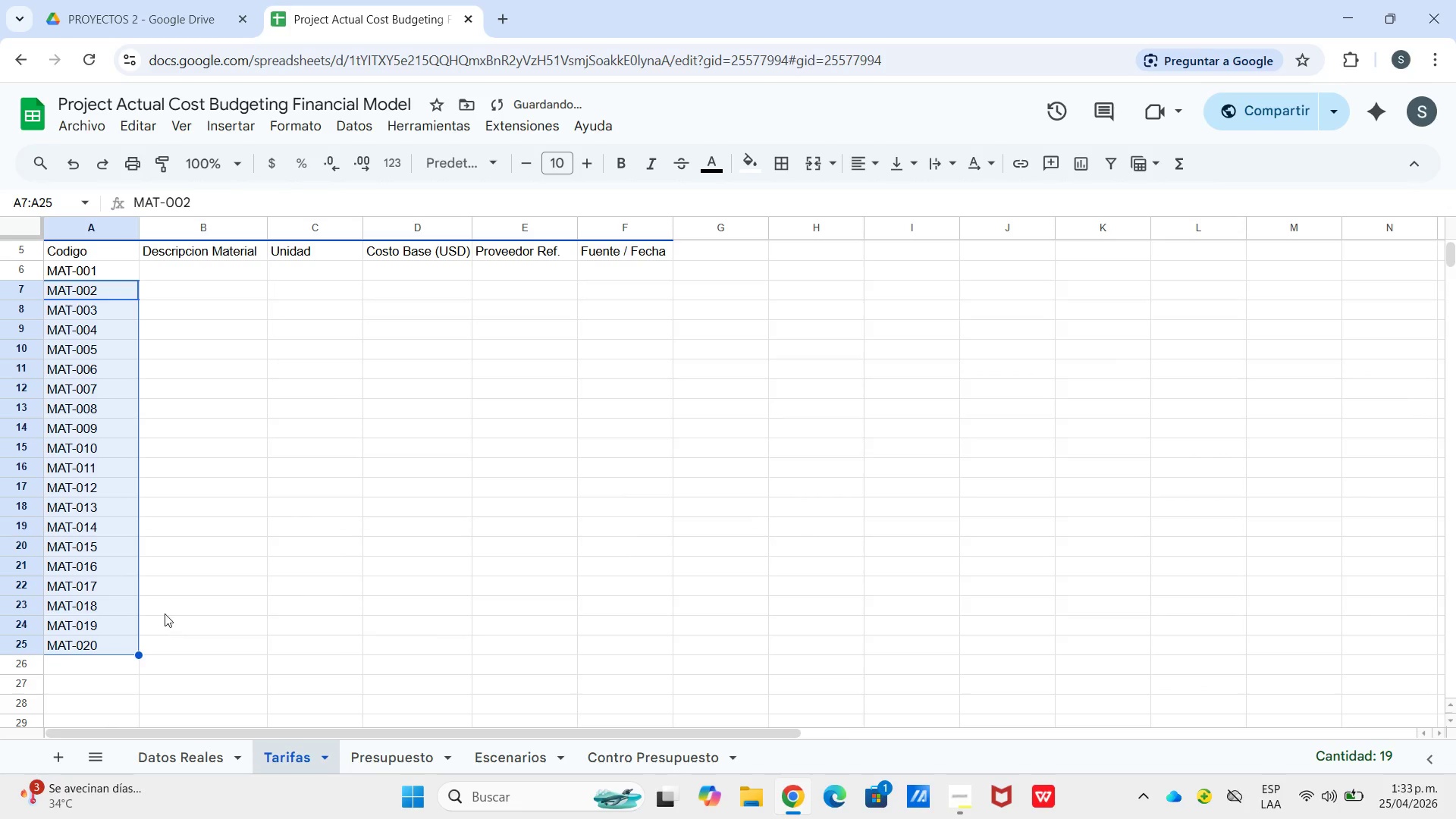 
scroll: coordinate [79, 702], scroll_direction: down, amount: 1.0
 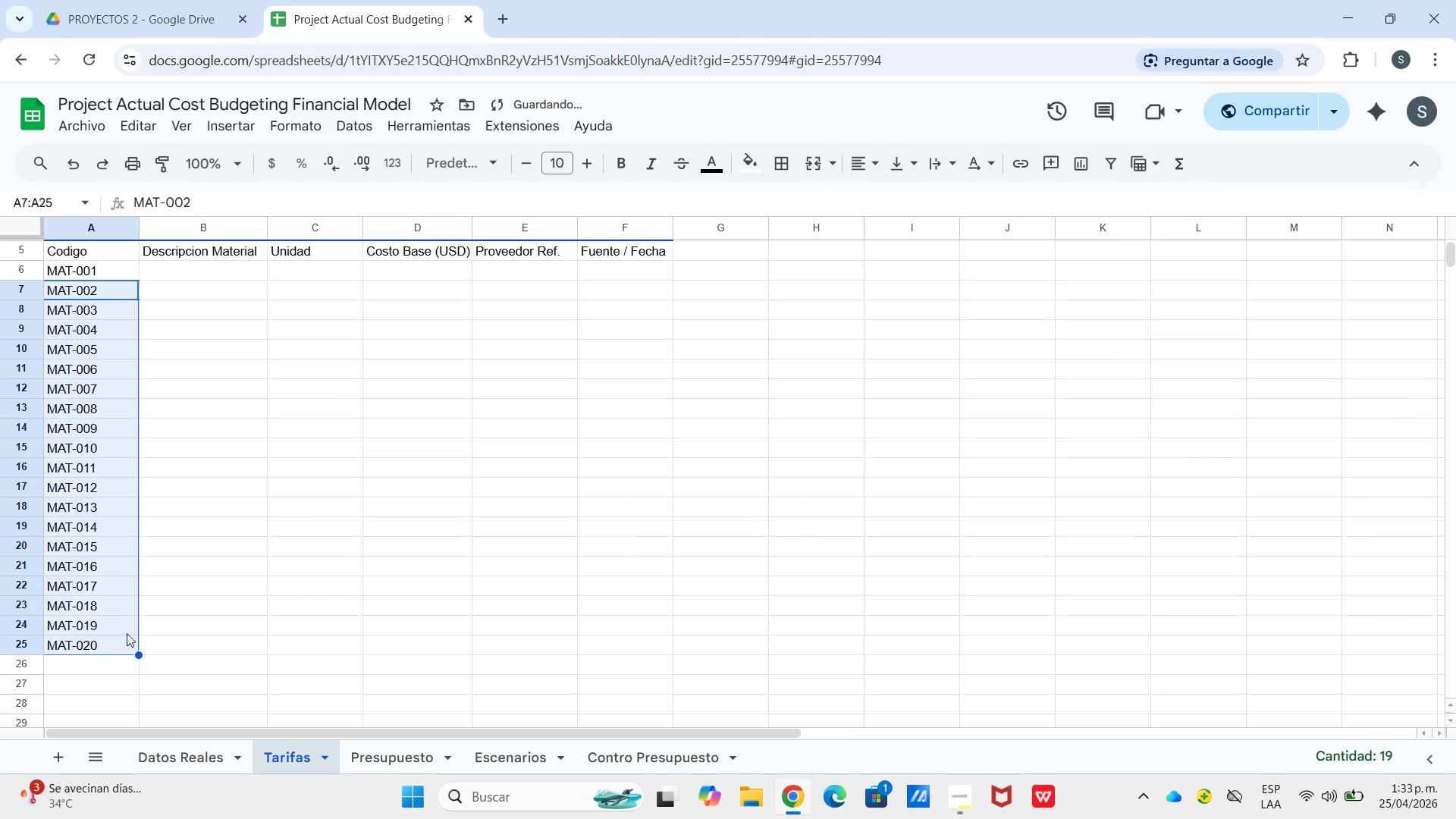 
scroll: coordinate [163, 513], scroll_direction: up, amount: 6.0
 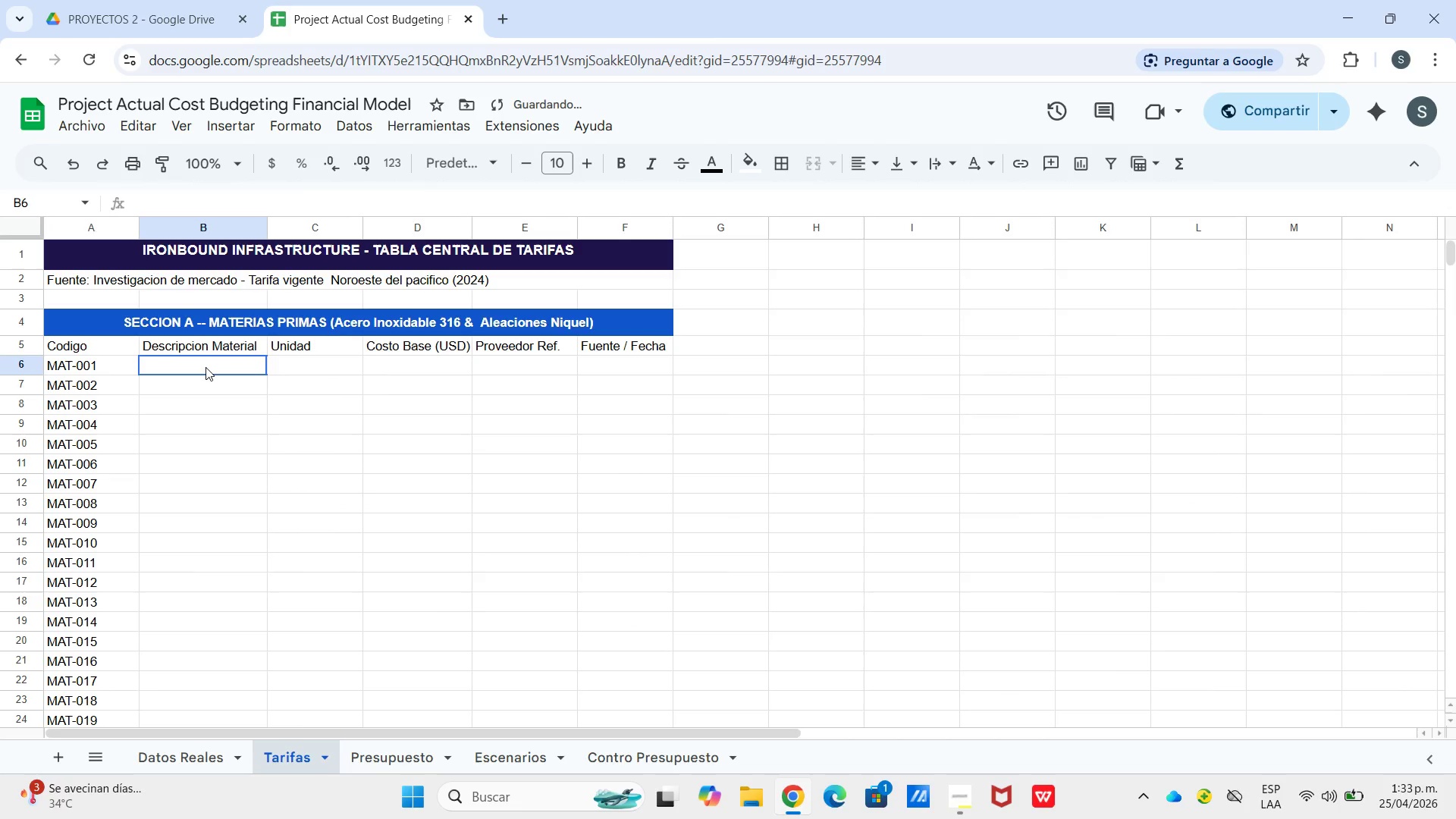 
double_click([206, 367])
 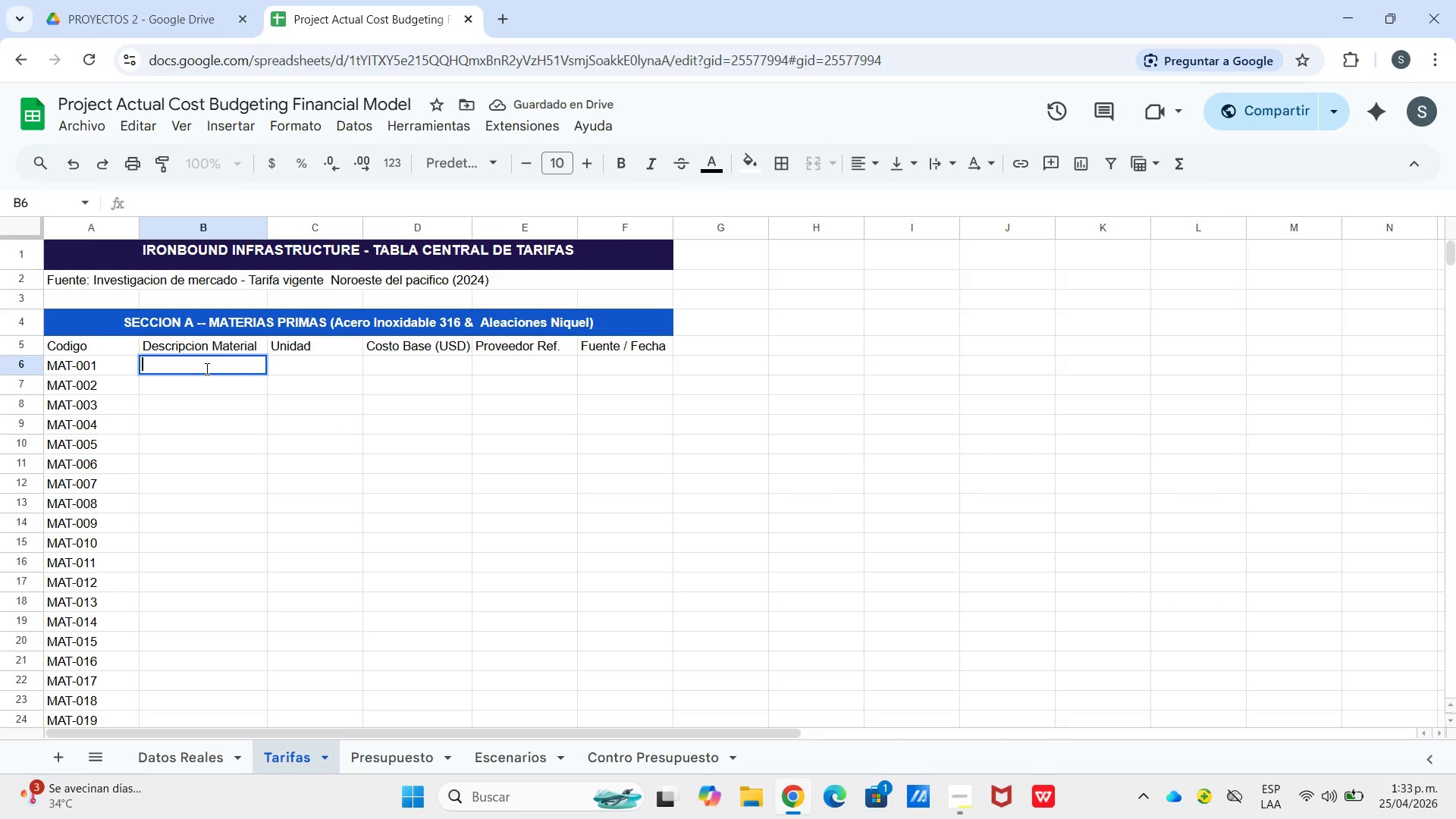 
type(Tuberia SS316)
 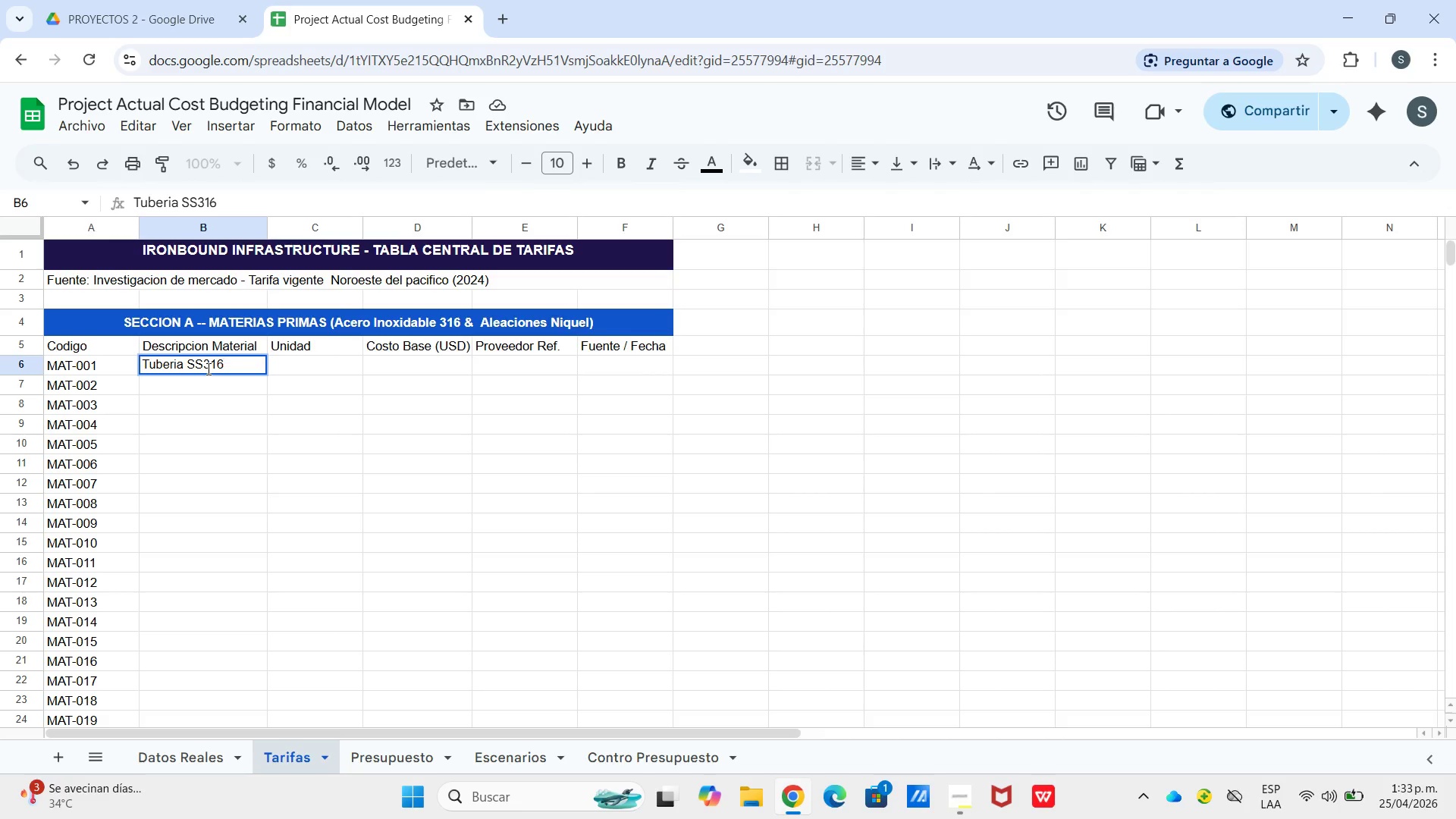 
key(Alt+Control+AltRight)
 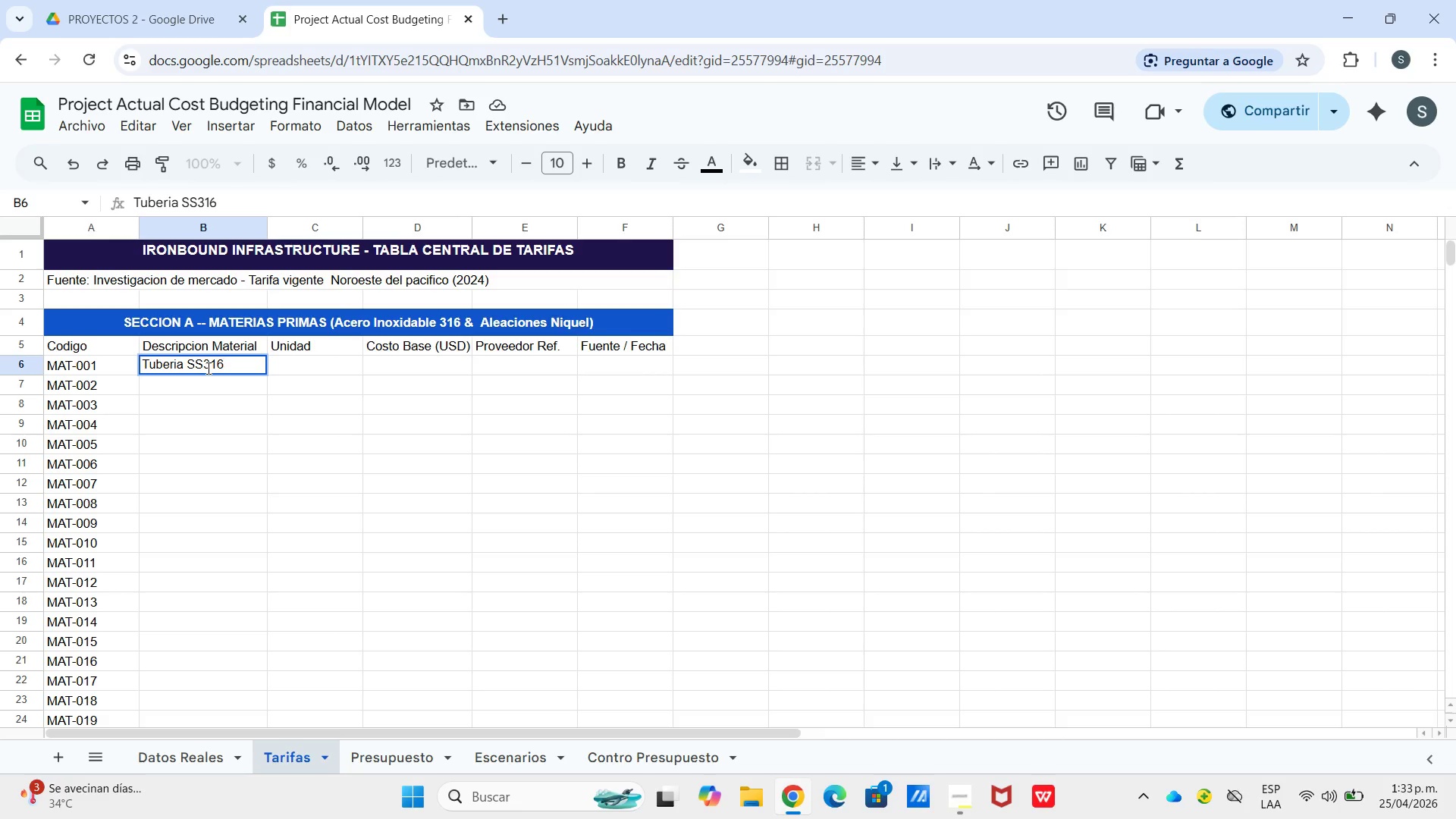 
key(Control+ControlLeft)
 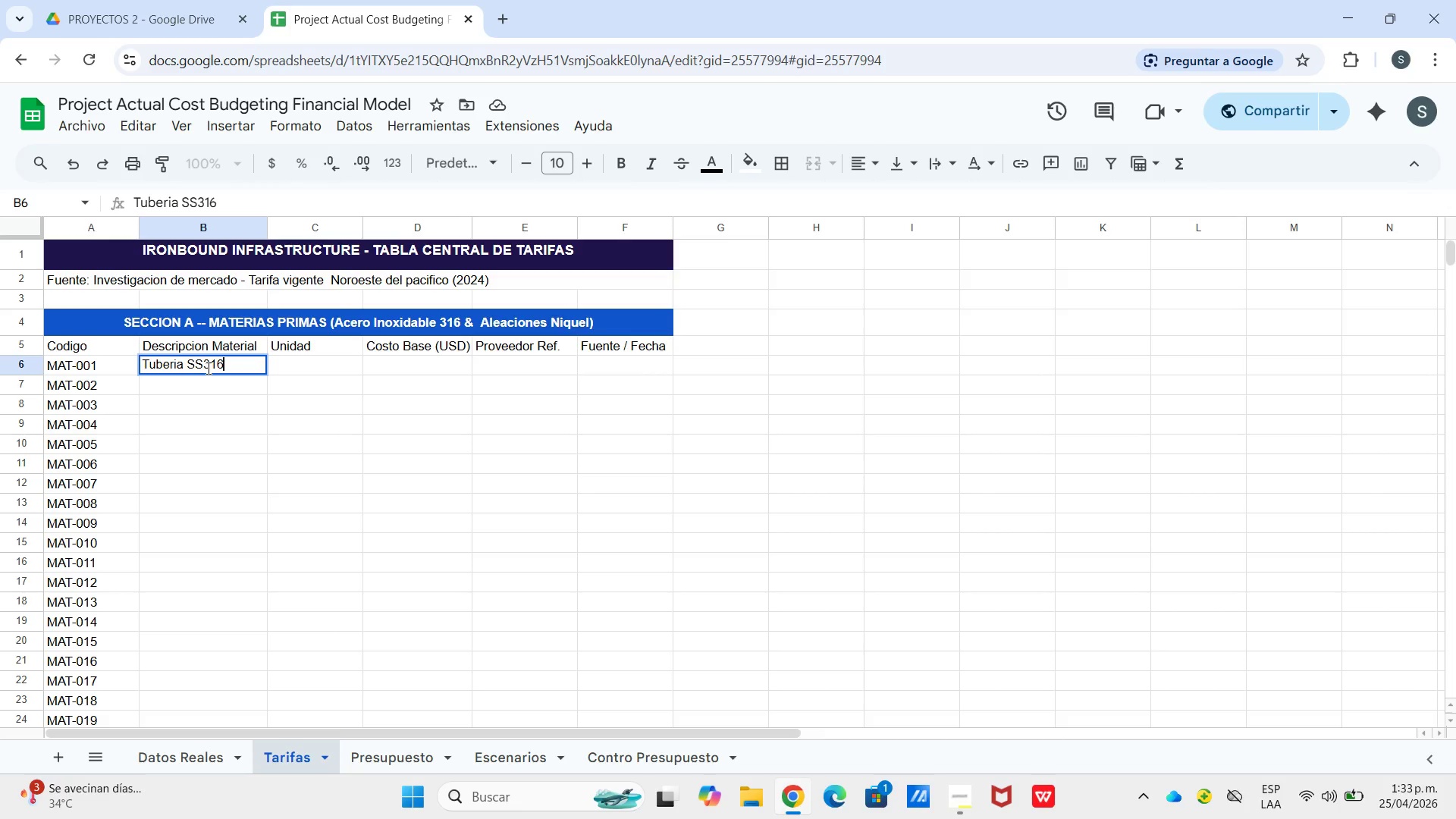 
type( Sch 40)
 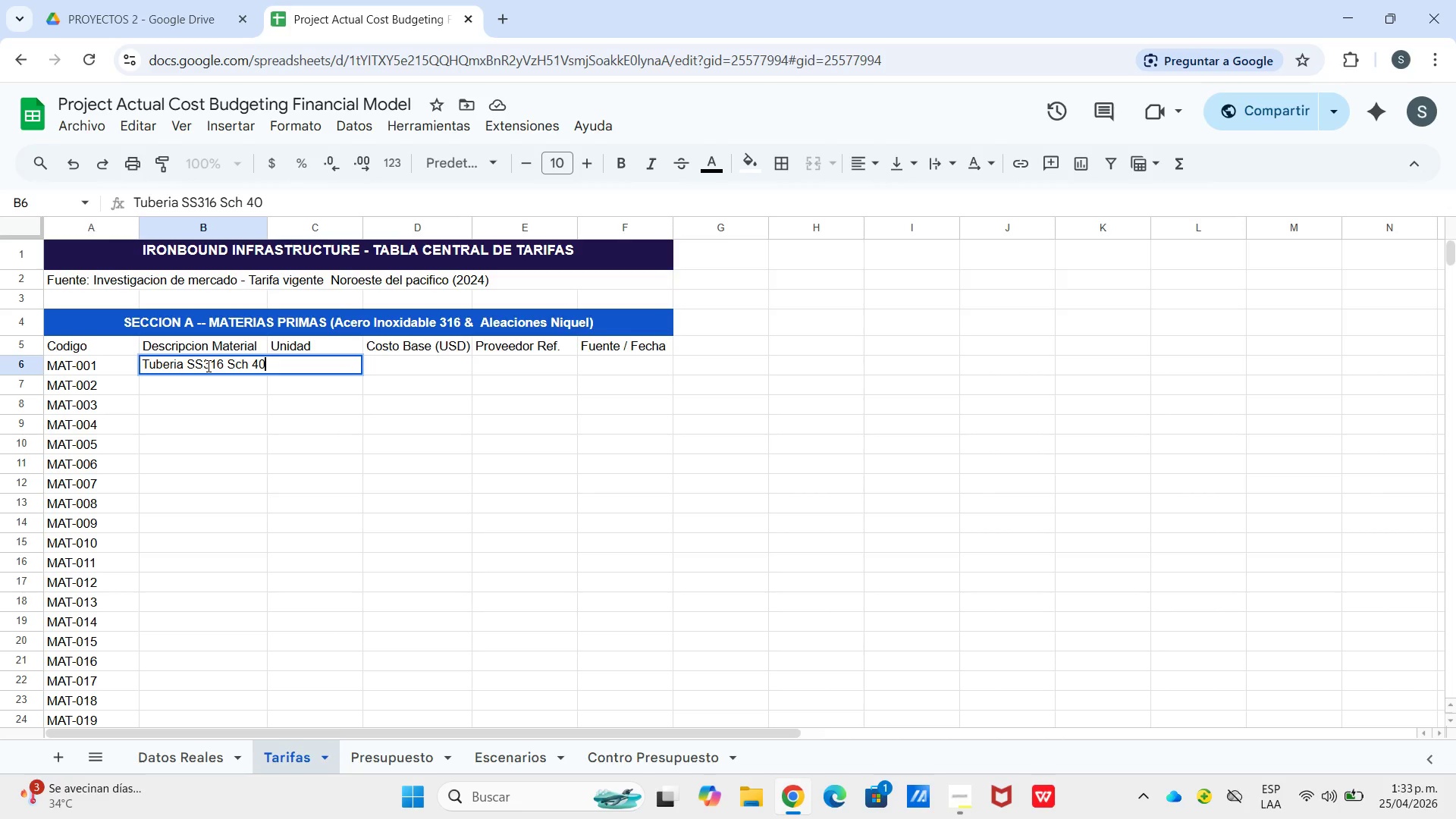 
key(Space)
 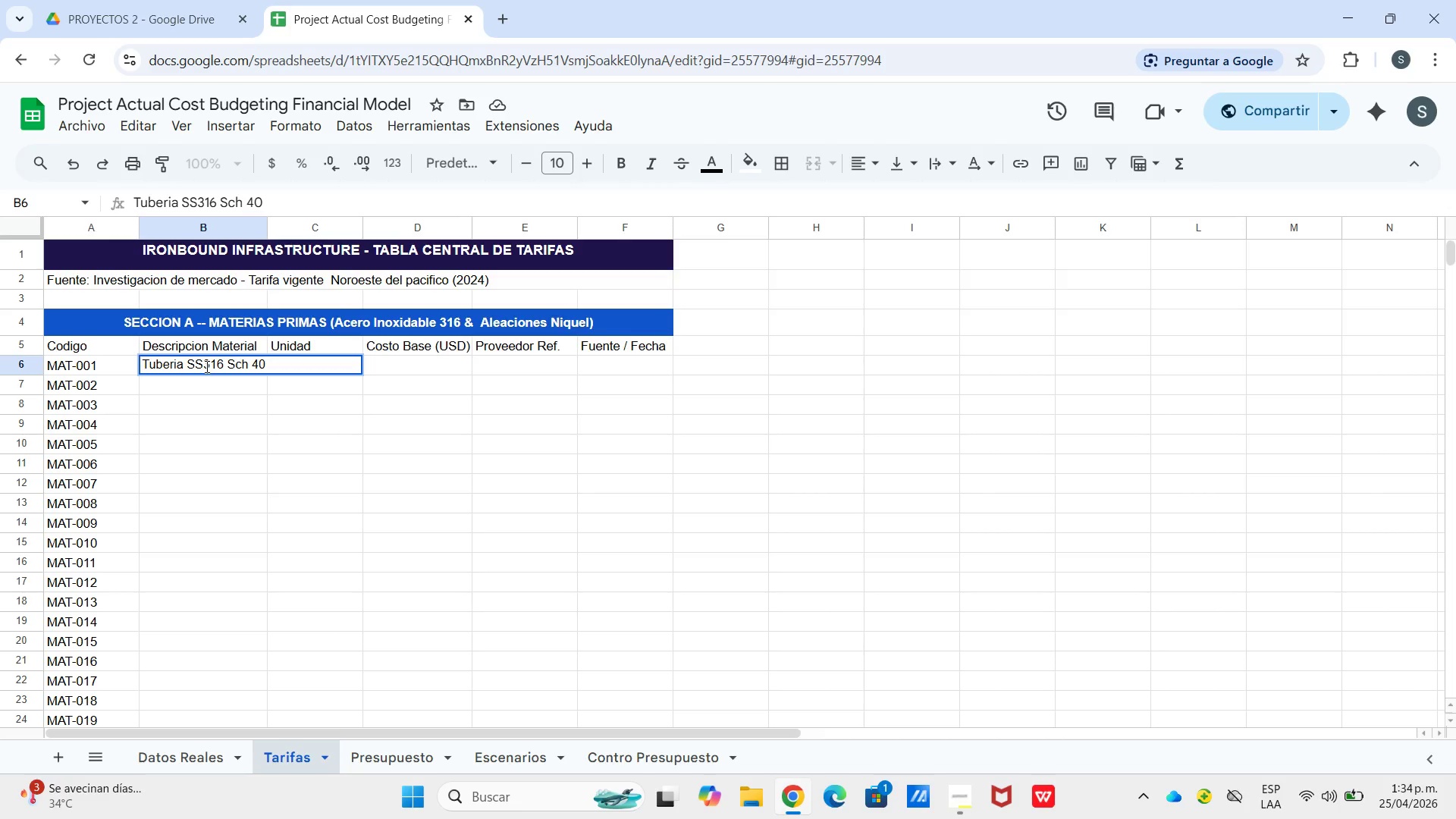 
key(Numpad4)
 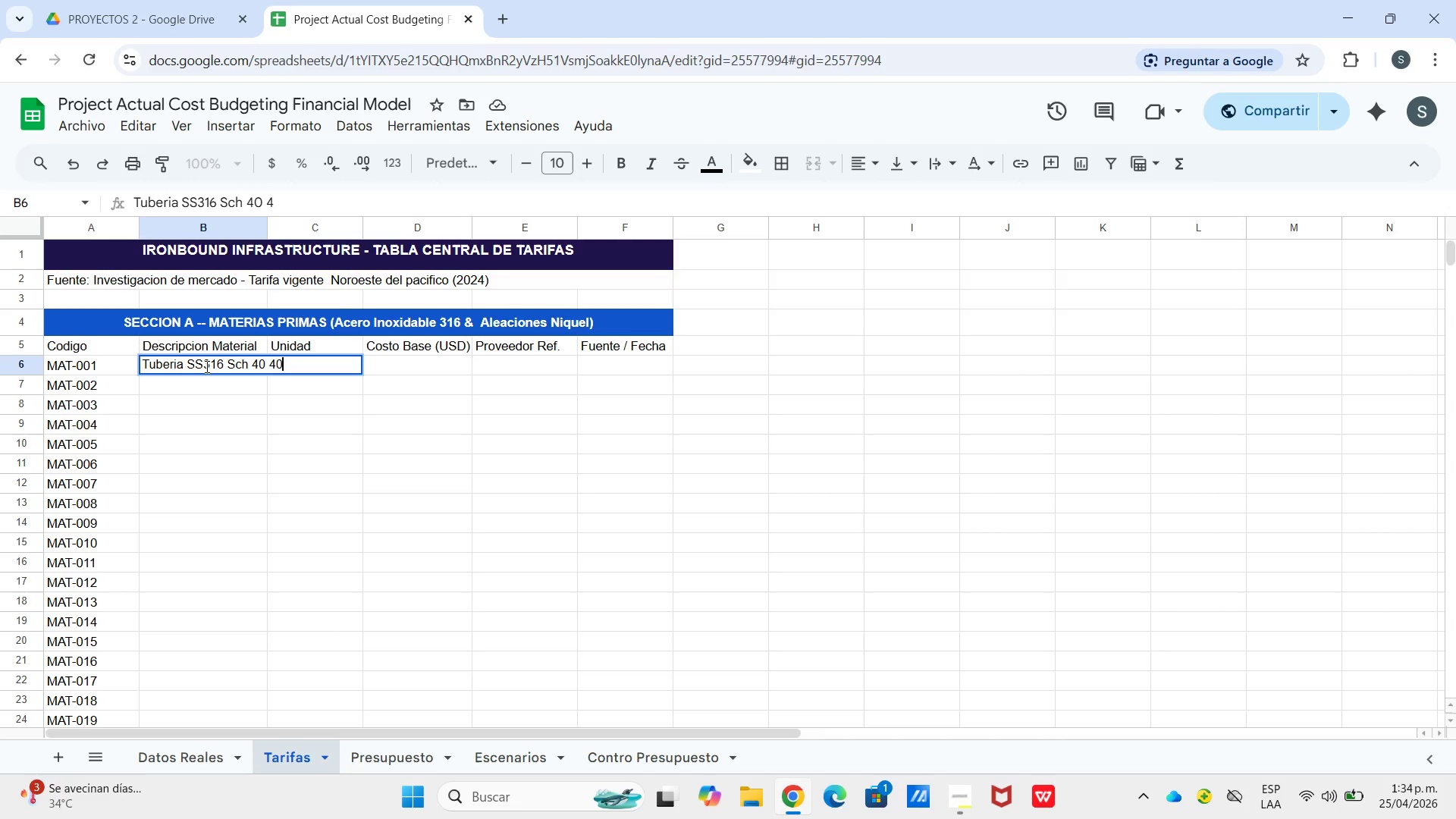 
key(Numpad0)
 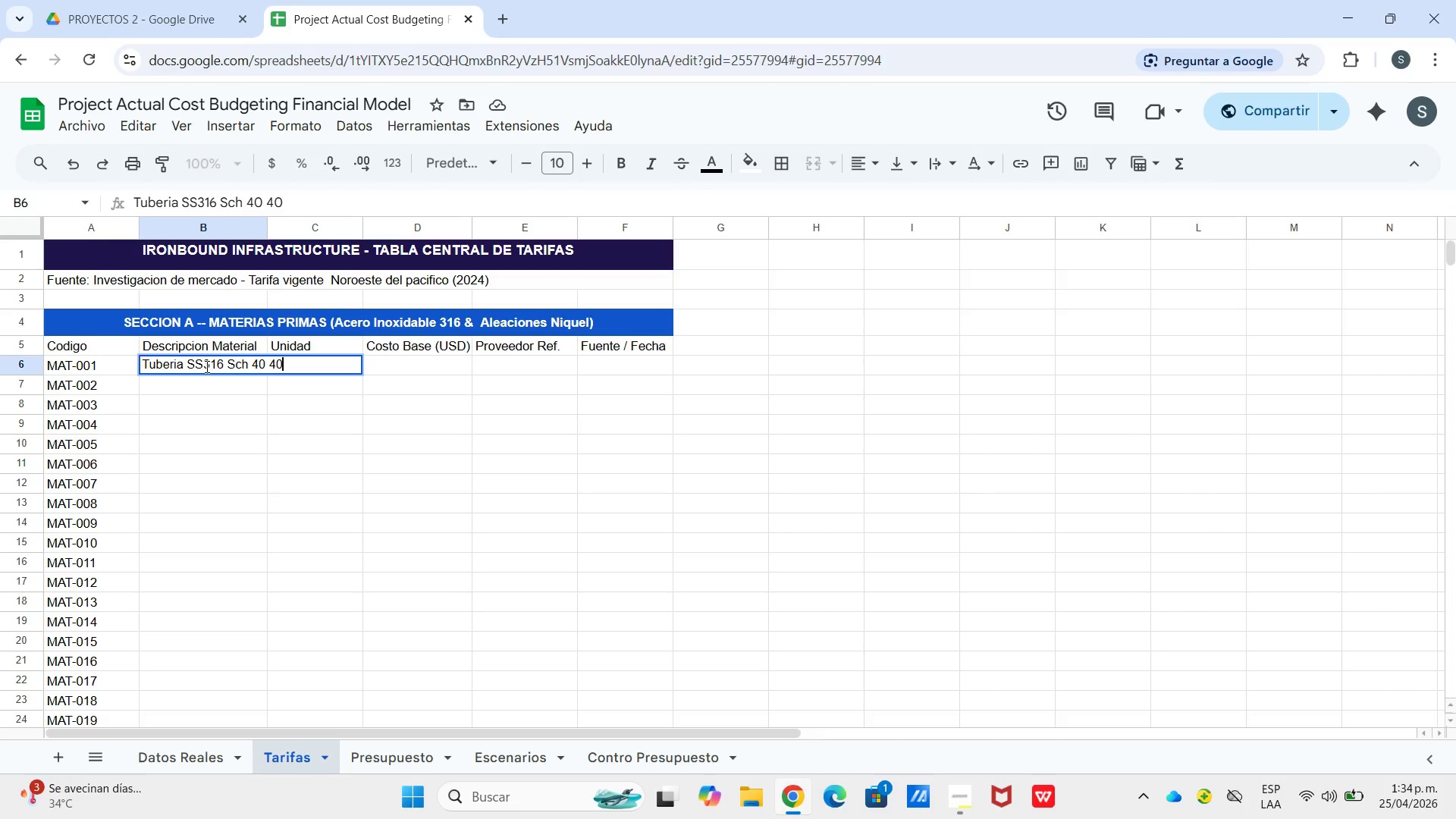 
key(Backspace)
 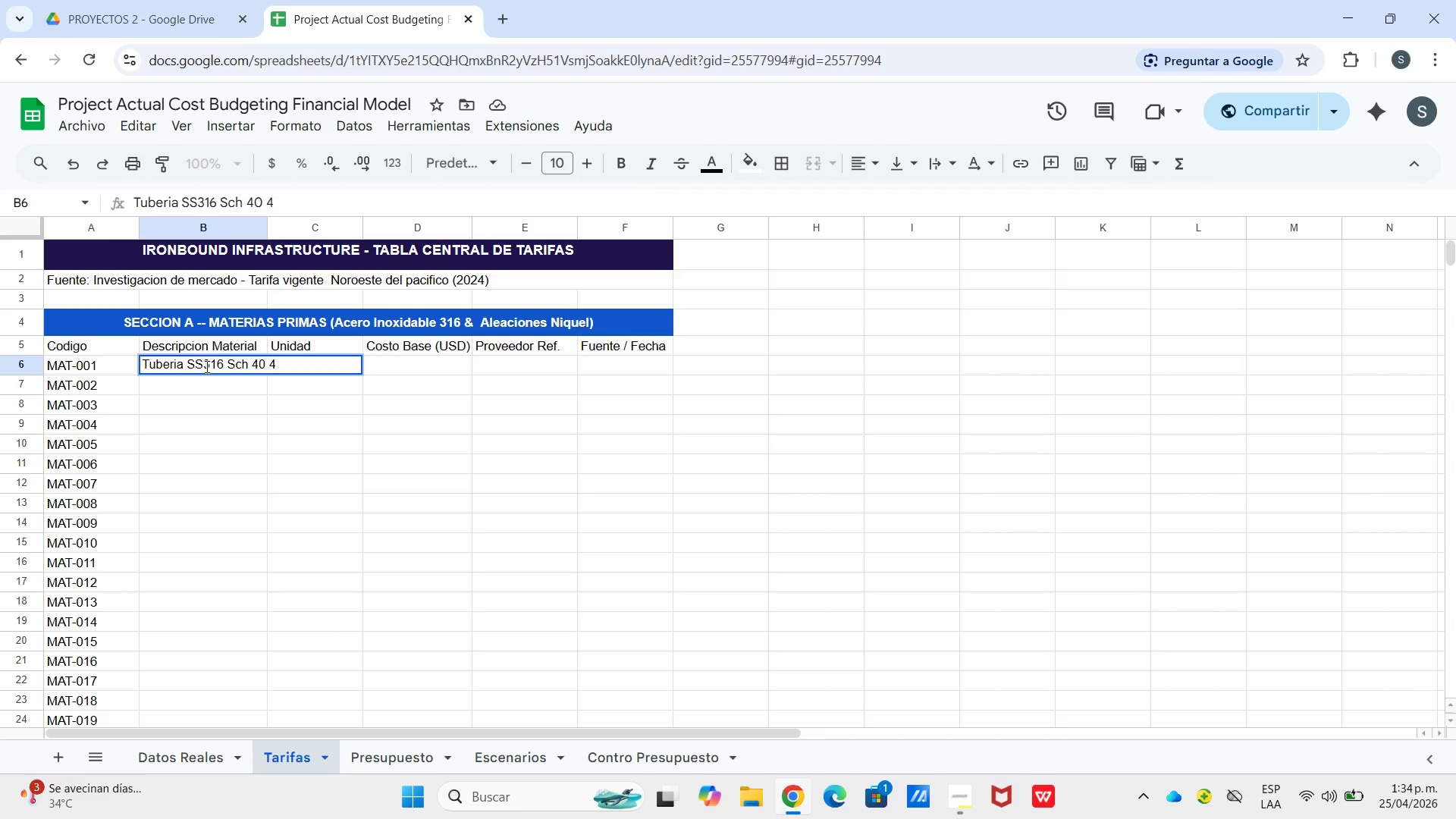 
key(Backspace)
 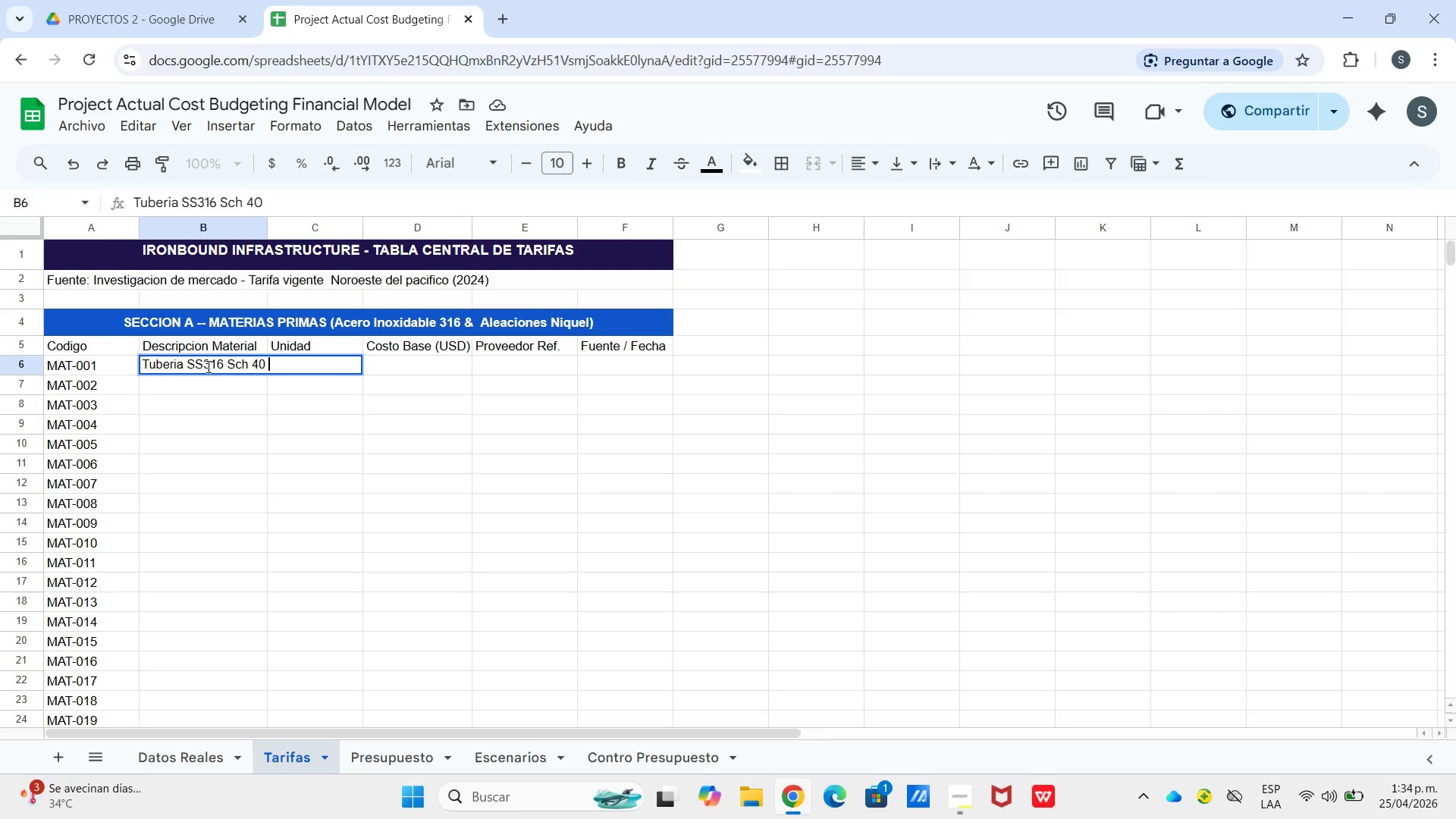 
wait(7.95)
 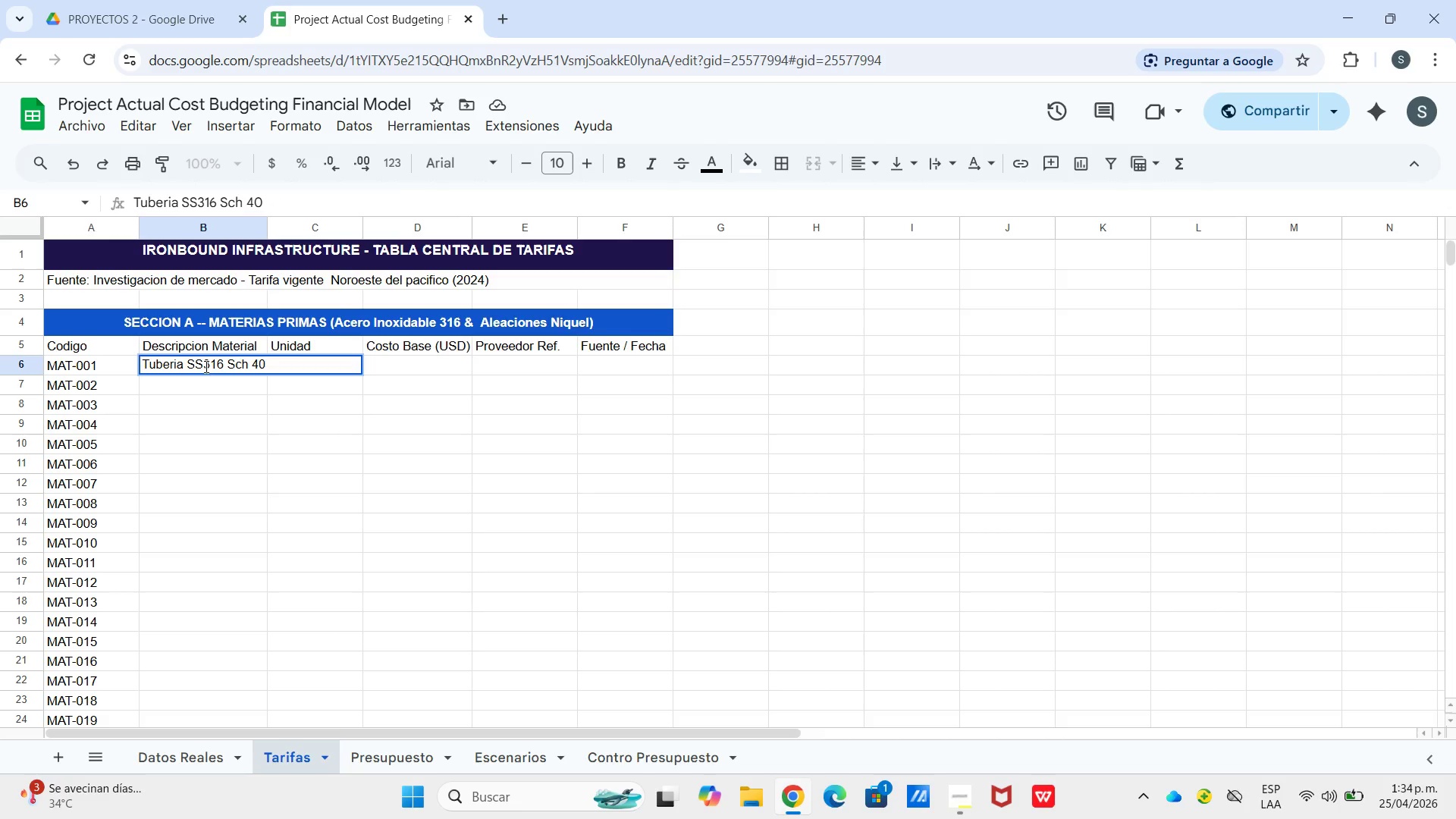 
type(*DN50)
 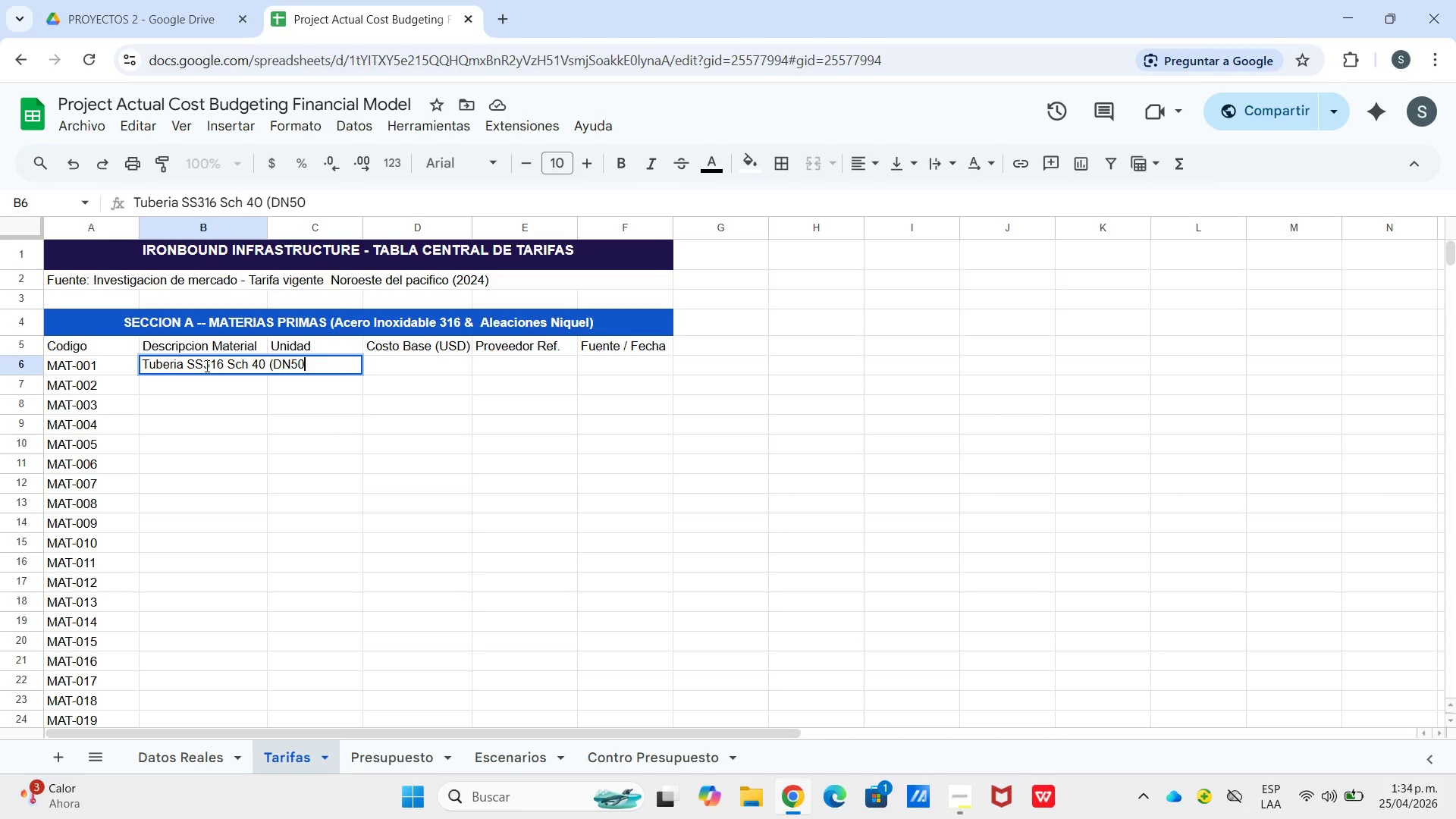 
key(Shift+9)
 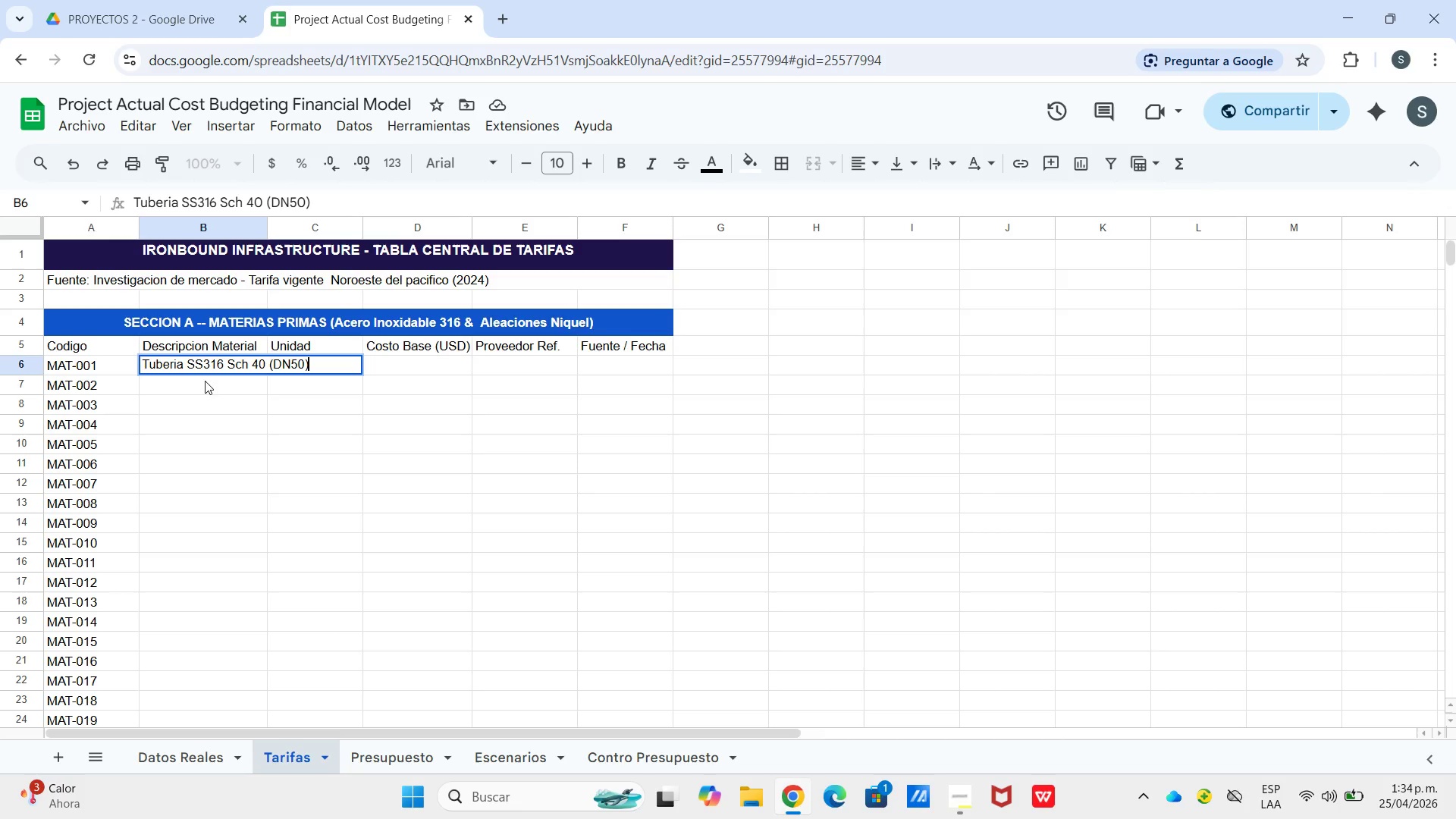 
wait(5.61)
 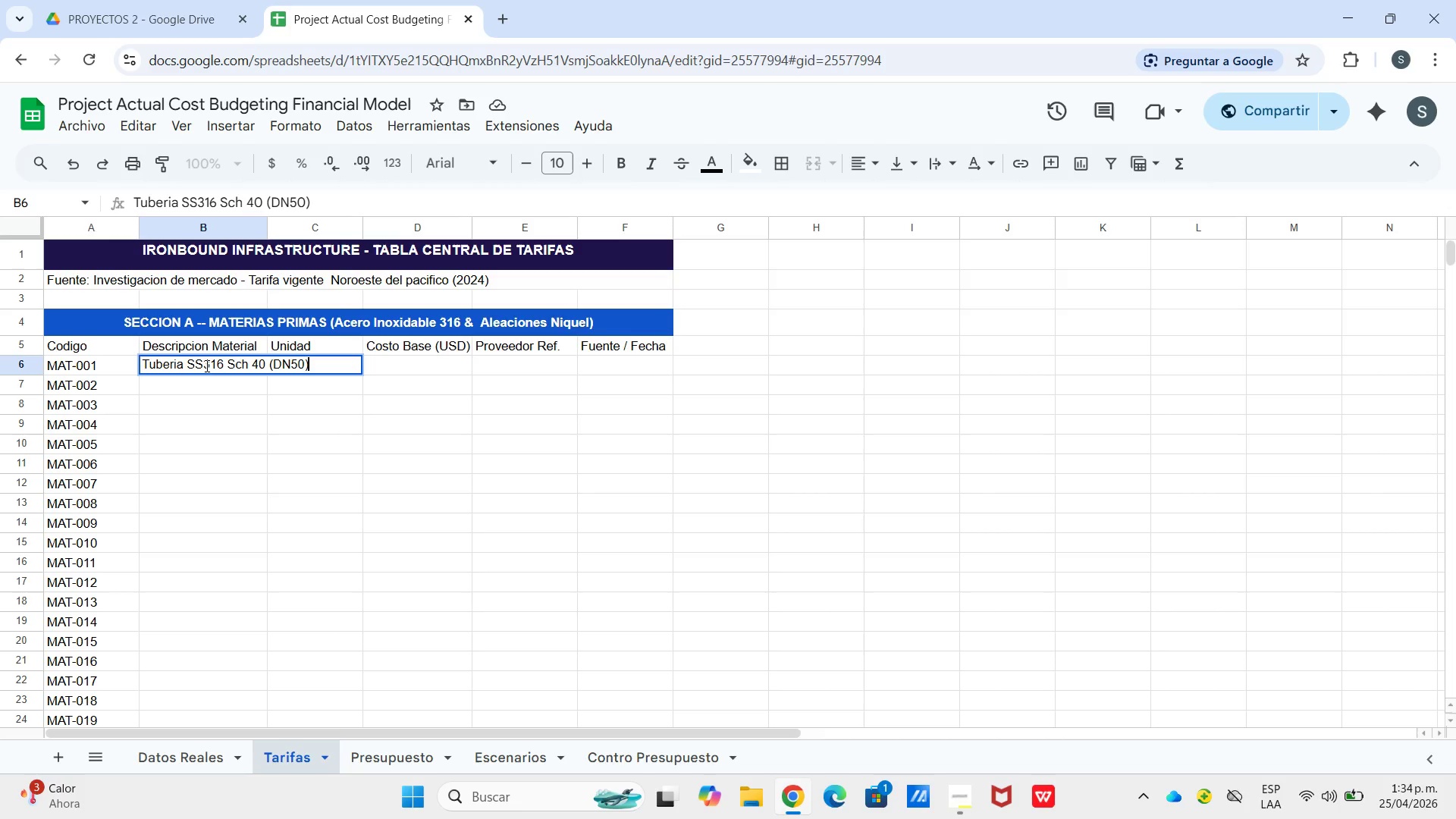 
left_click([184, 385])
 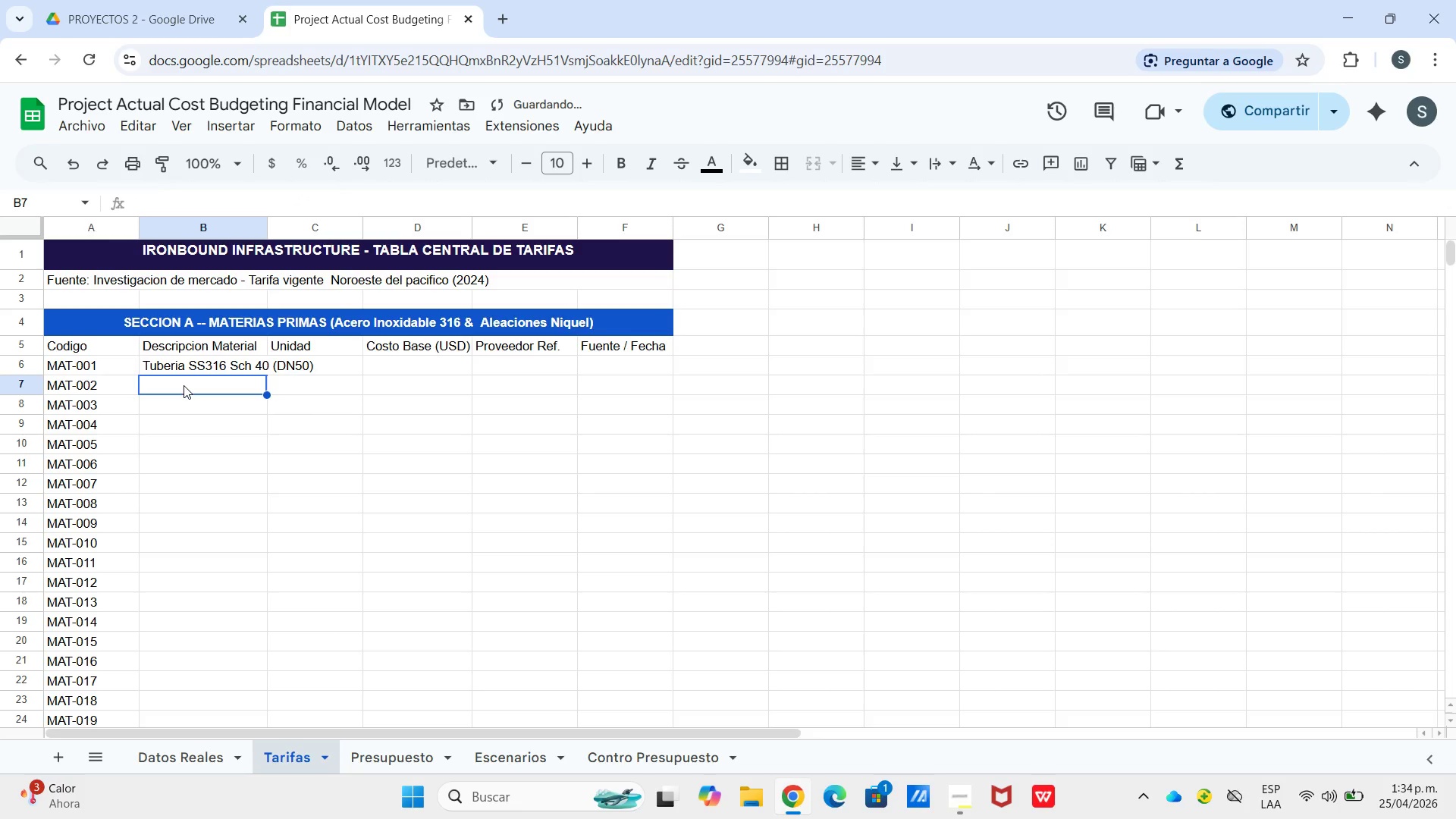 
left_click([184, 385])
 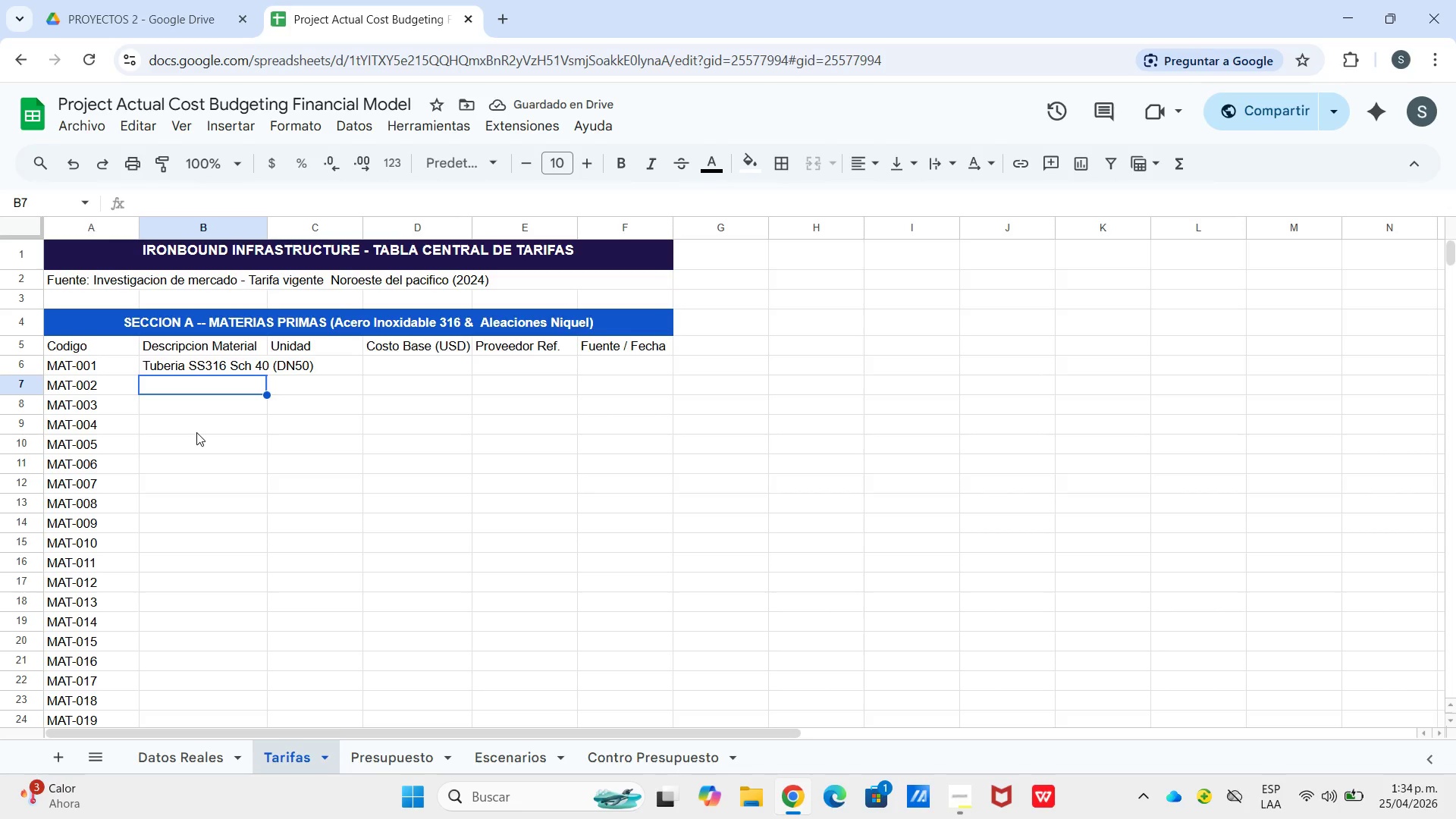 
type(Tuberia)
 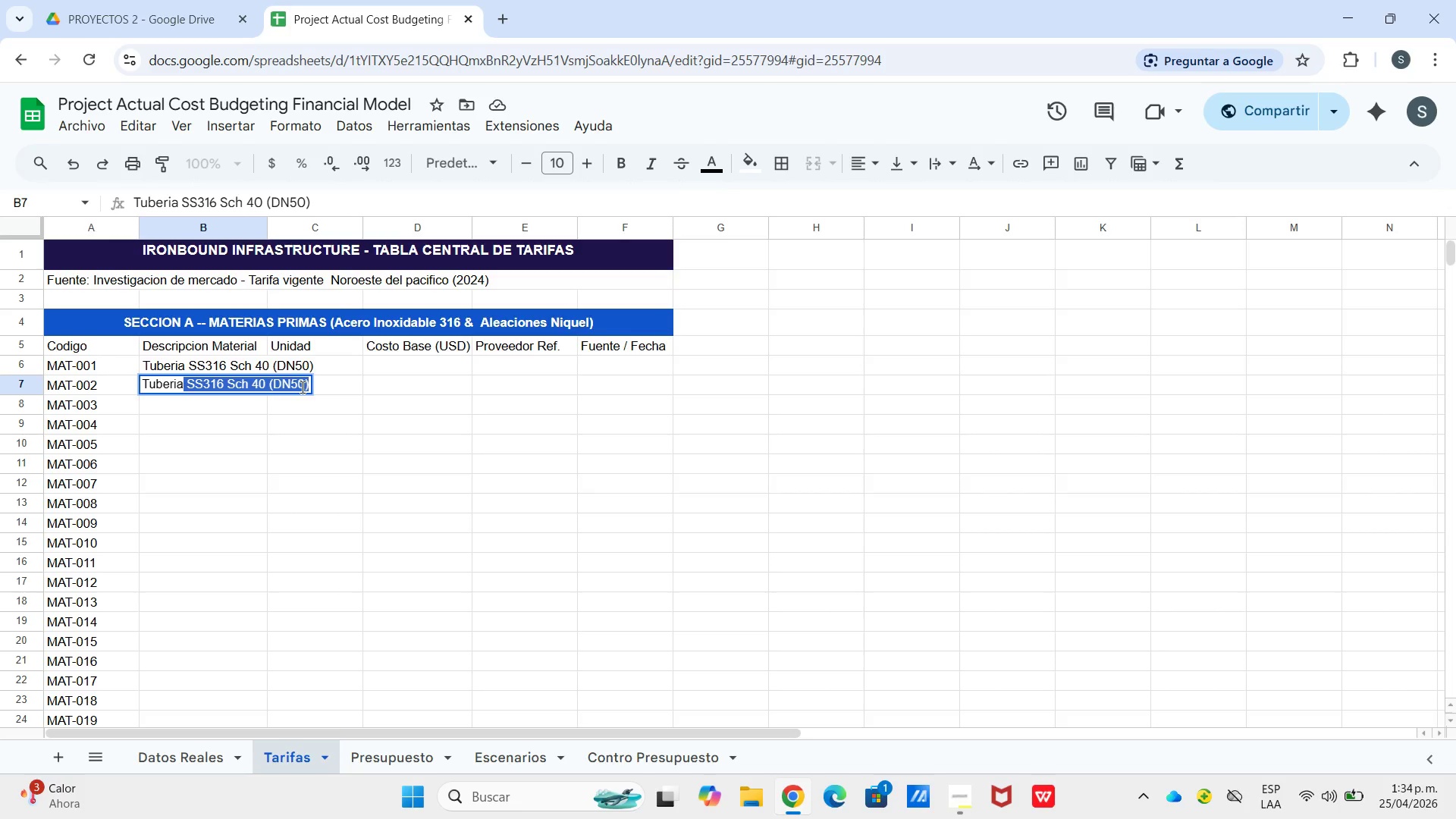 
left_click([296, 382])
 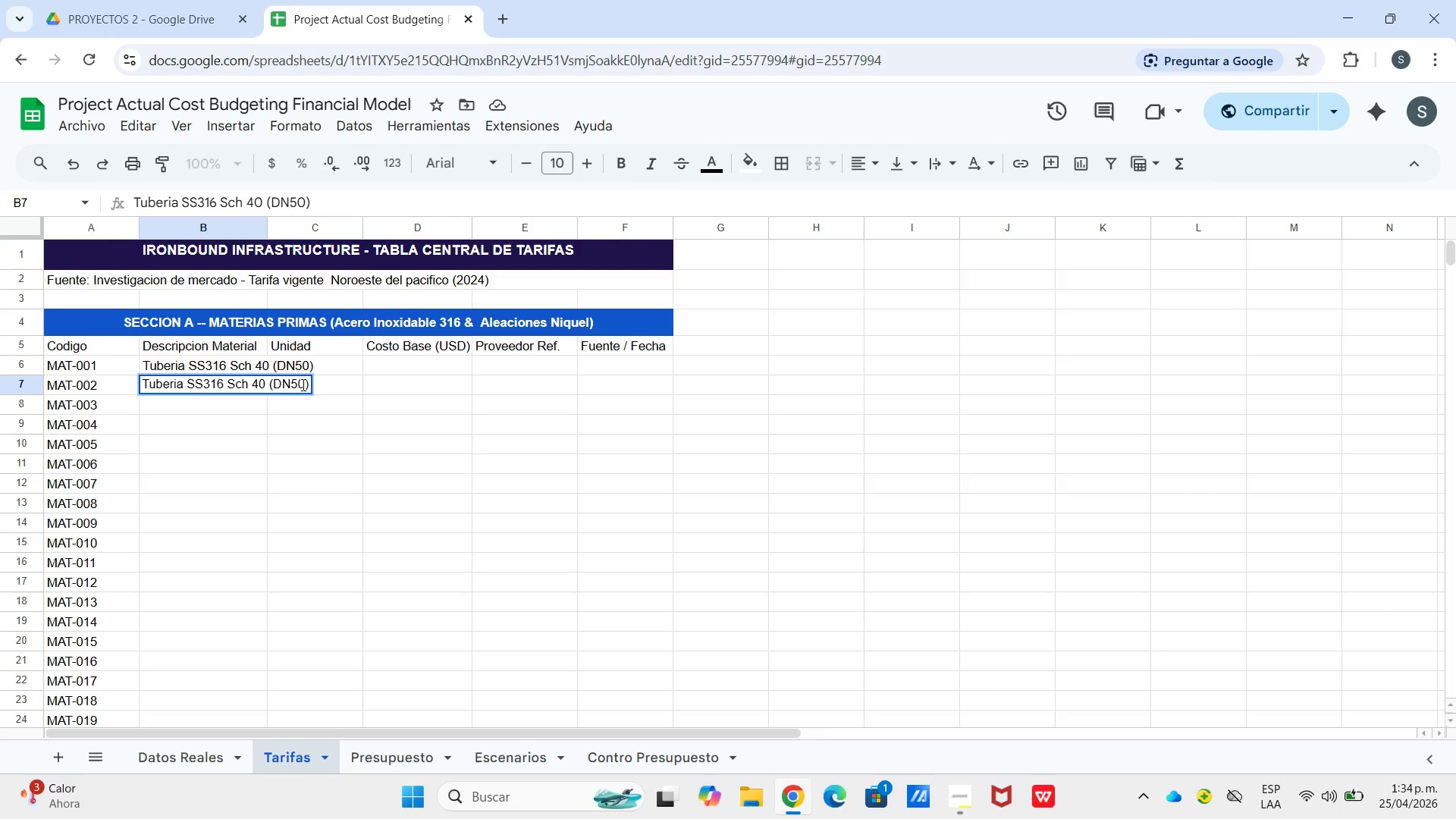 
left_click([302, 386])
 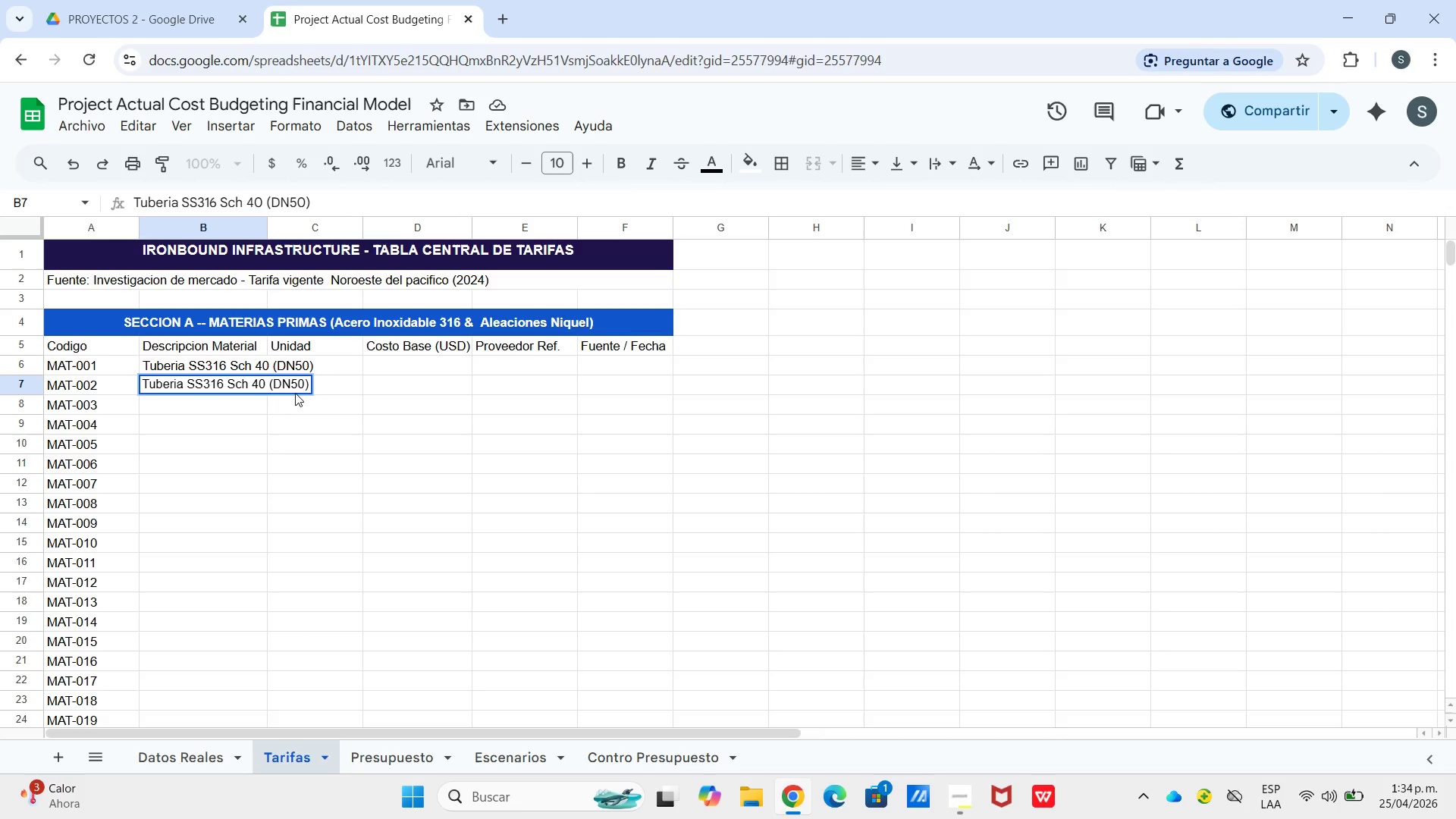 
key(Backspace)
 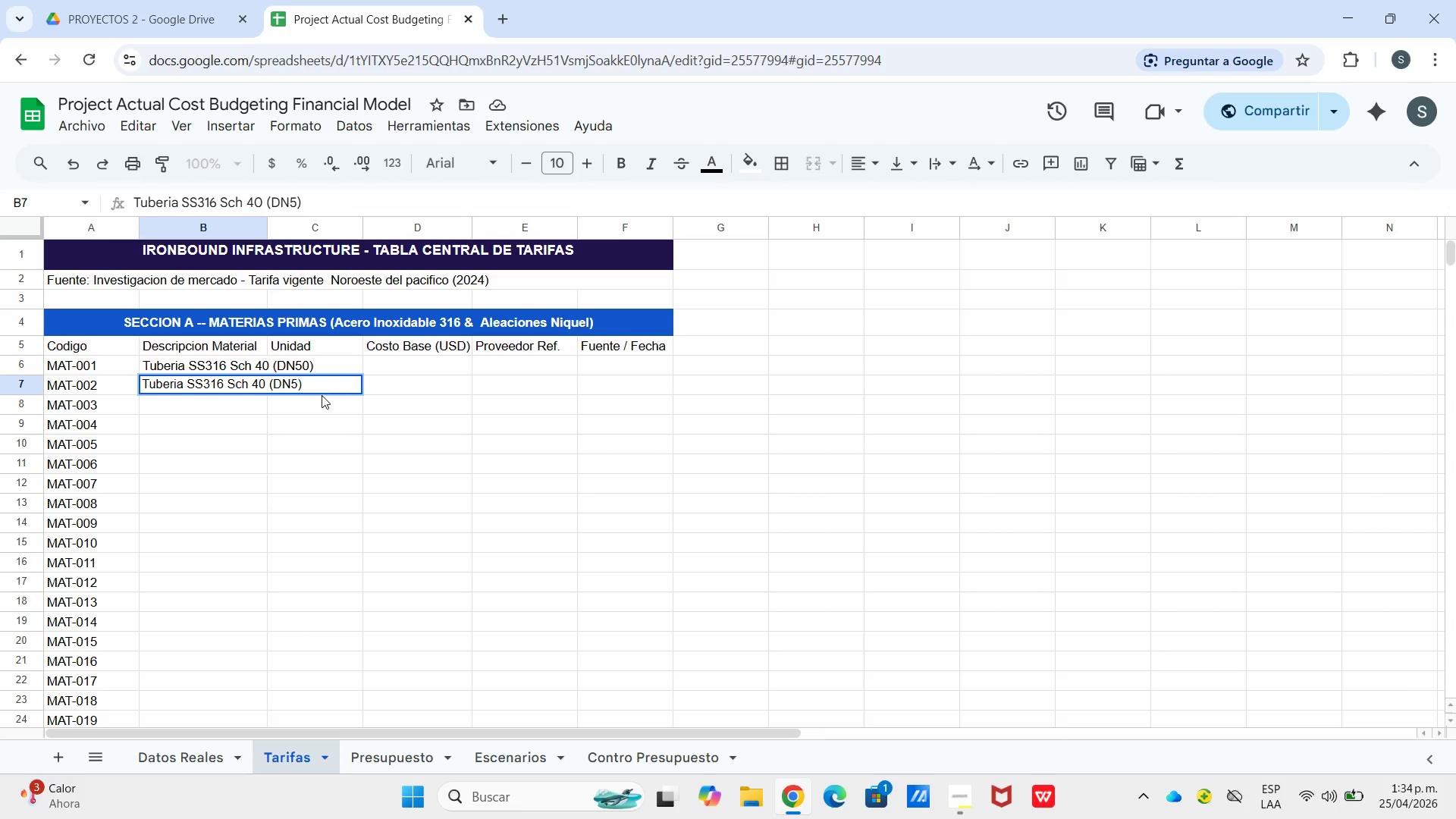 
key(Backspace)
type(100)
 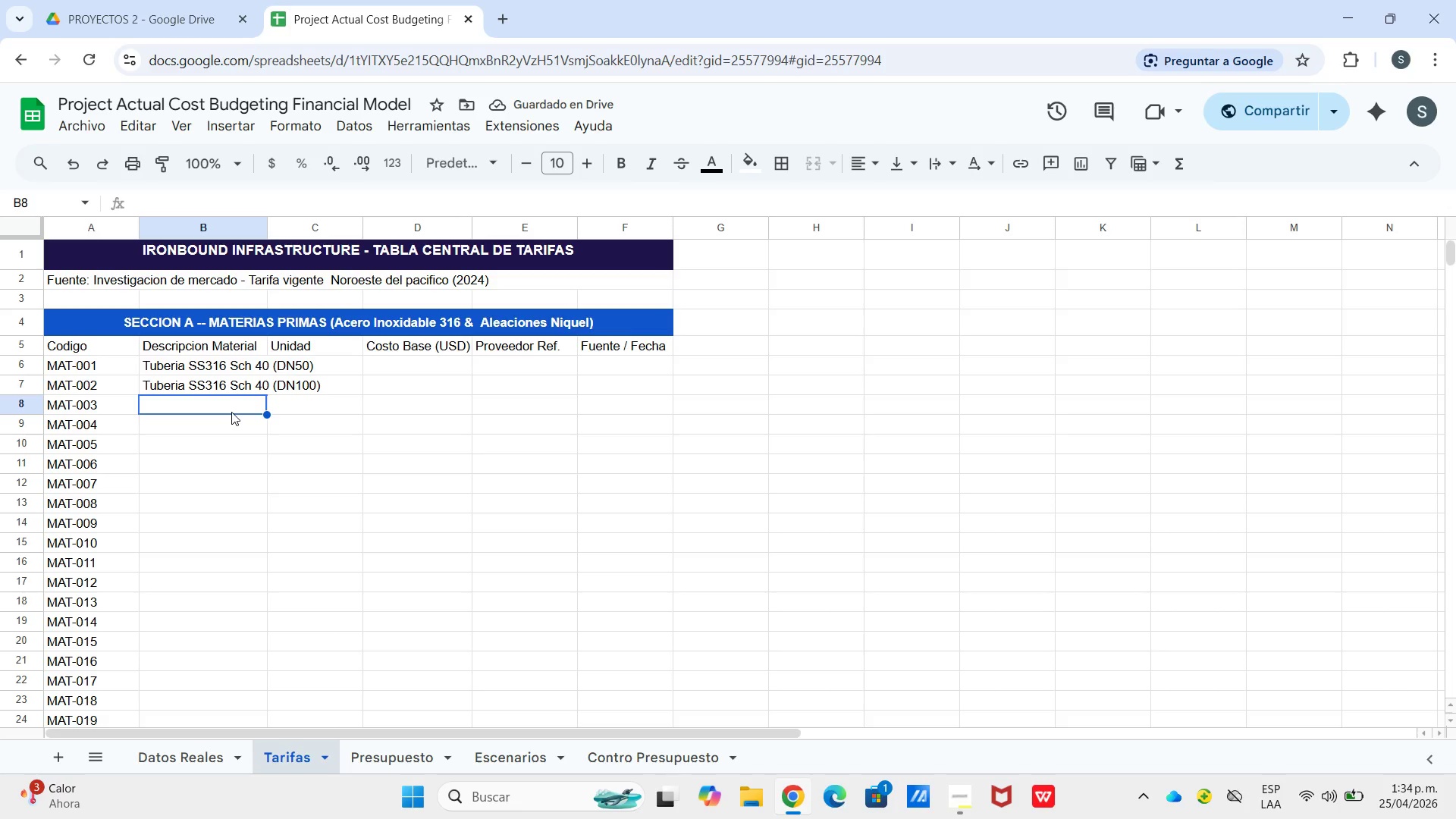 
wait(6.48)
 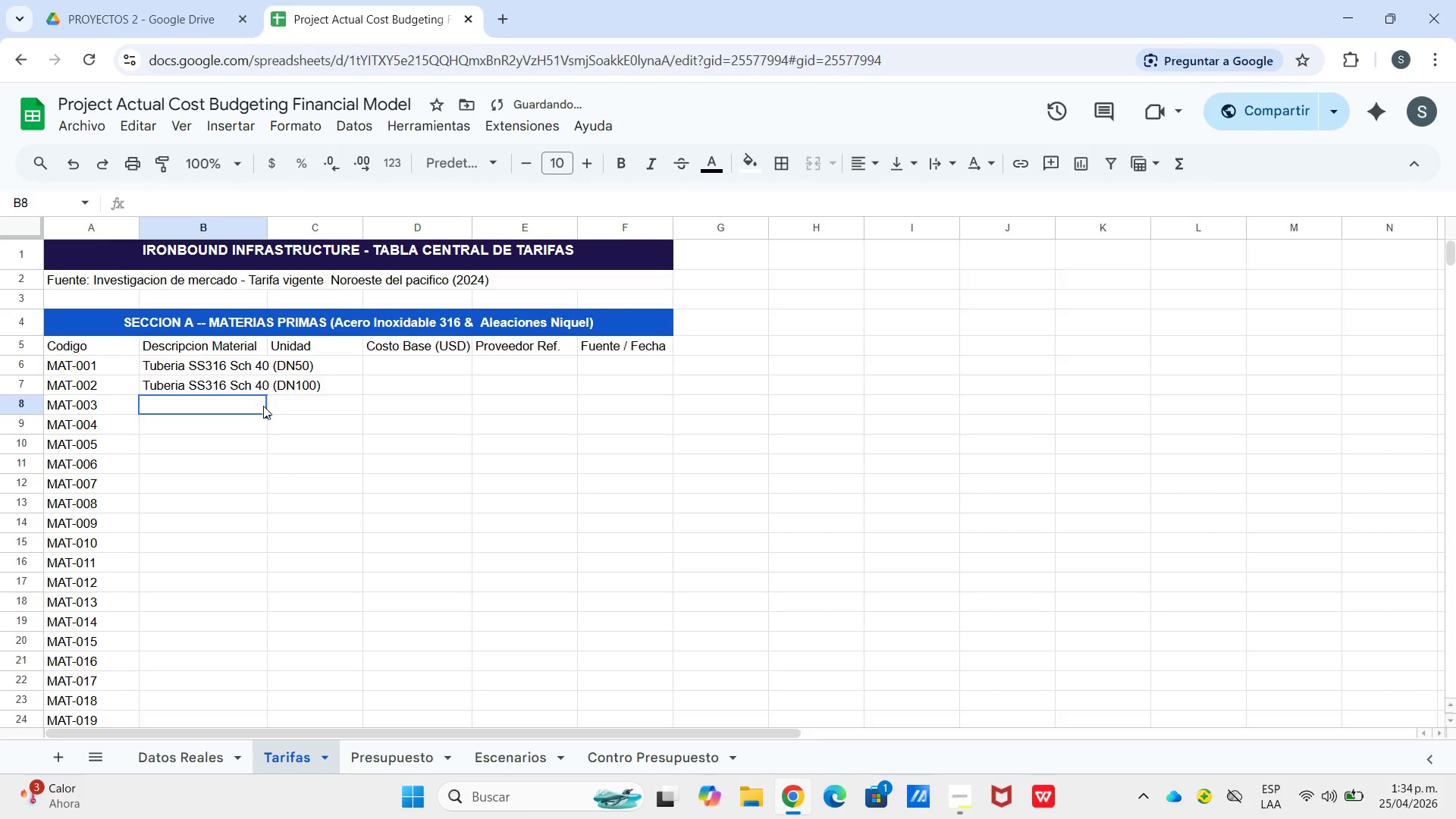 
type(tuberia)
key(Backspace)
type(TTUuu)
key(Backspace)
key(Backspace)
key(Backspace)
key(Backspace)
type(uberia SS316 s)
key(Backspace)
type(Sch 80)
 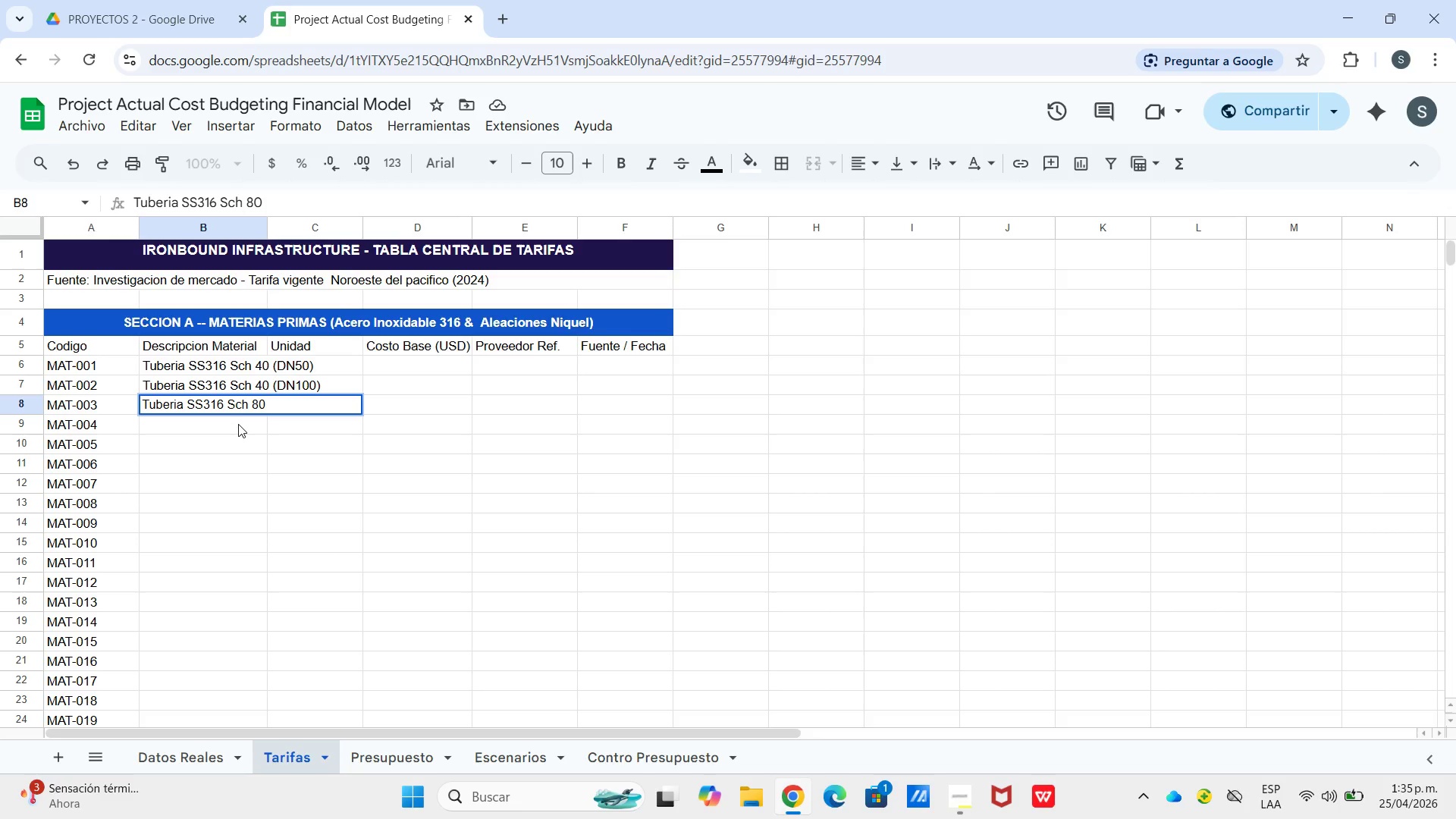 
type(8)
key(Backspace)
type(* )
key(Backspace)
key(Backspace)
type( *DN)
 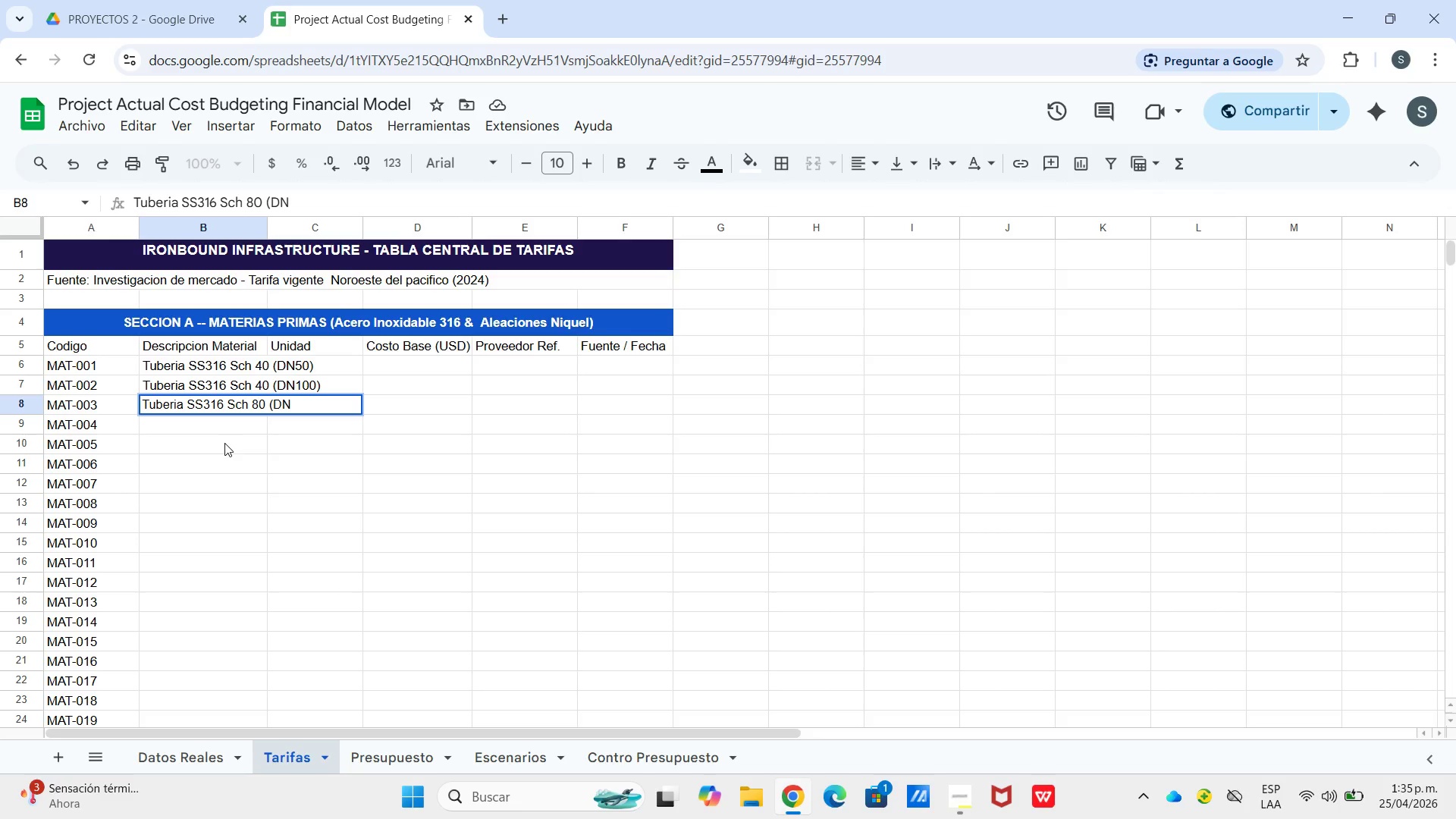 
key(CapsLock)
 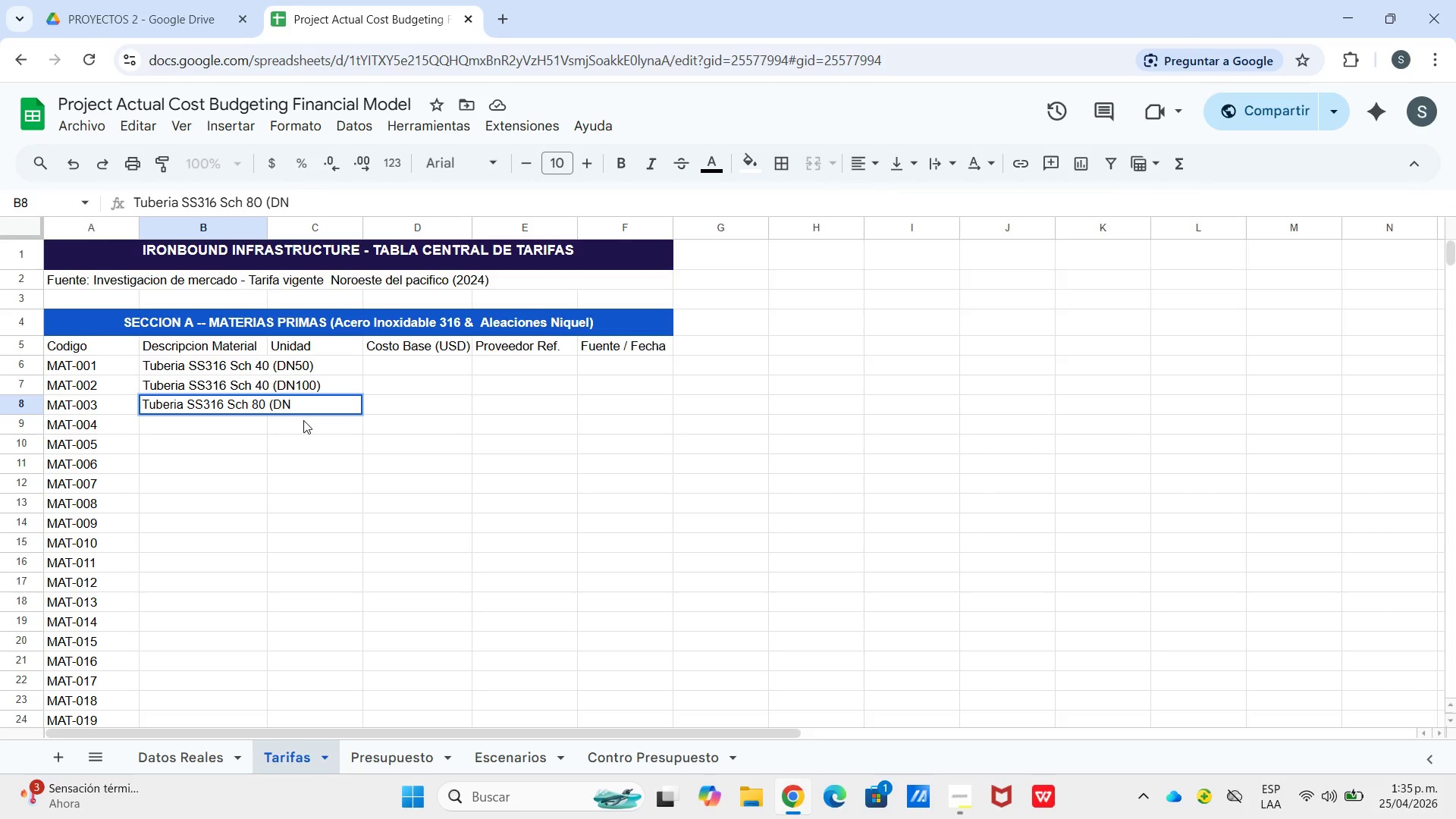 
type(50)()
 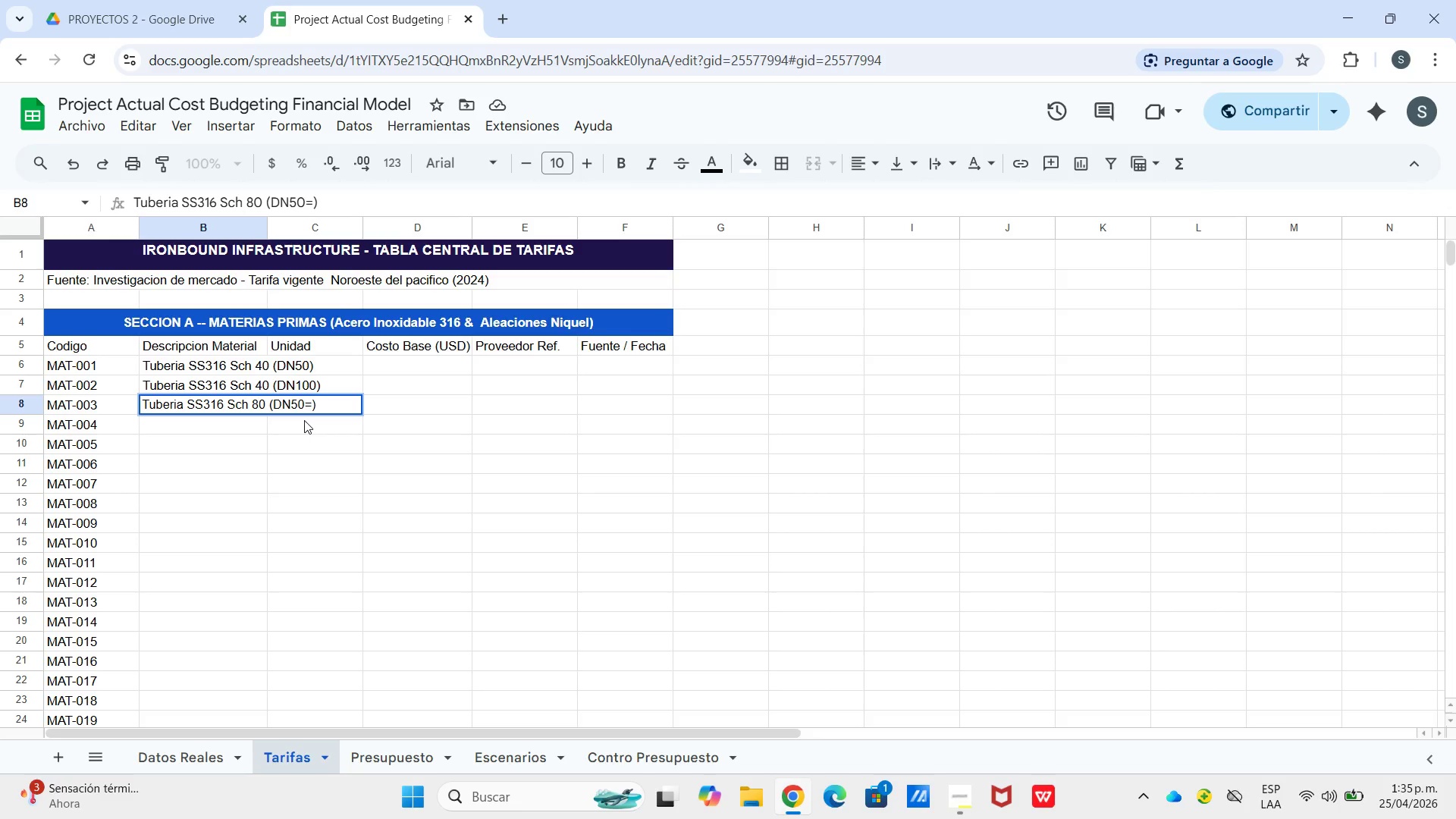 
left_click([304, 420])
 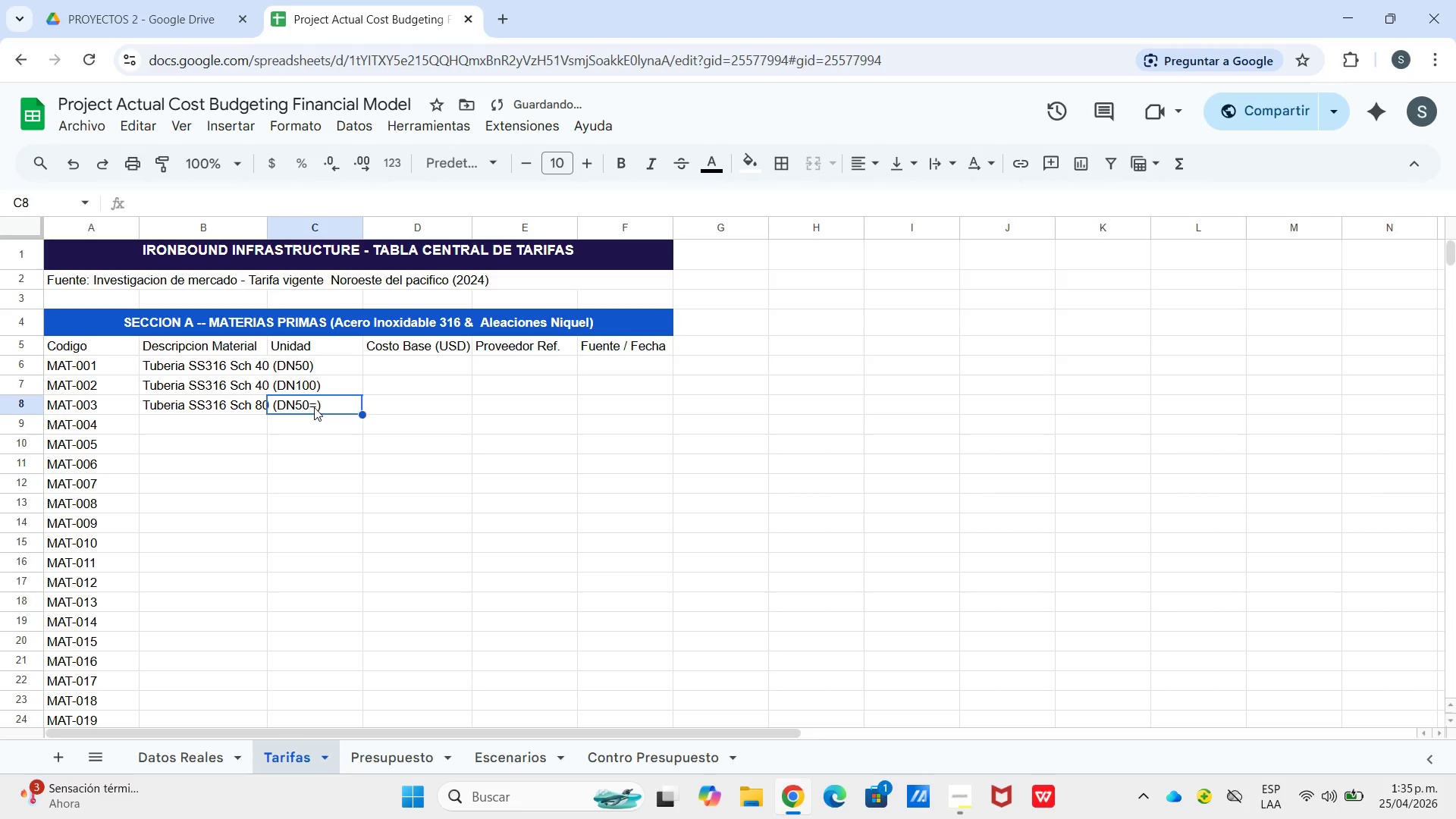 
double_click([314, 407])
 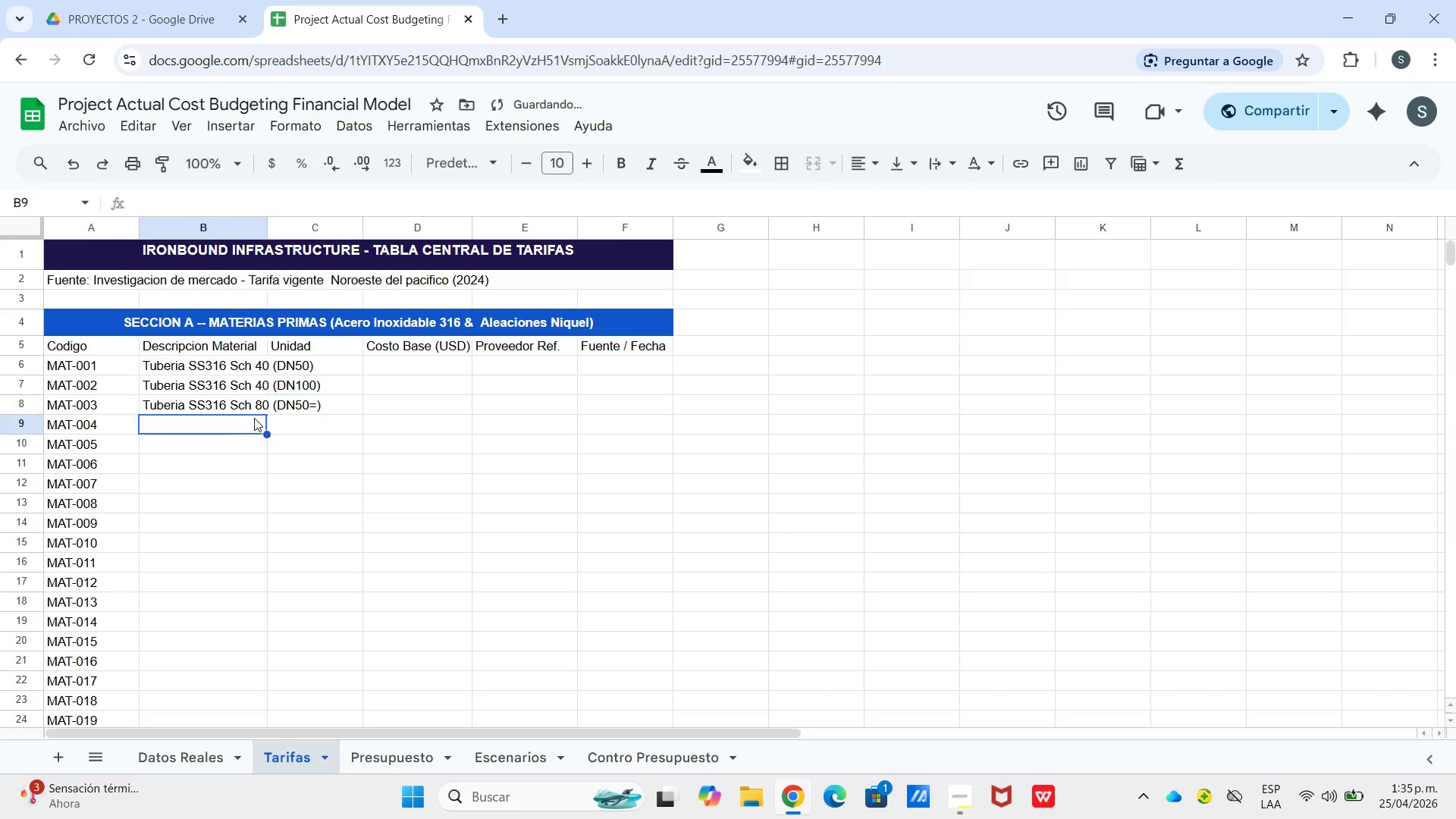 
double_click([257, 403])
 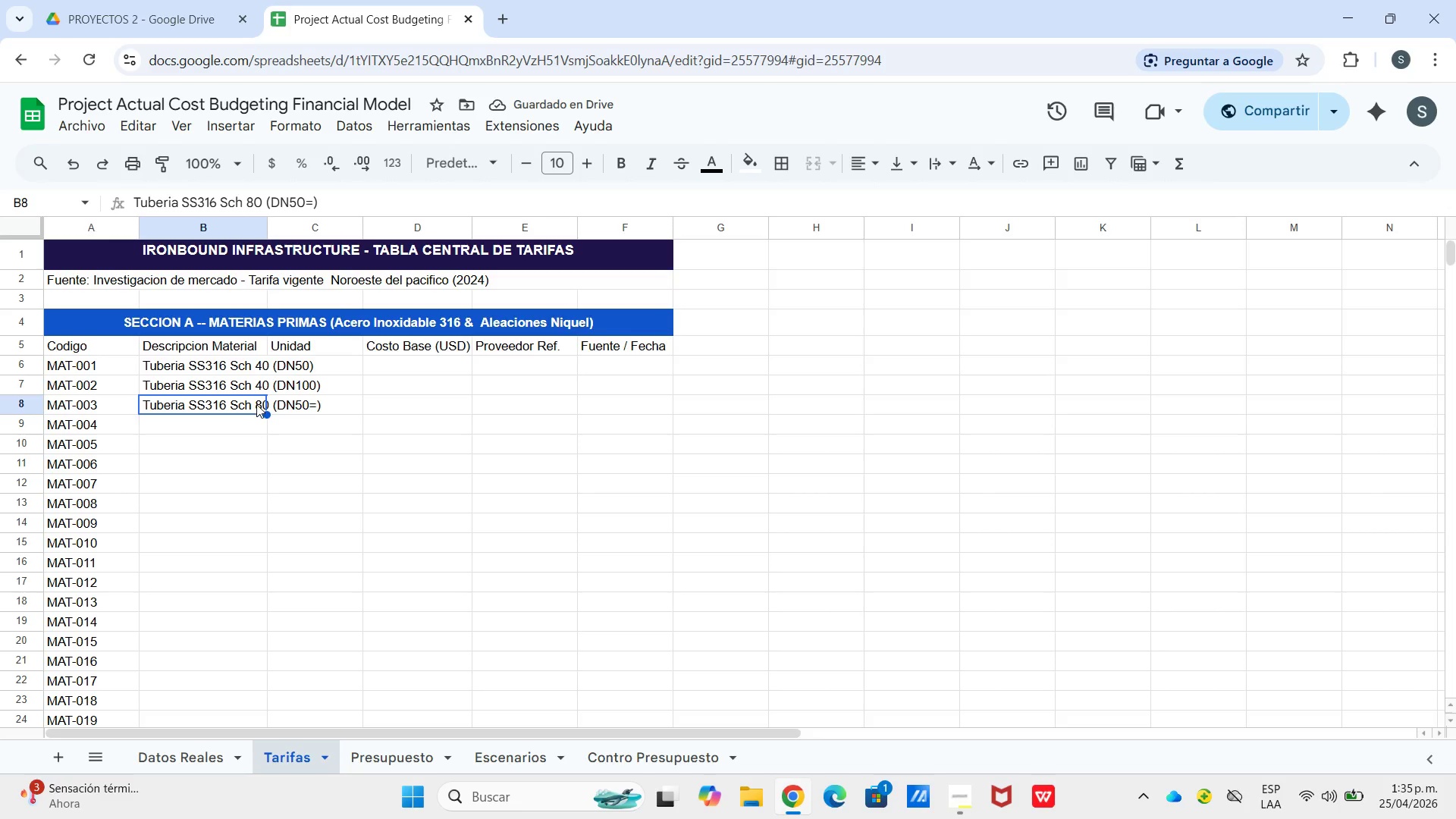 
triple_click([256, 404])
 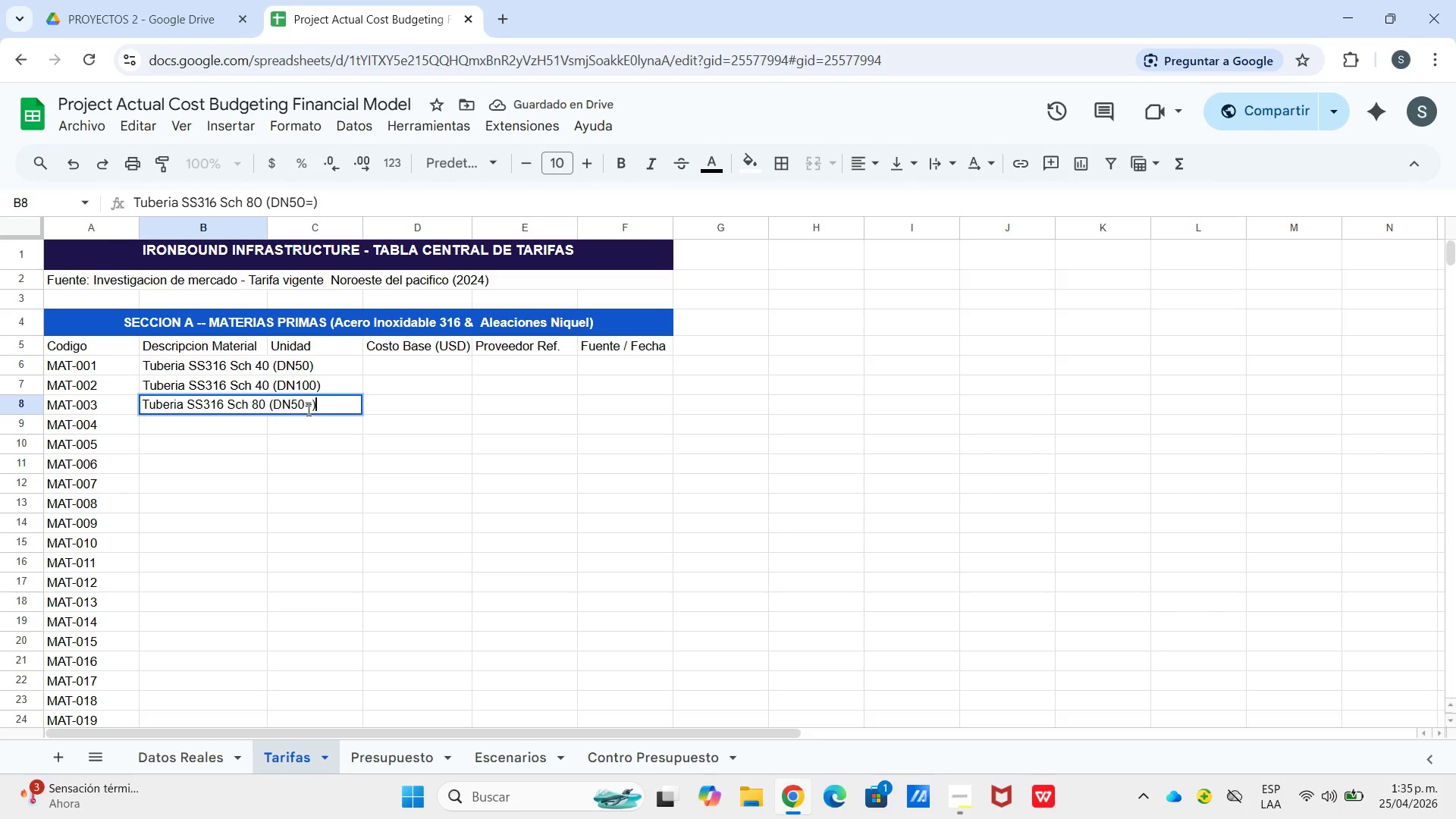 
left_click([308, 409])
 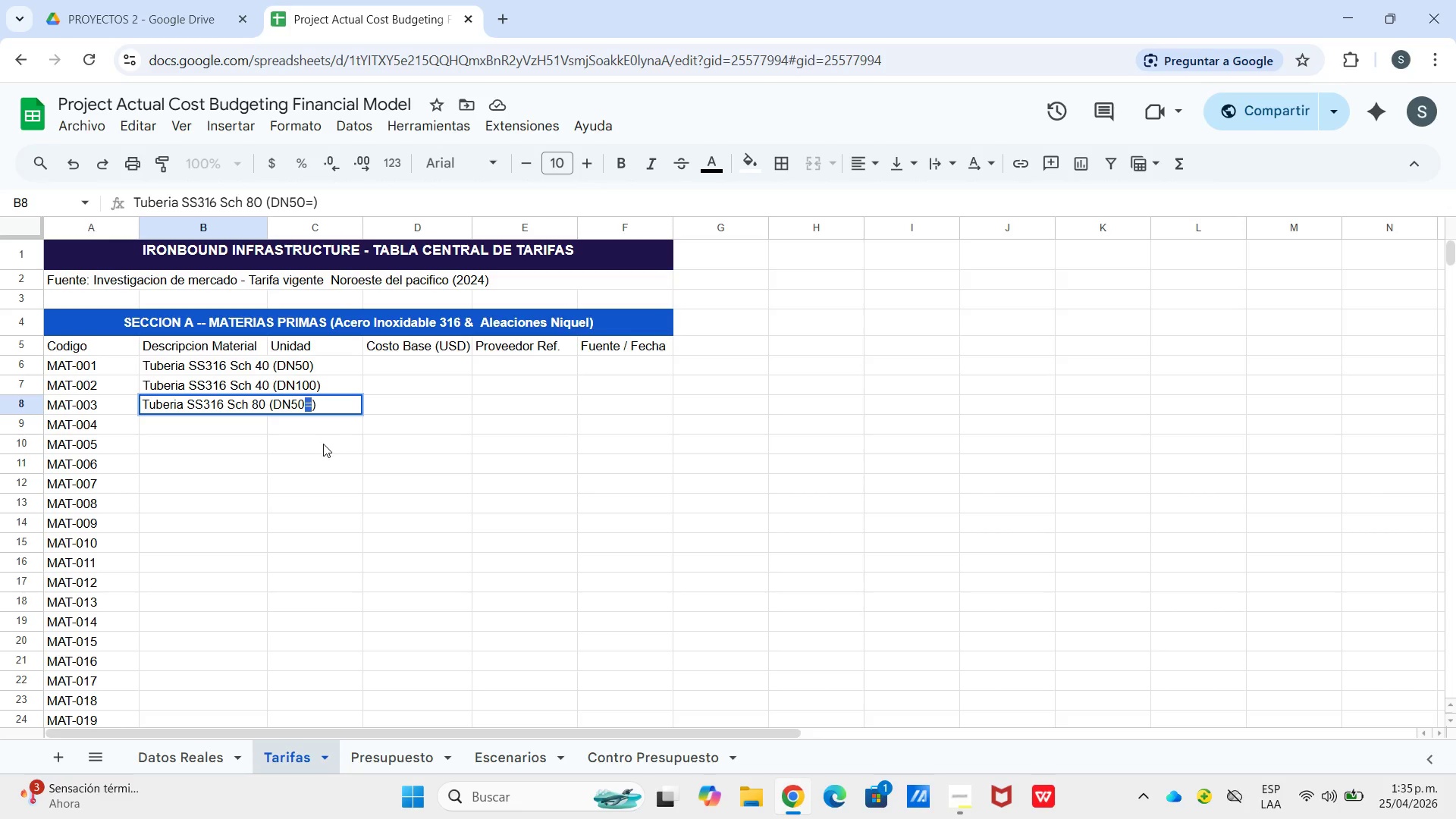 
key(Backspace)
 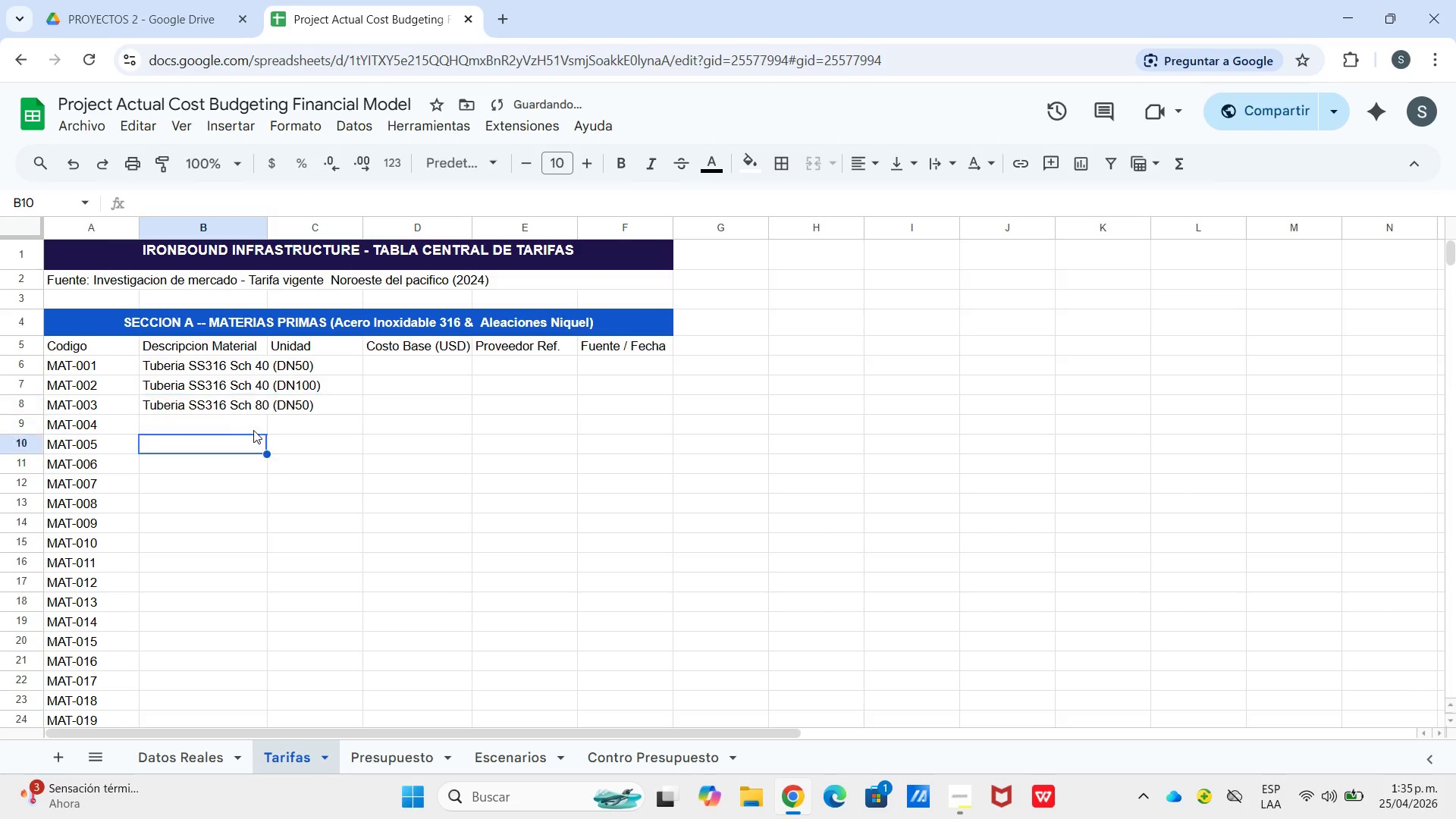 
double_click([236, 423])
 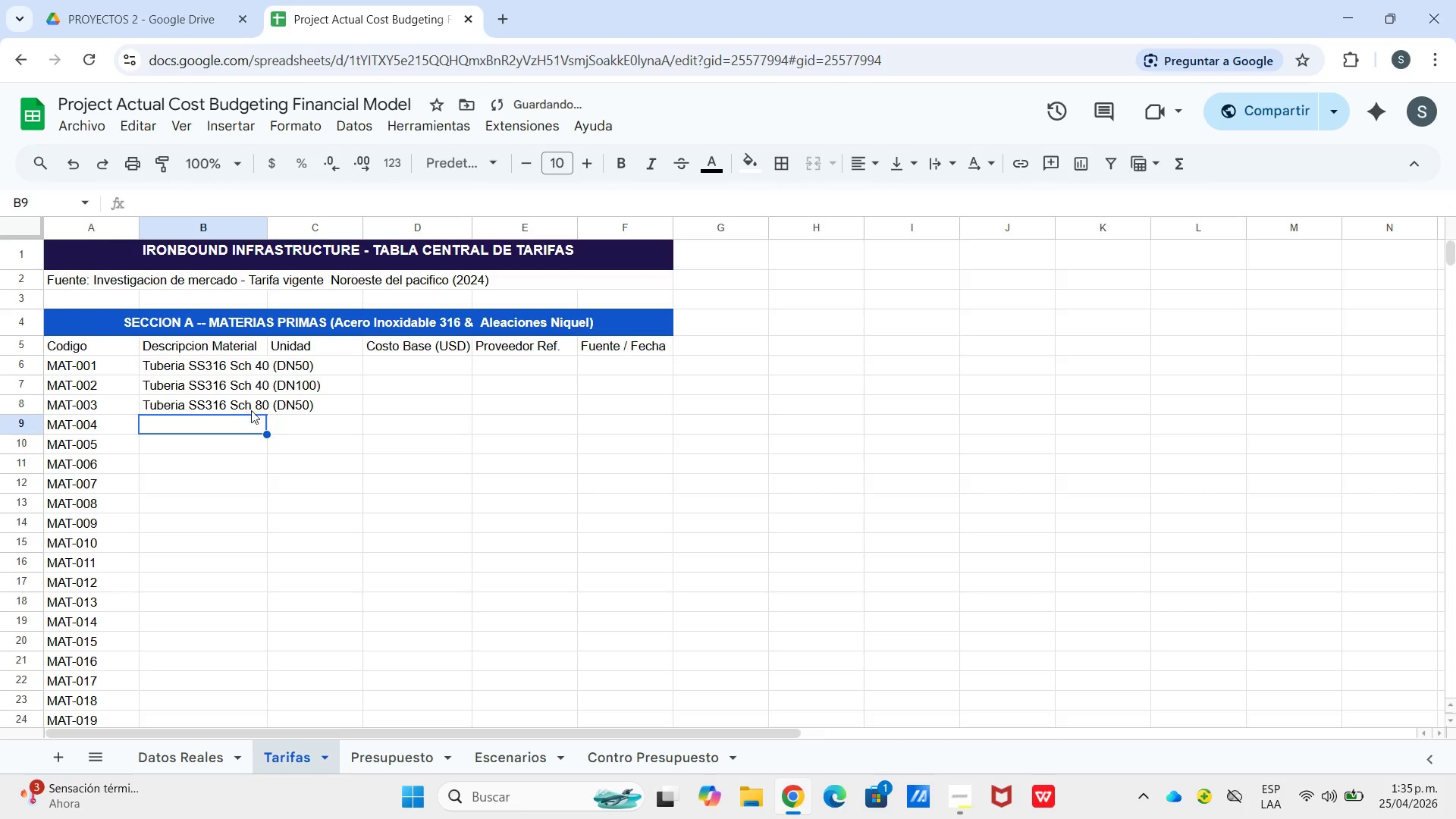 
triple_click([251, 408])
 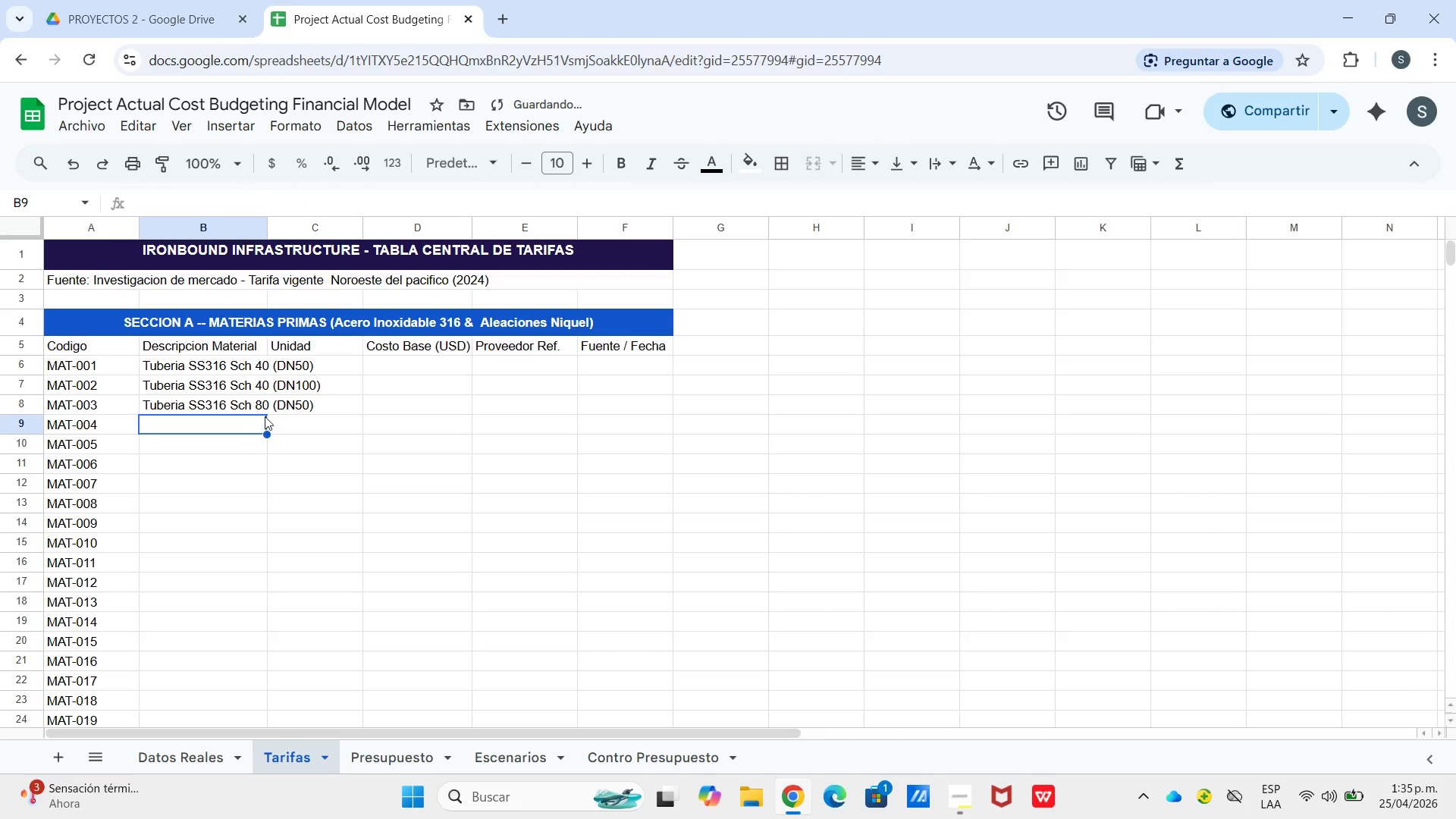 
left_click([262, 406])
 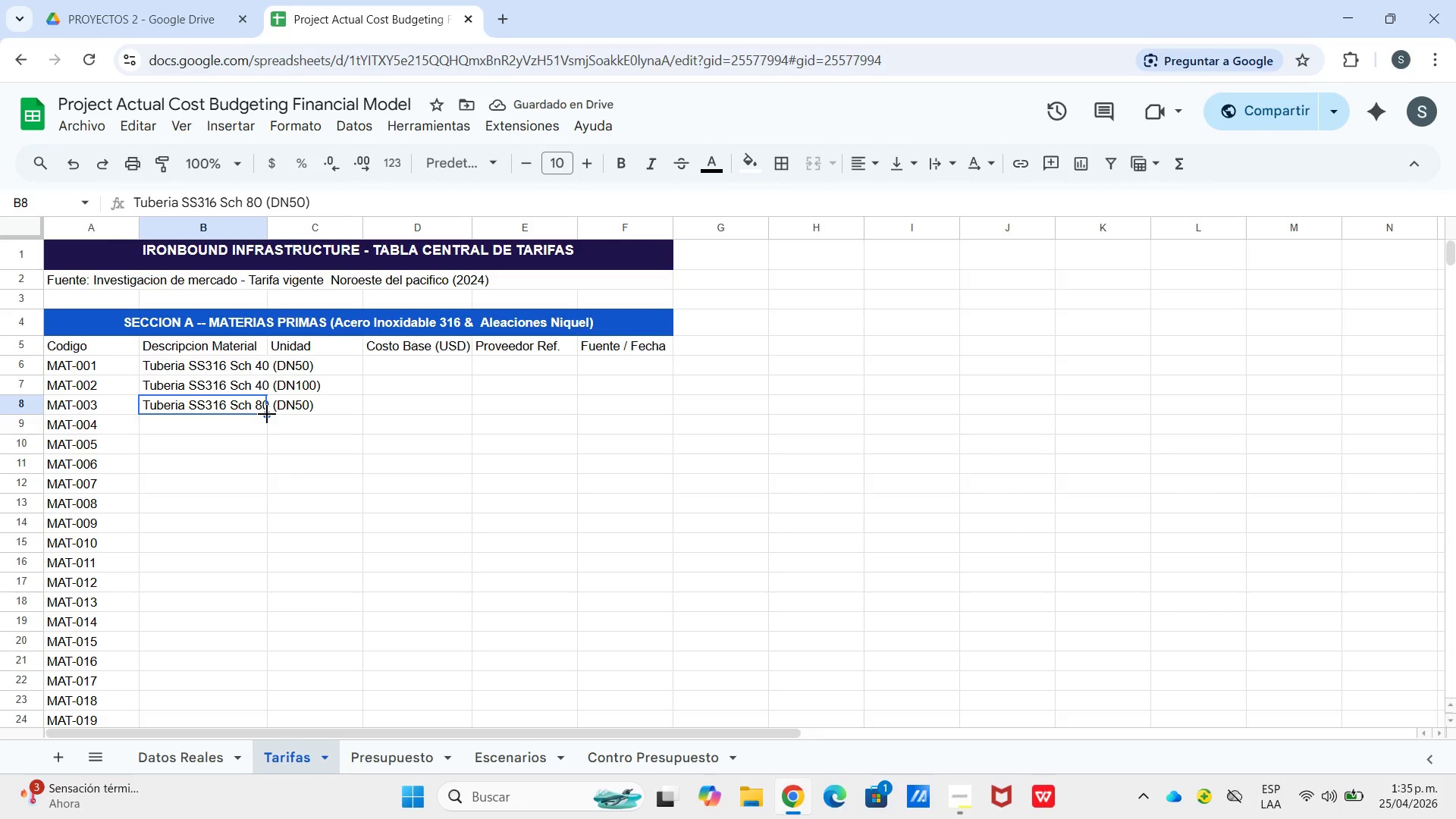 
left_click_drag(start_coordinate=[267, 414], to_coordinate=[265, 422])
 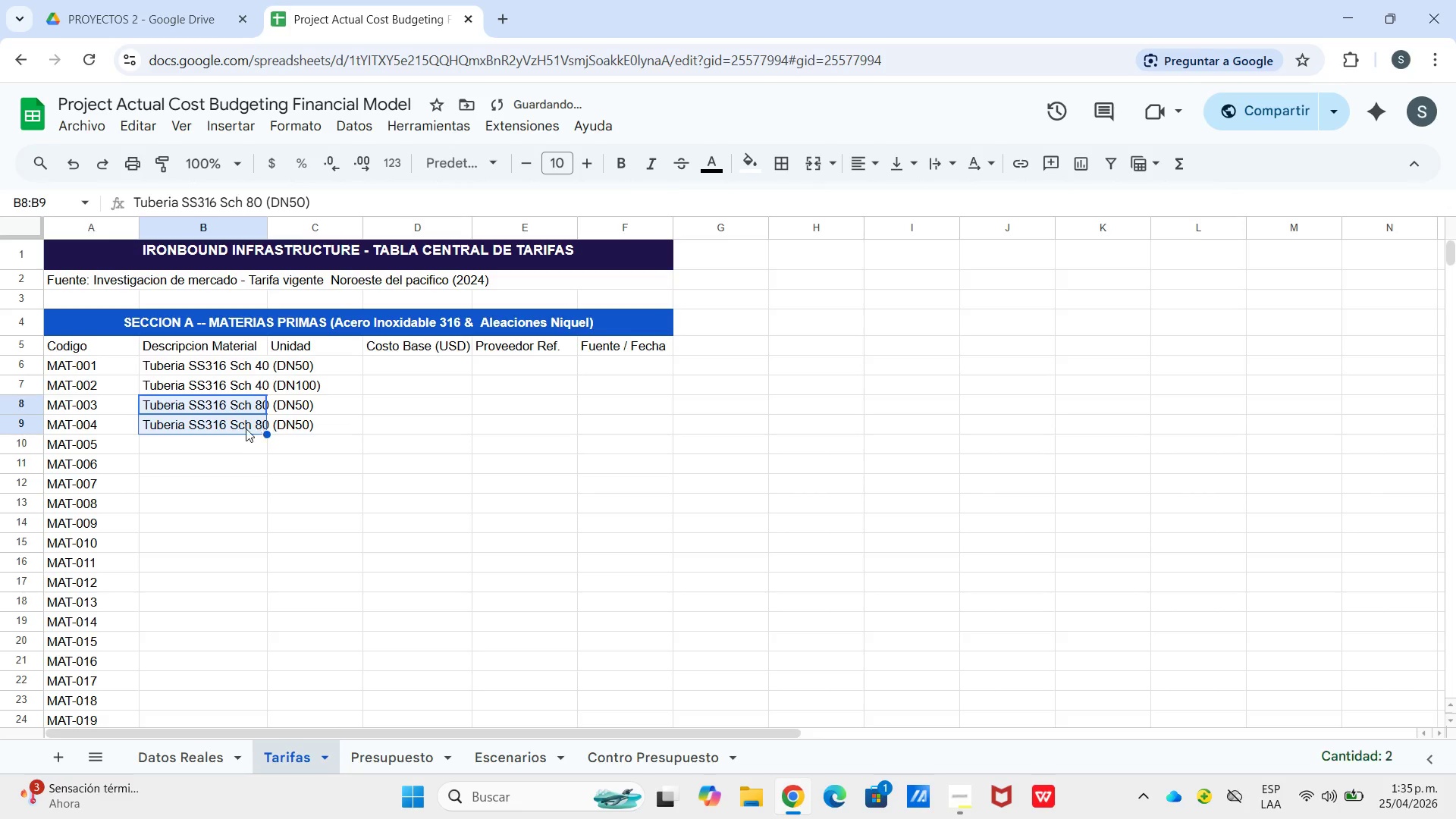 
left_click([243, 428])
 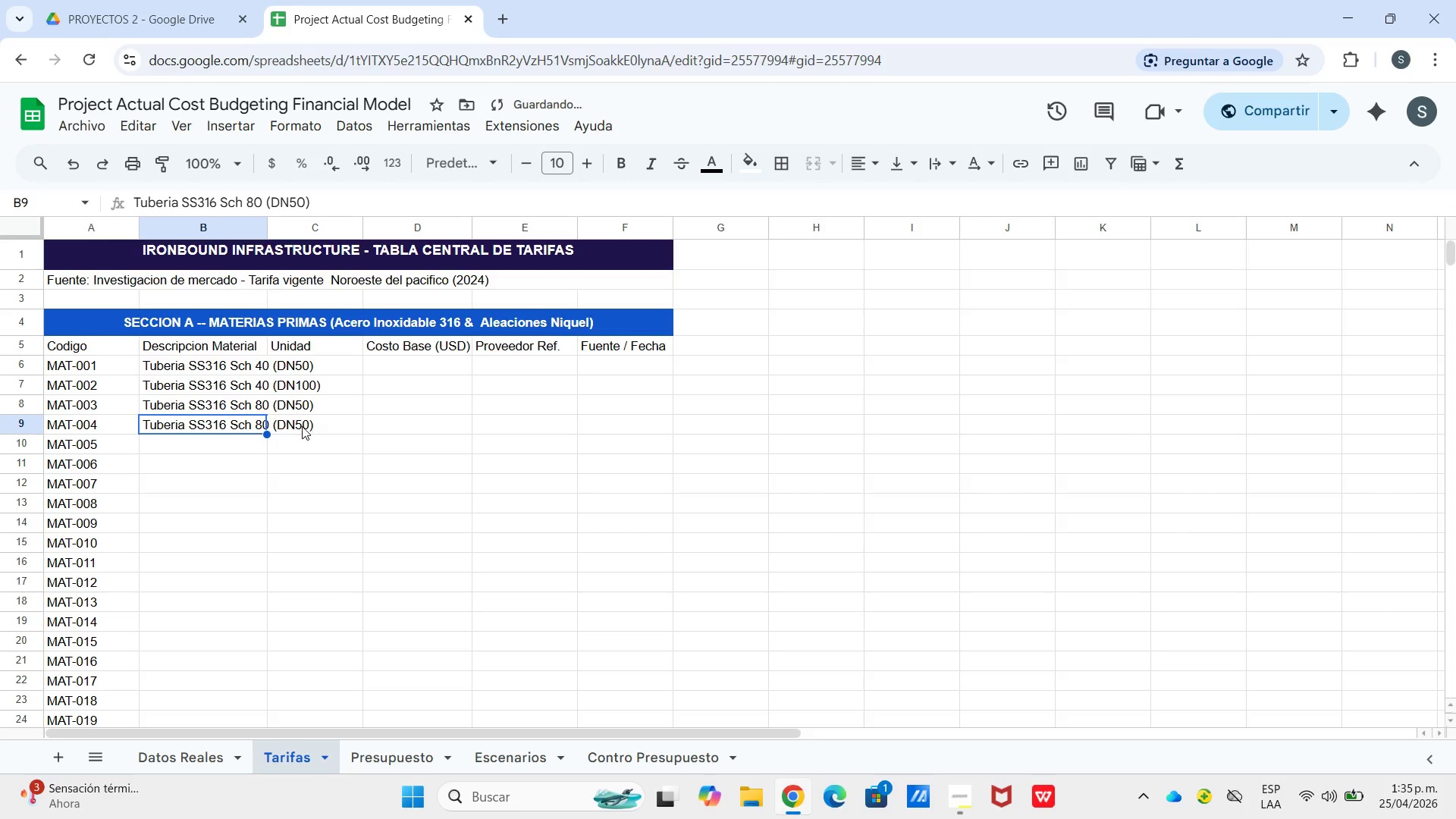 
left_click([302, 426])
 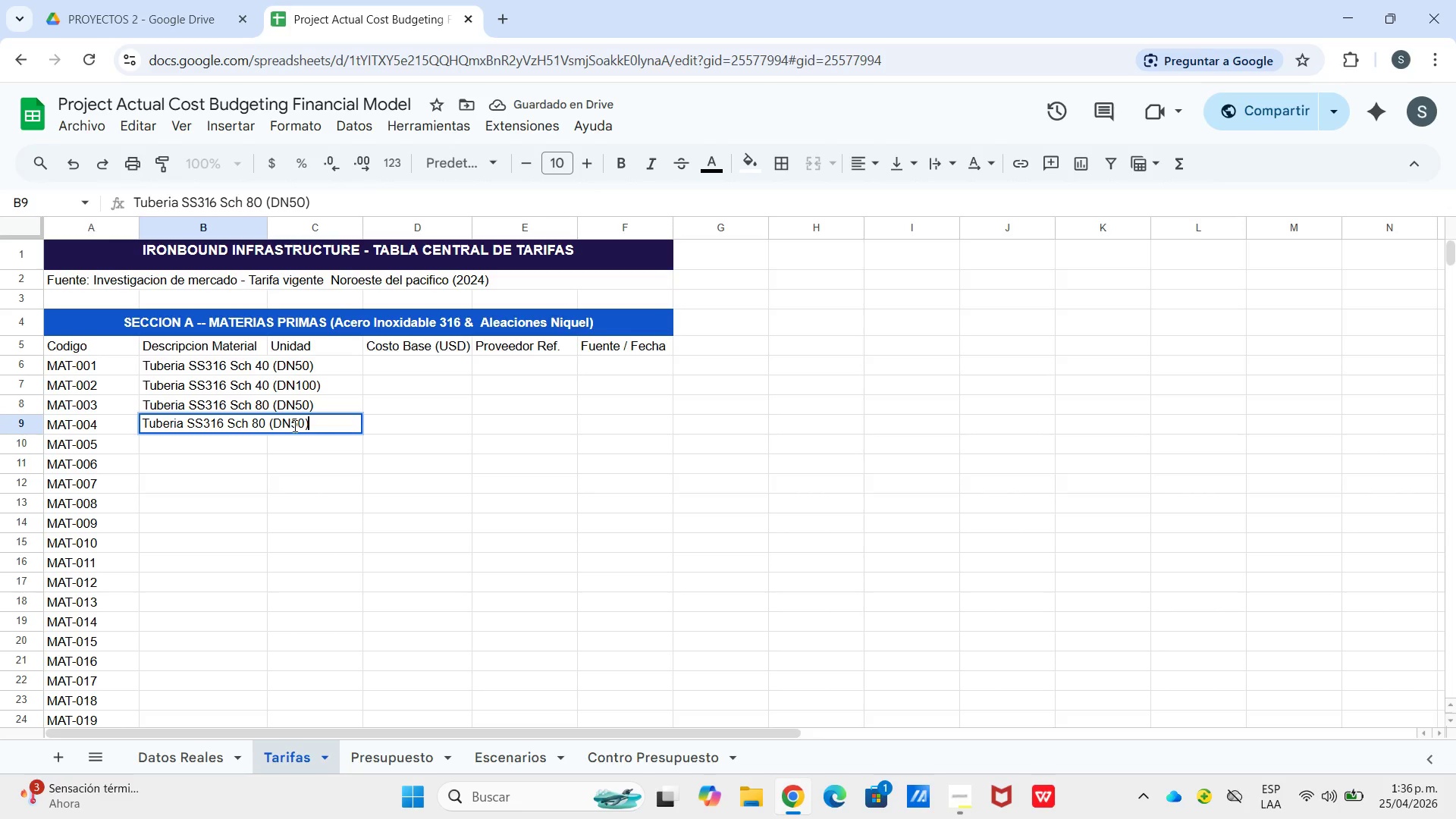 
left_click_drag(start_coordinate=[297, 425], to_coordinate=[293, 425])
 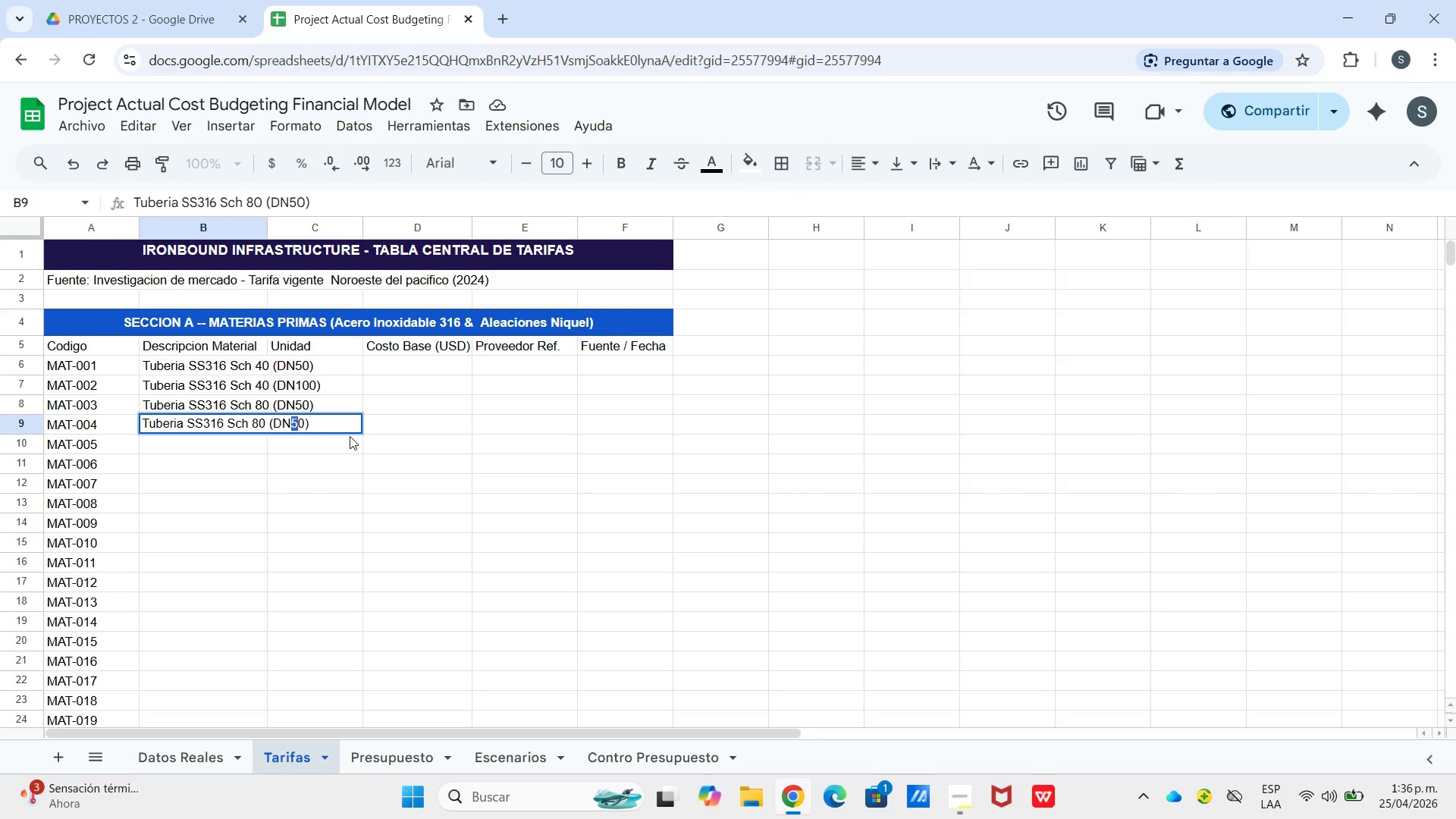 
key(Backspace)
type(10)
 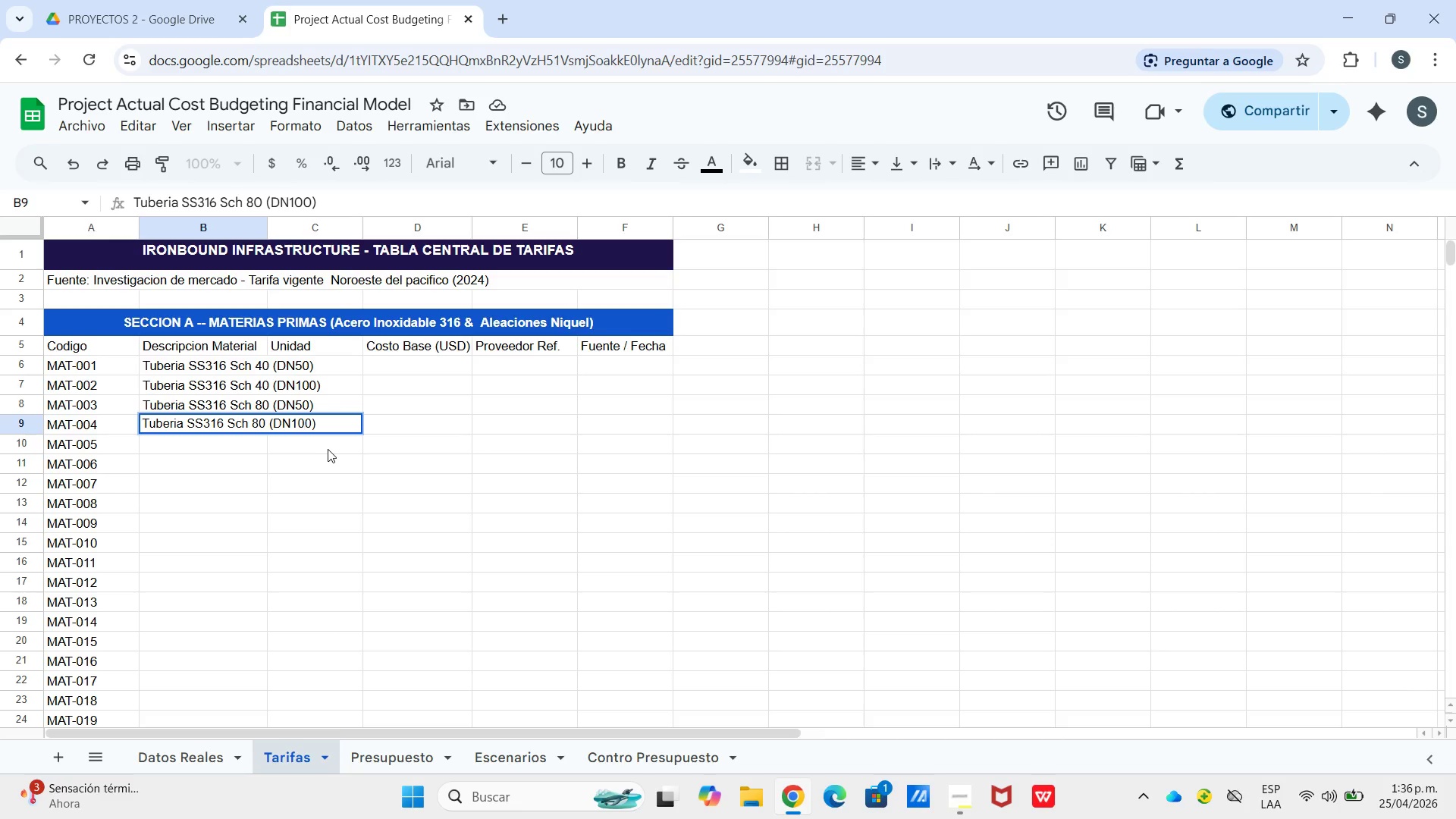 
left_click_drag(start_coordinate=[325, 449], to_coordinate=[319, 451])
 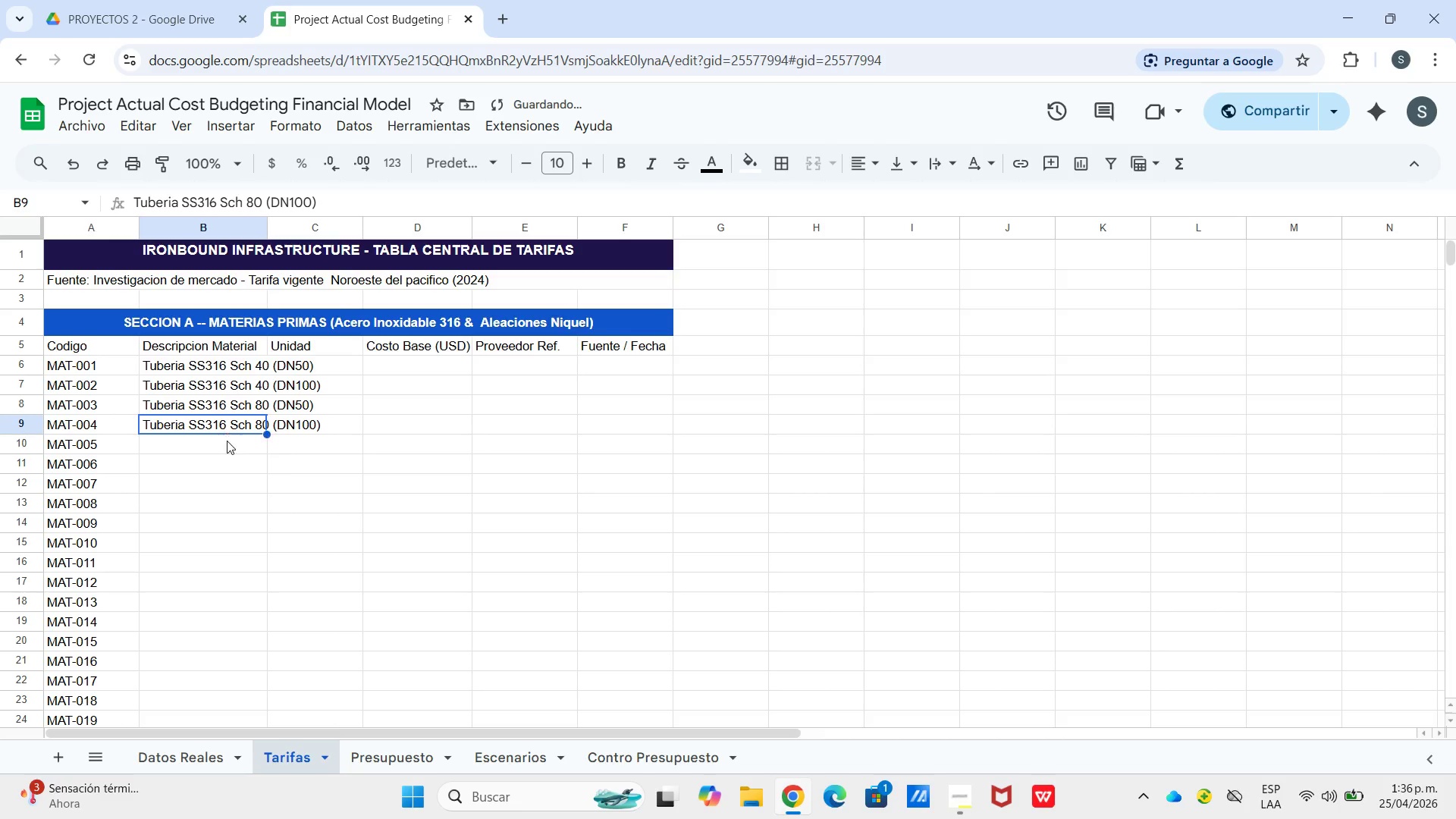 
triple_click([227, 446])
 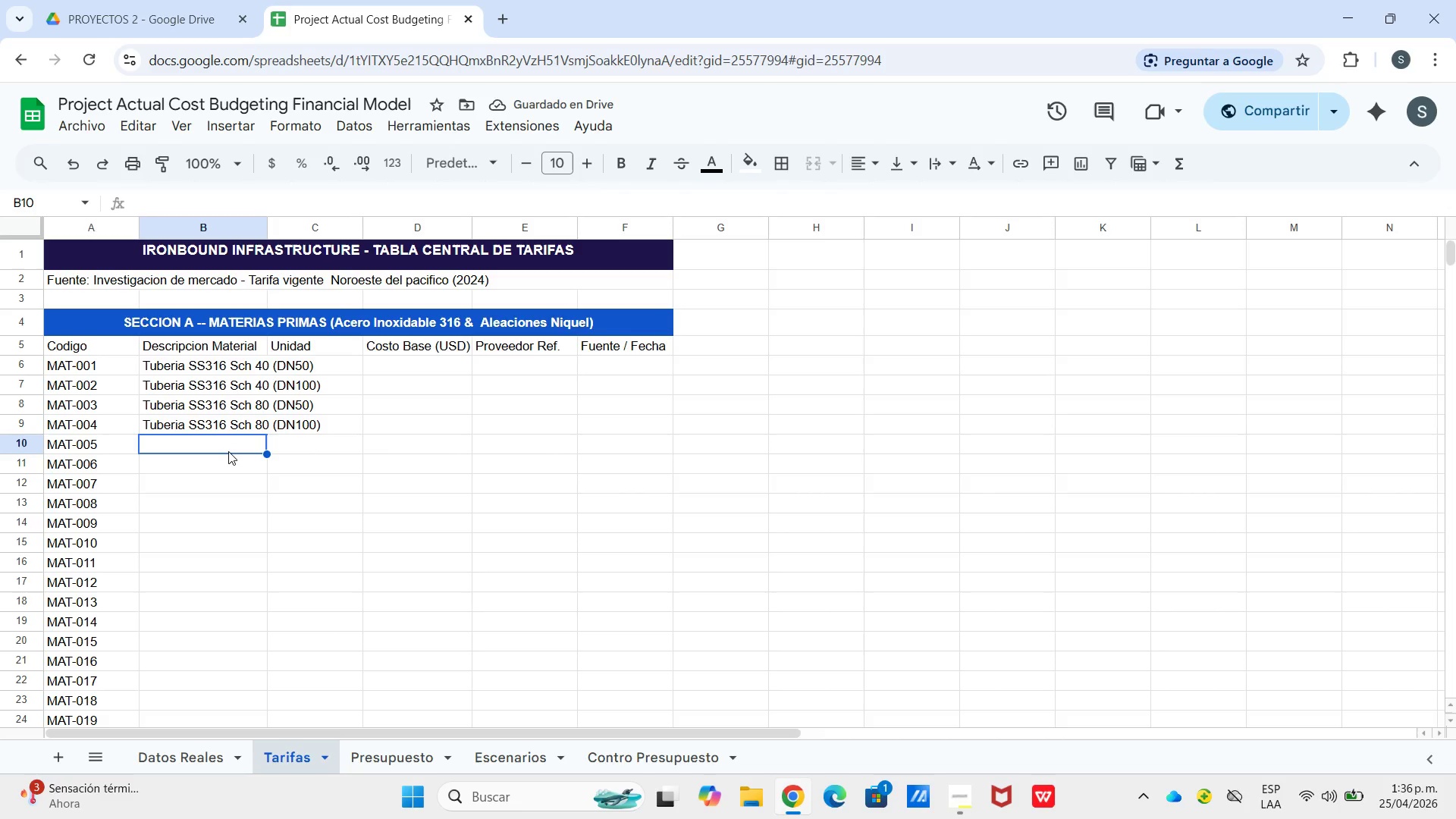 
type(tub)
key(Backspace)
key(Backspace)
key(Backspace)
 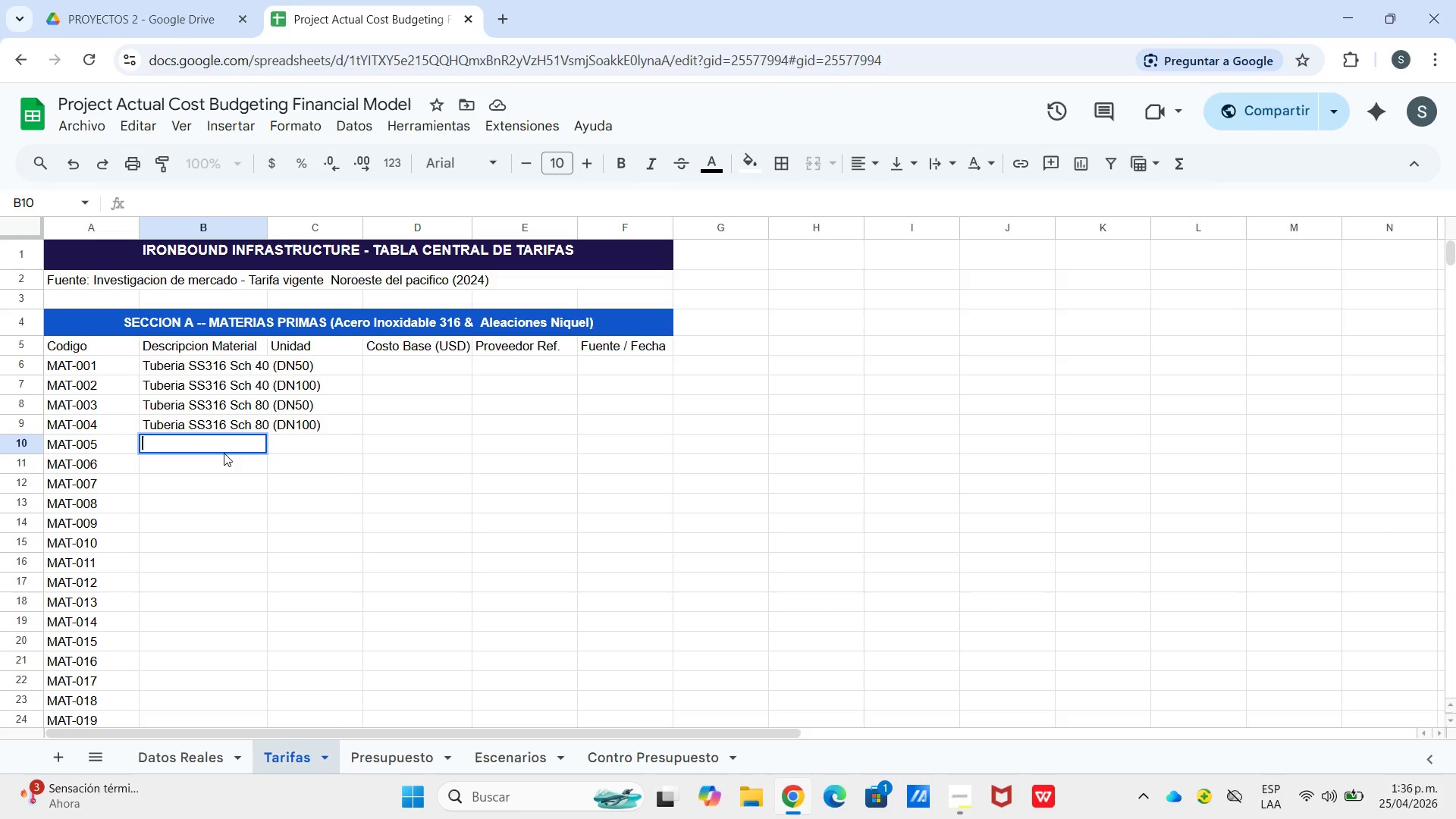 
type(Placa ss)
 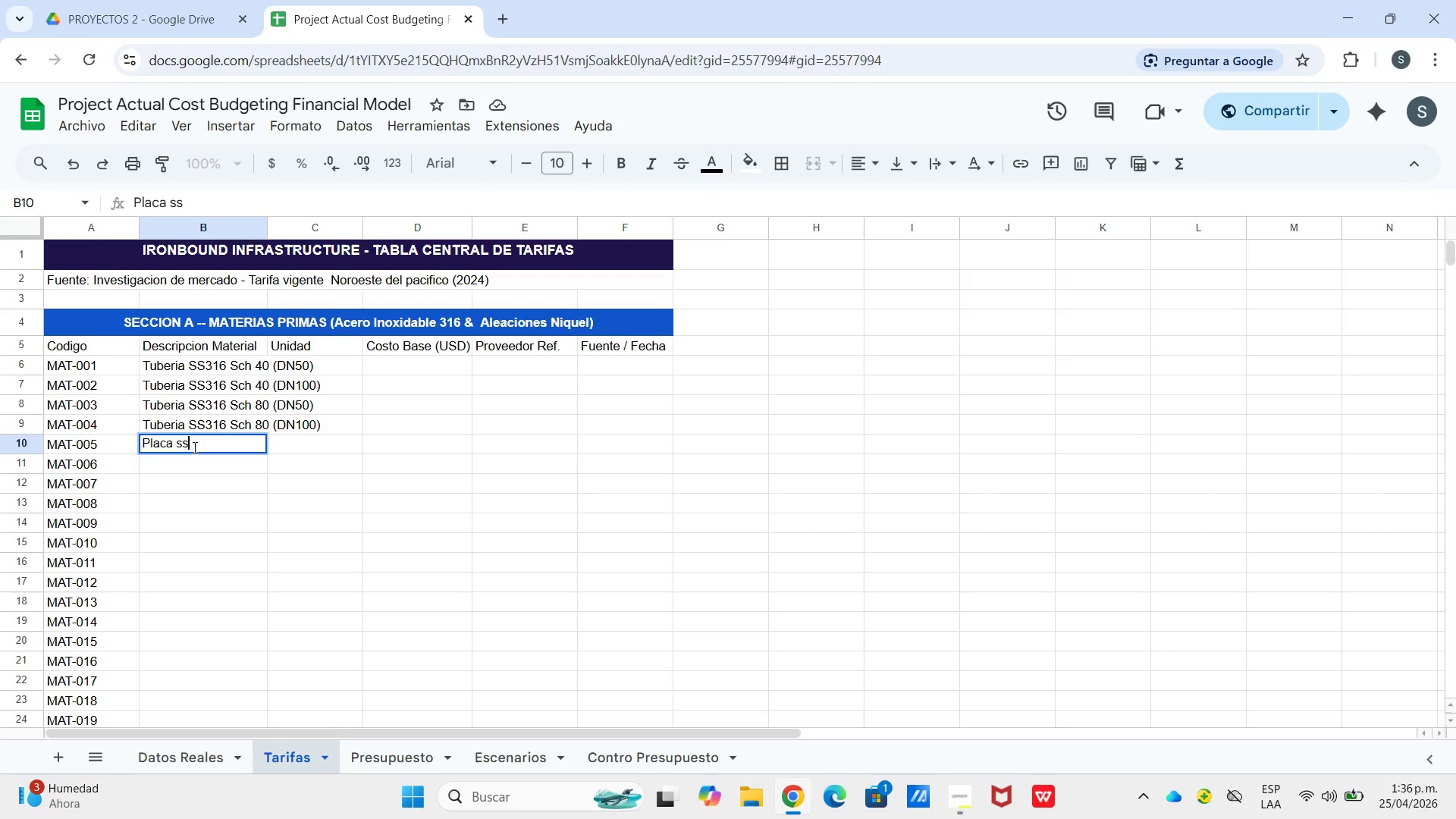 
left_click_drag(start_coordinate=[193, 447], to_coordinate=[180, 445])
 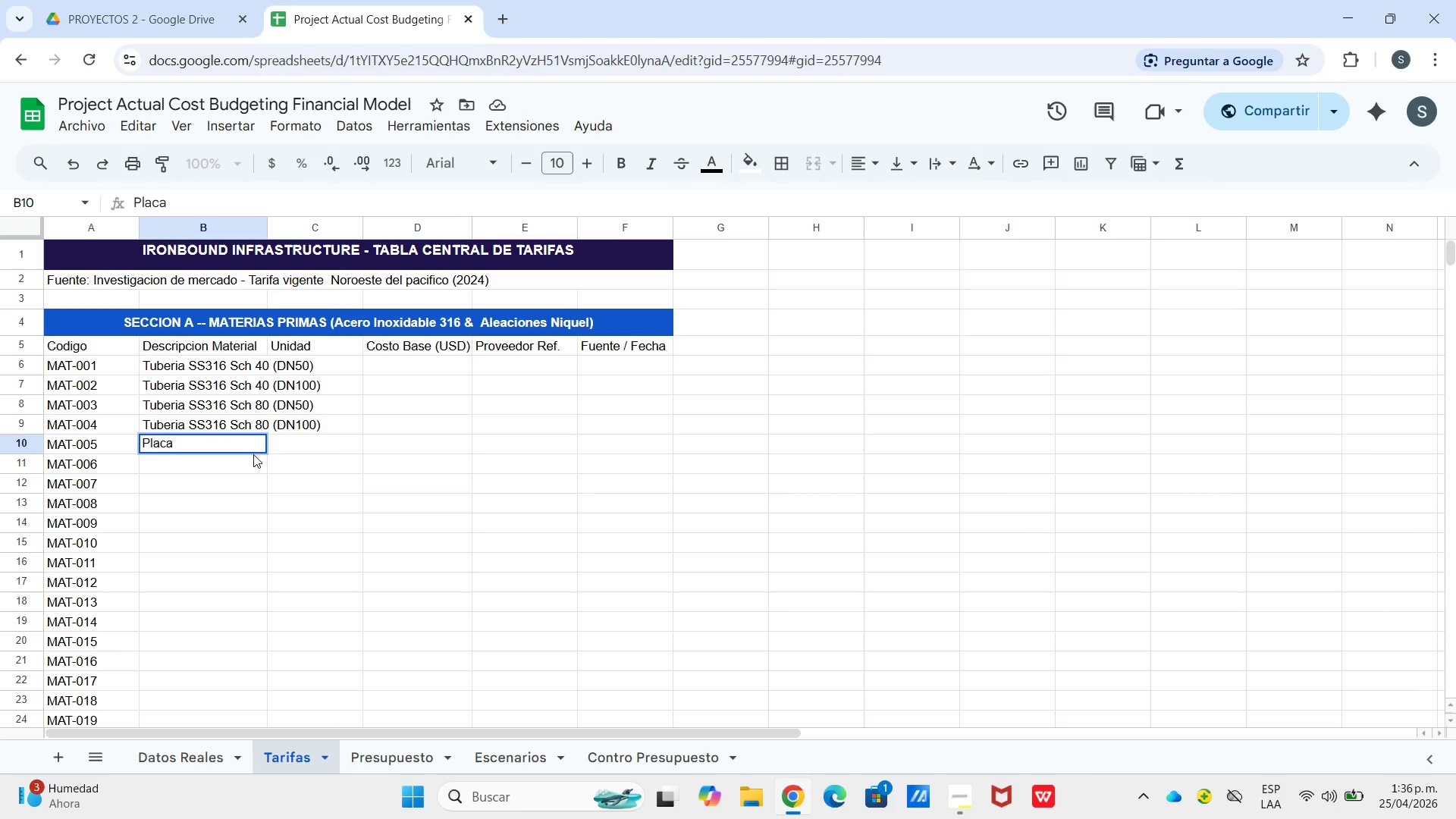 
key(Backspace)
 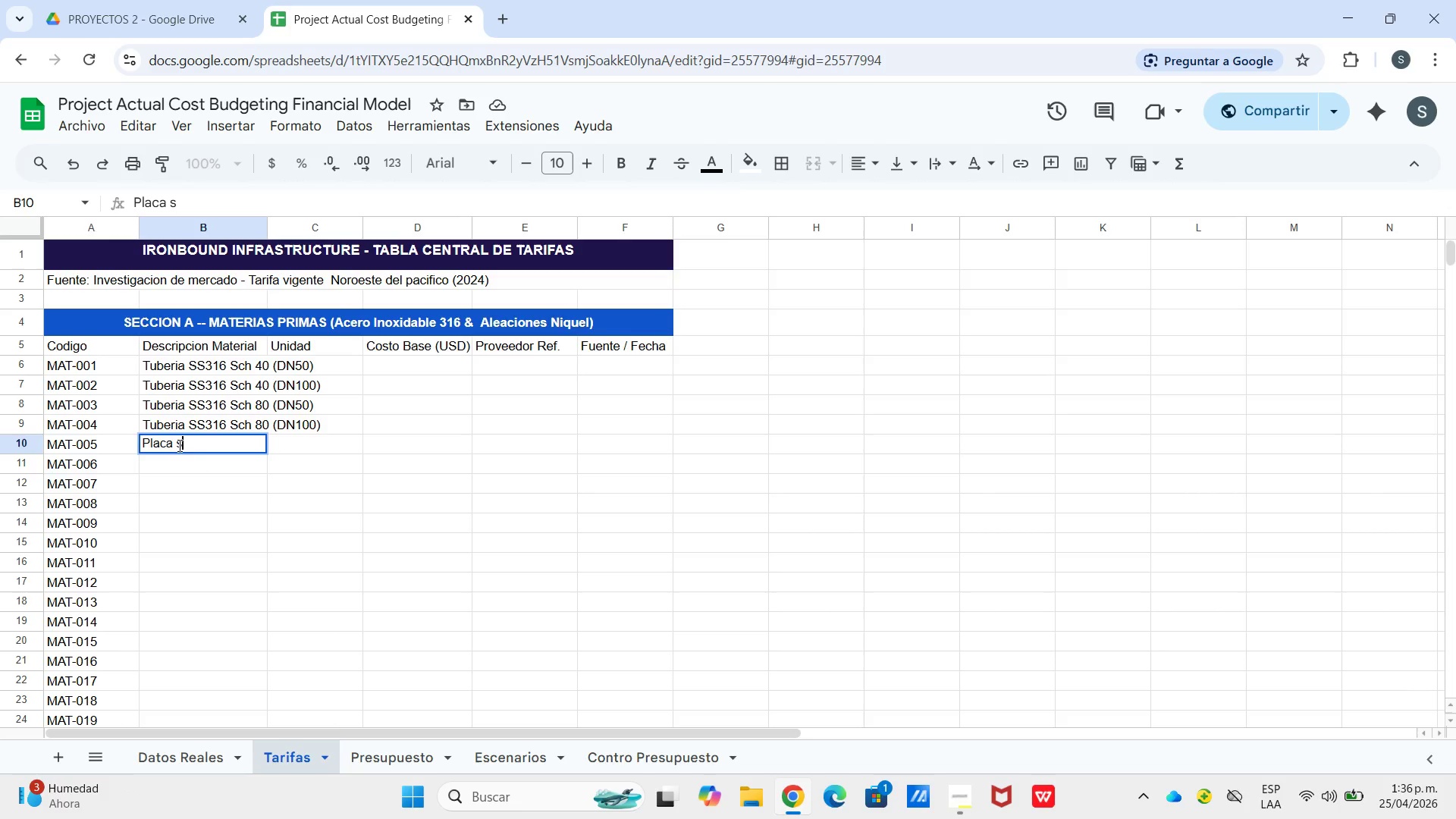 
key(Backspace)
 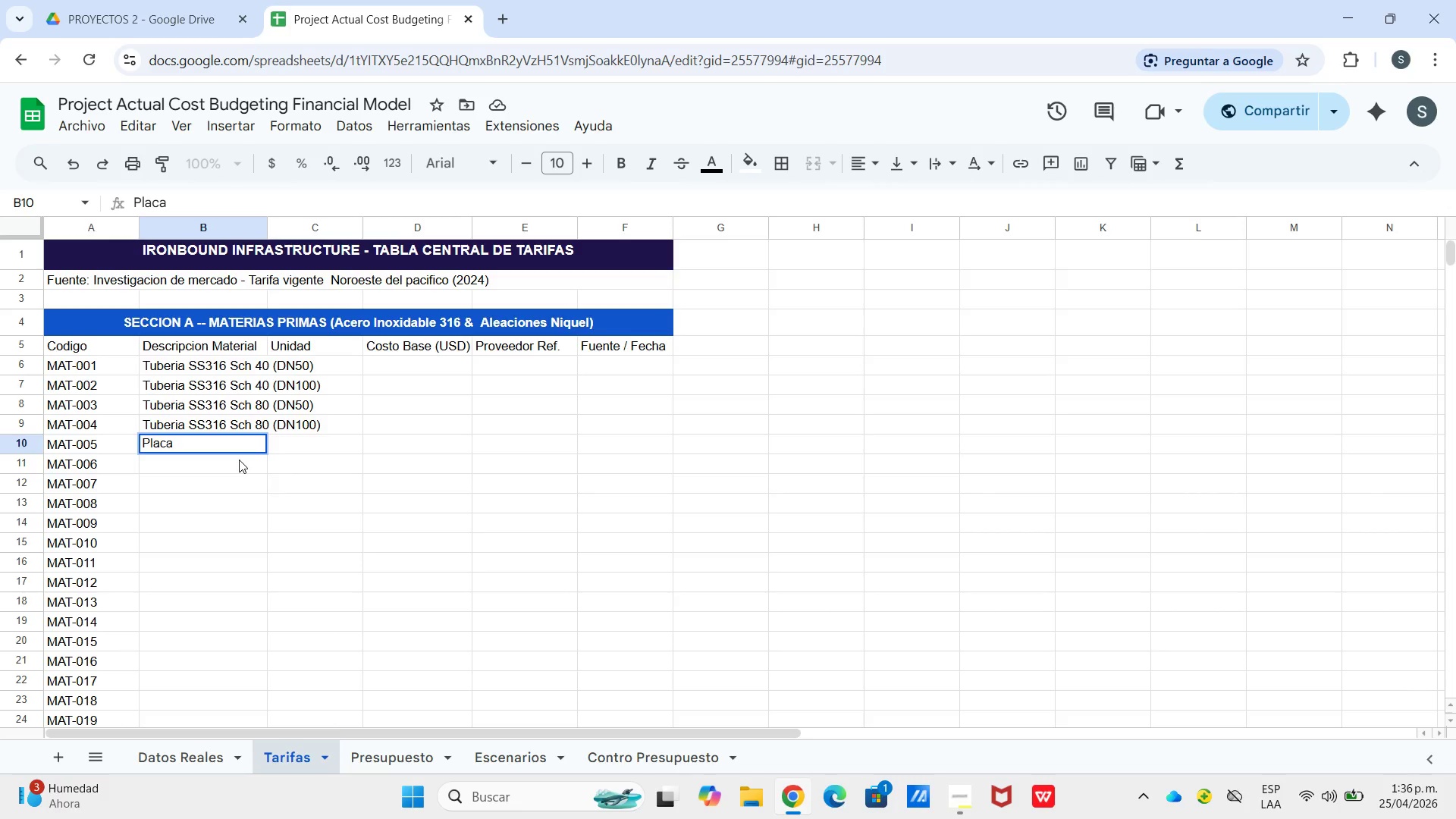 
type(SS316 3mm)
 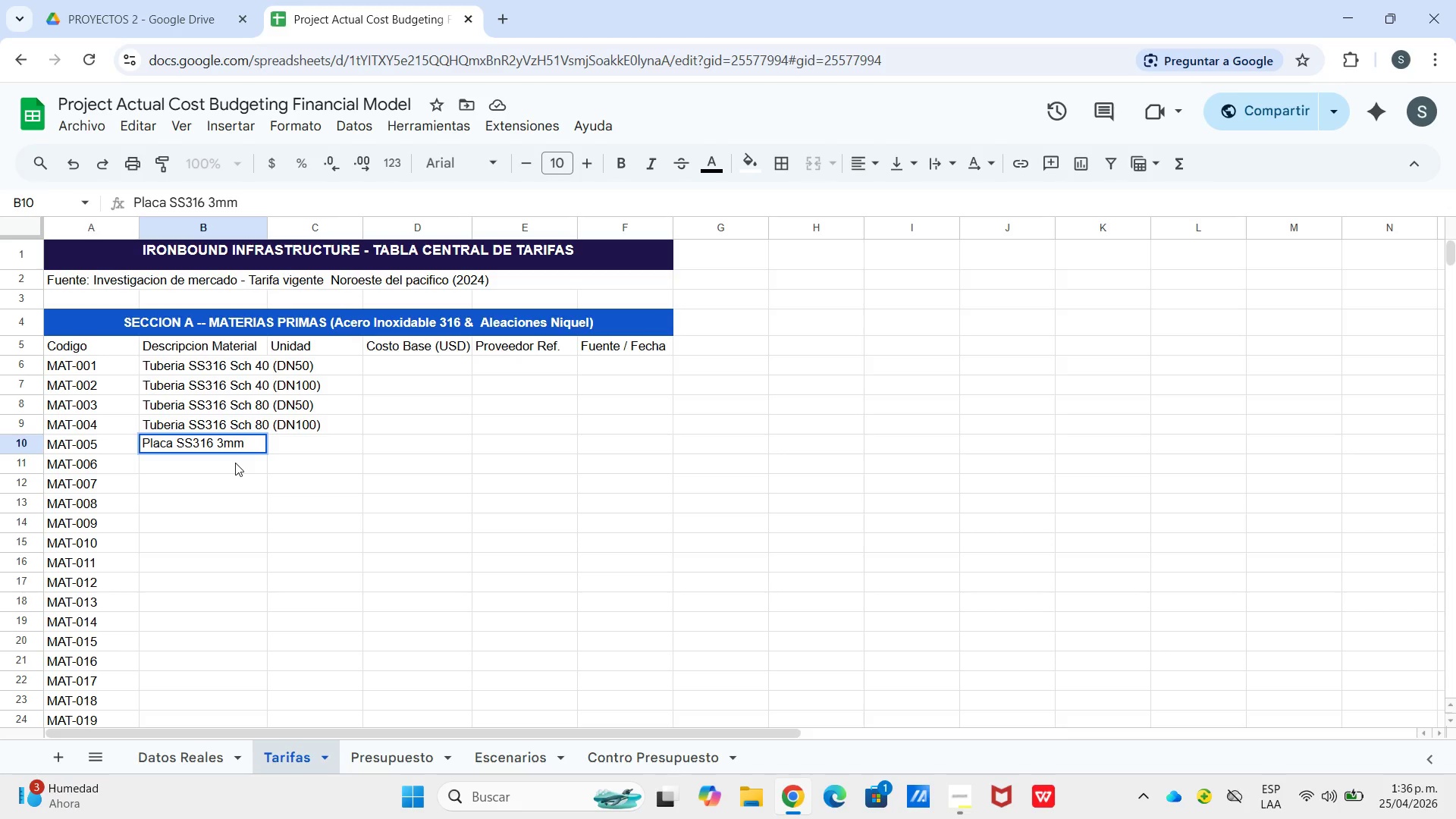 
left_click([235, 463])
 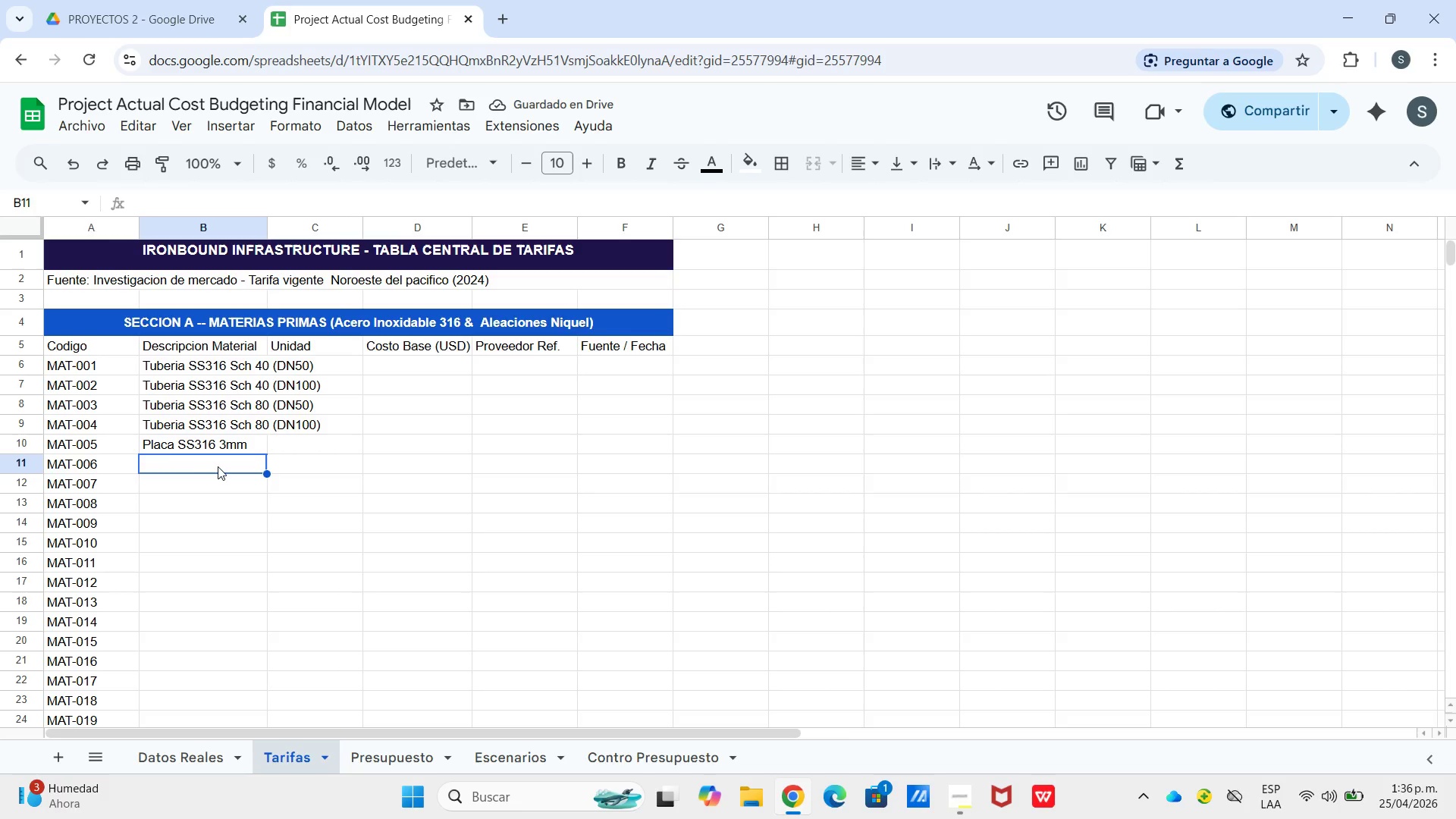 
wait(5.97)
 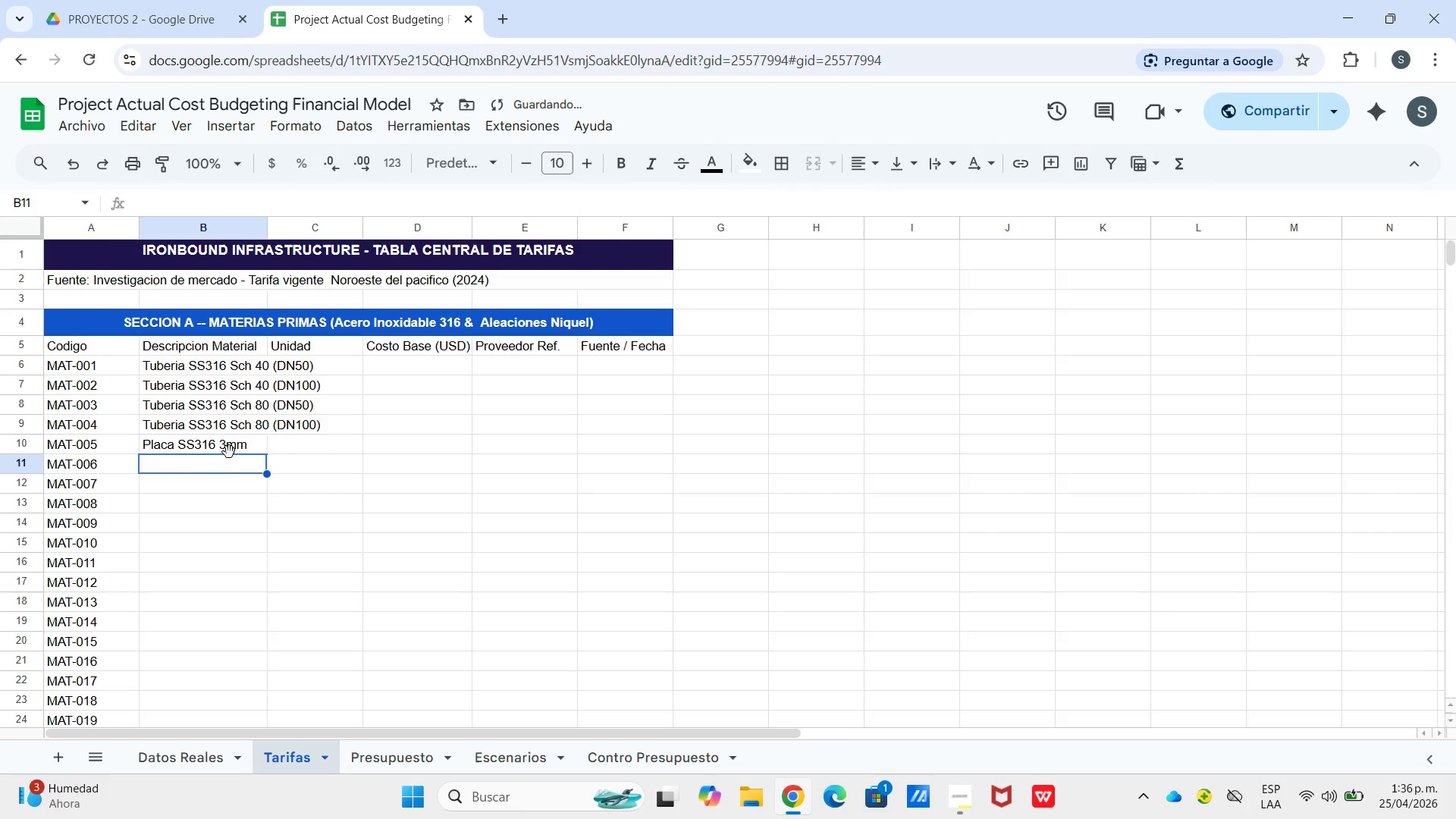 
key(CapsLock)
 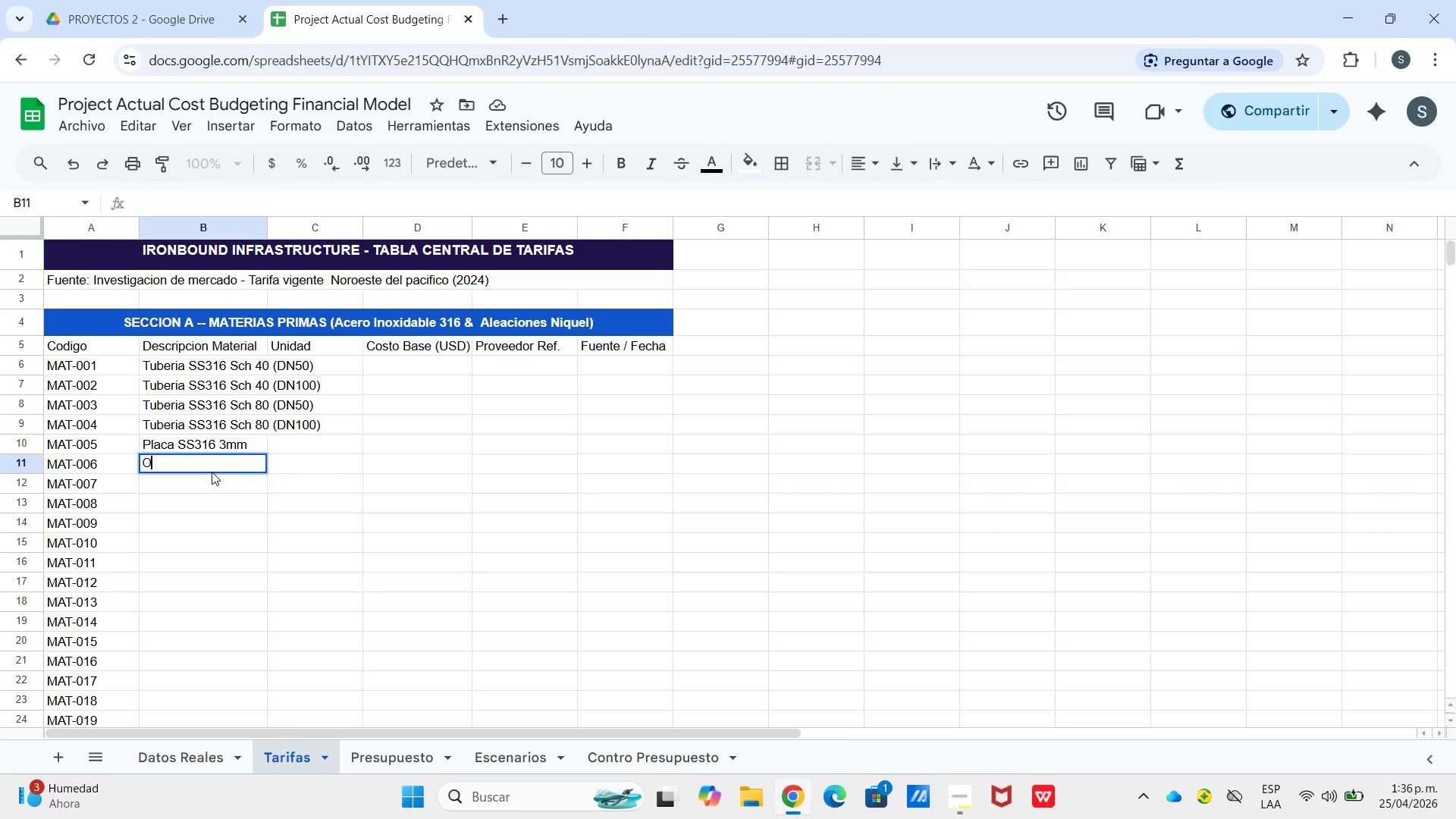 
key(O)
 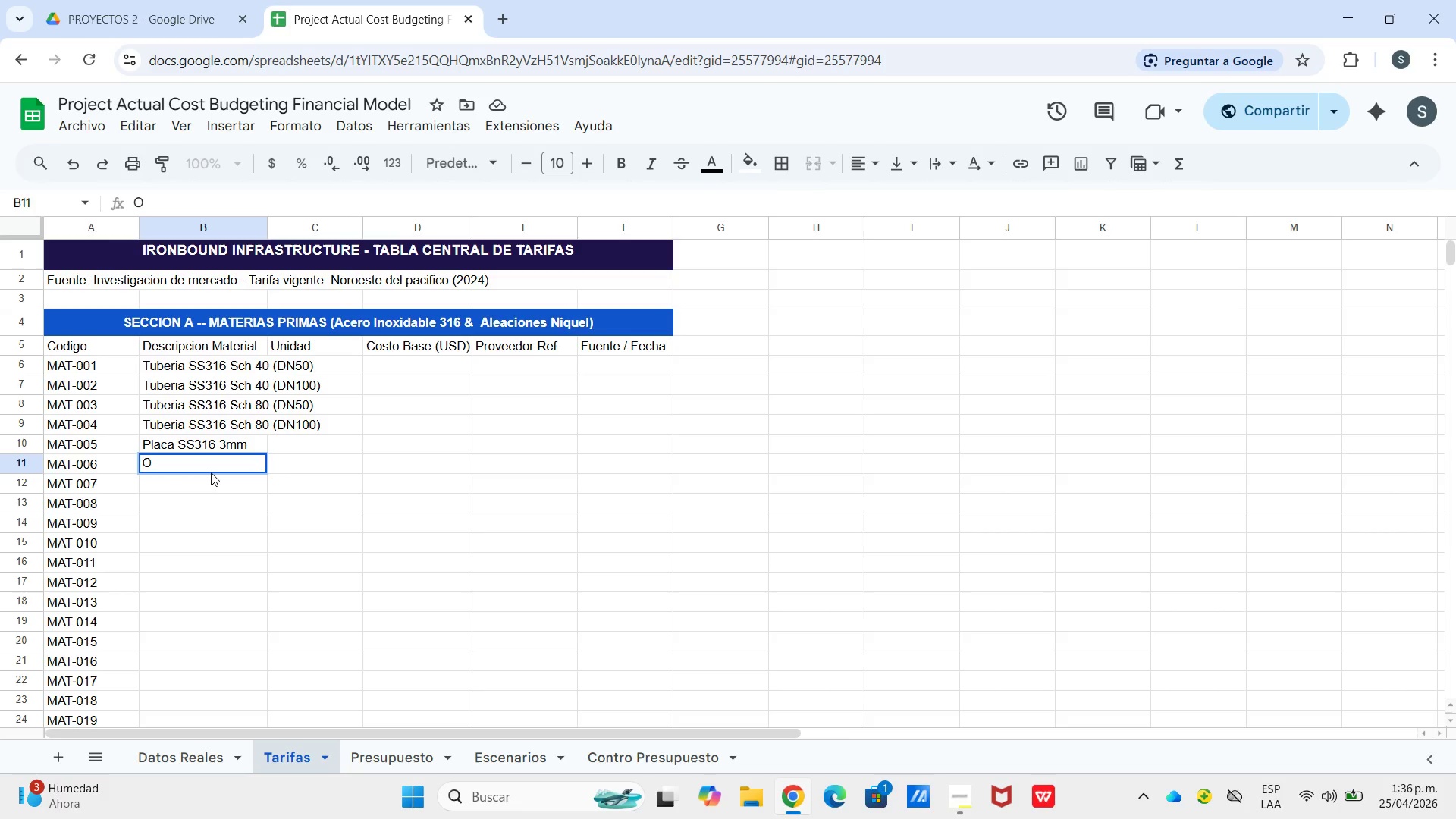 
key(Backspace)
 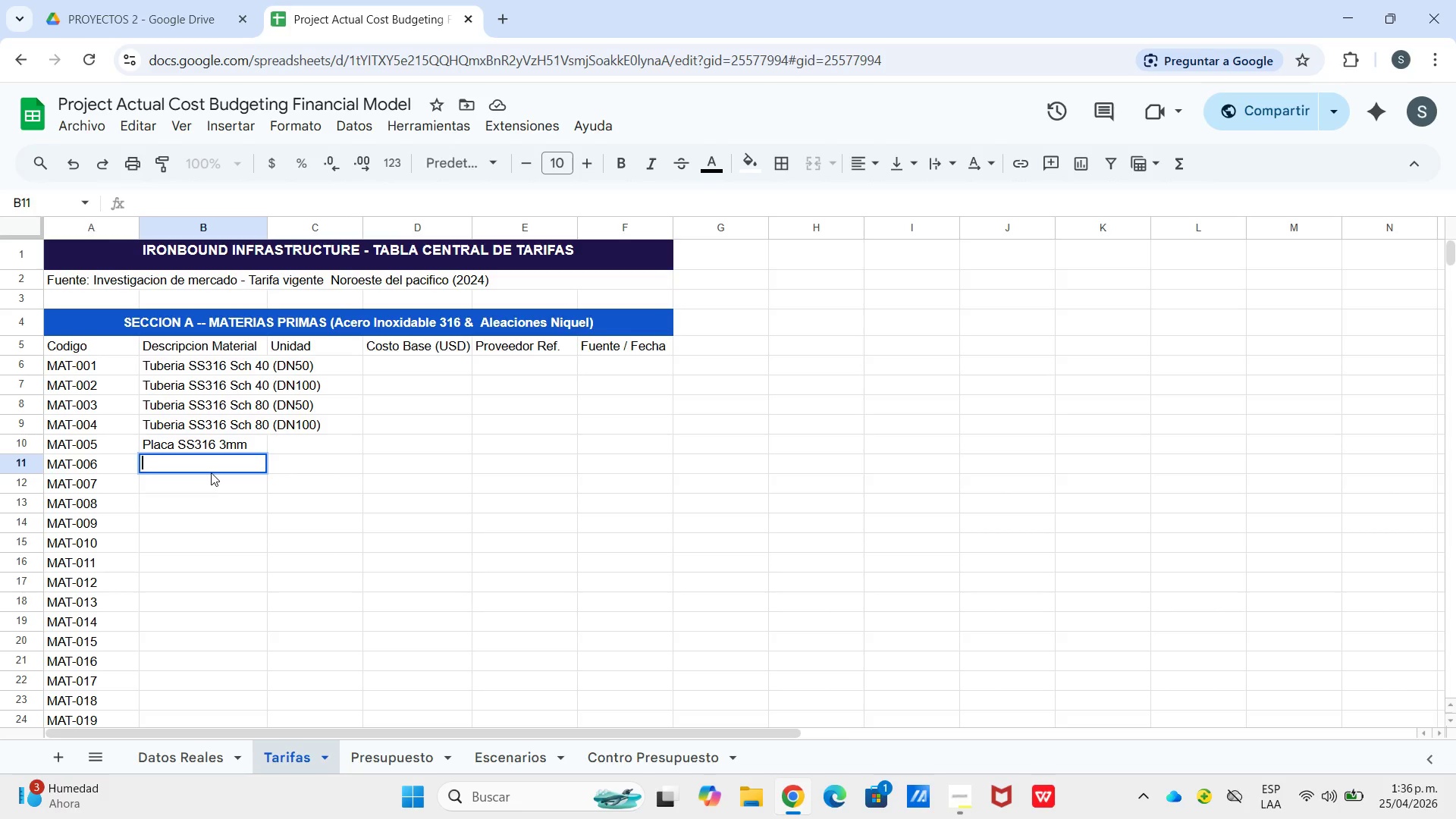 
key(CapsLock)
 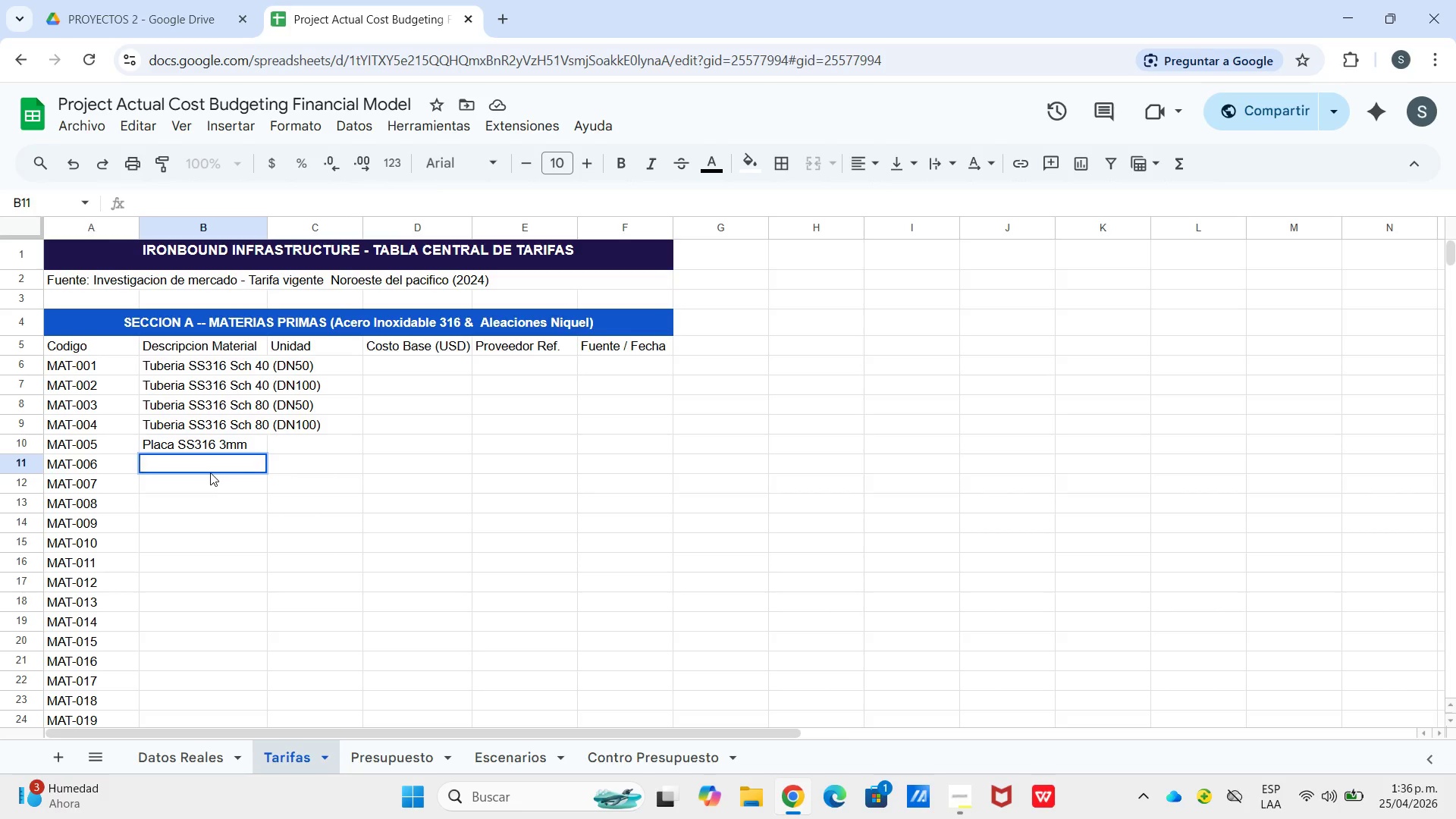 
key(P)
 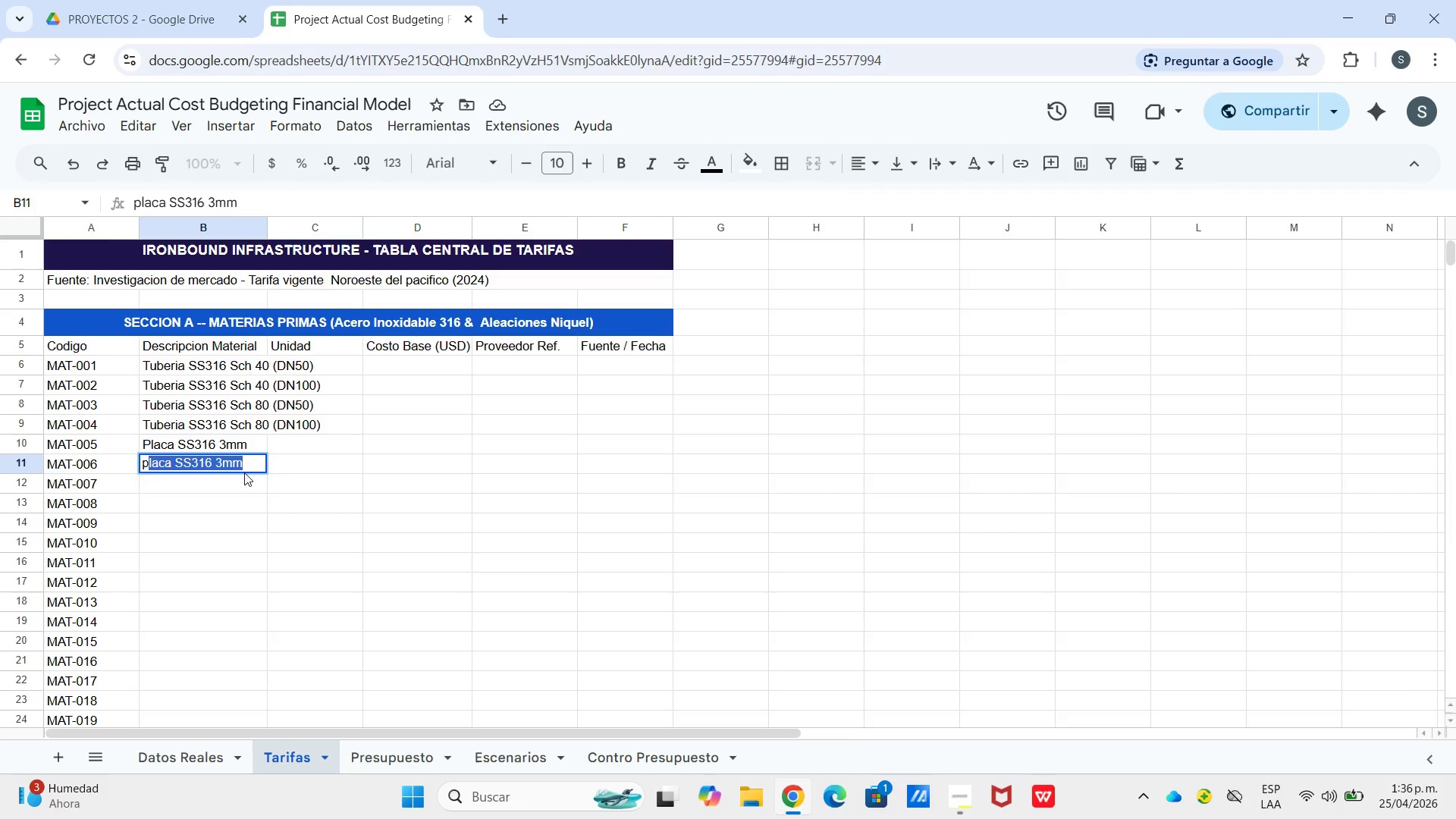 
key(Backspace)
 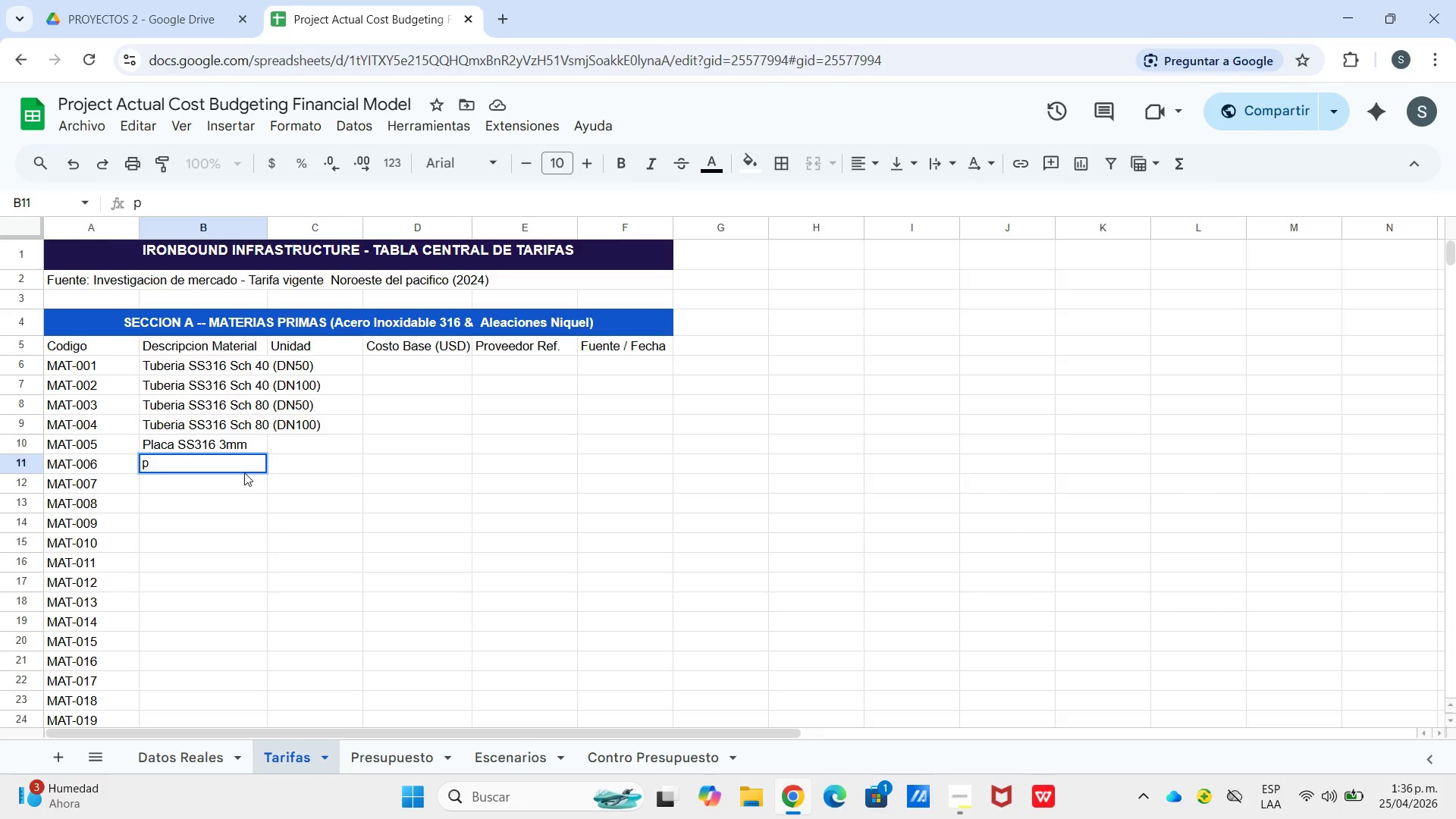 
key(Shift+ShiftLeft)
 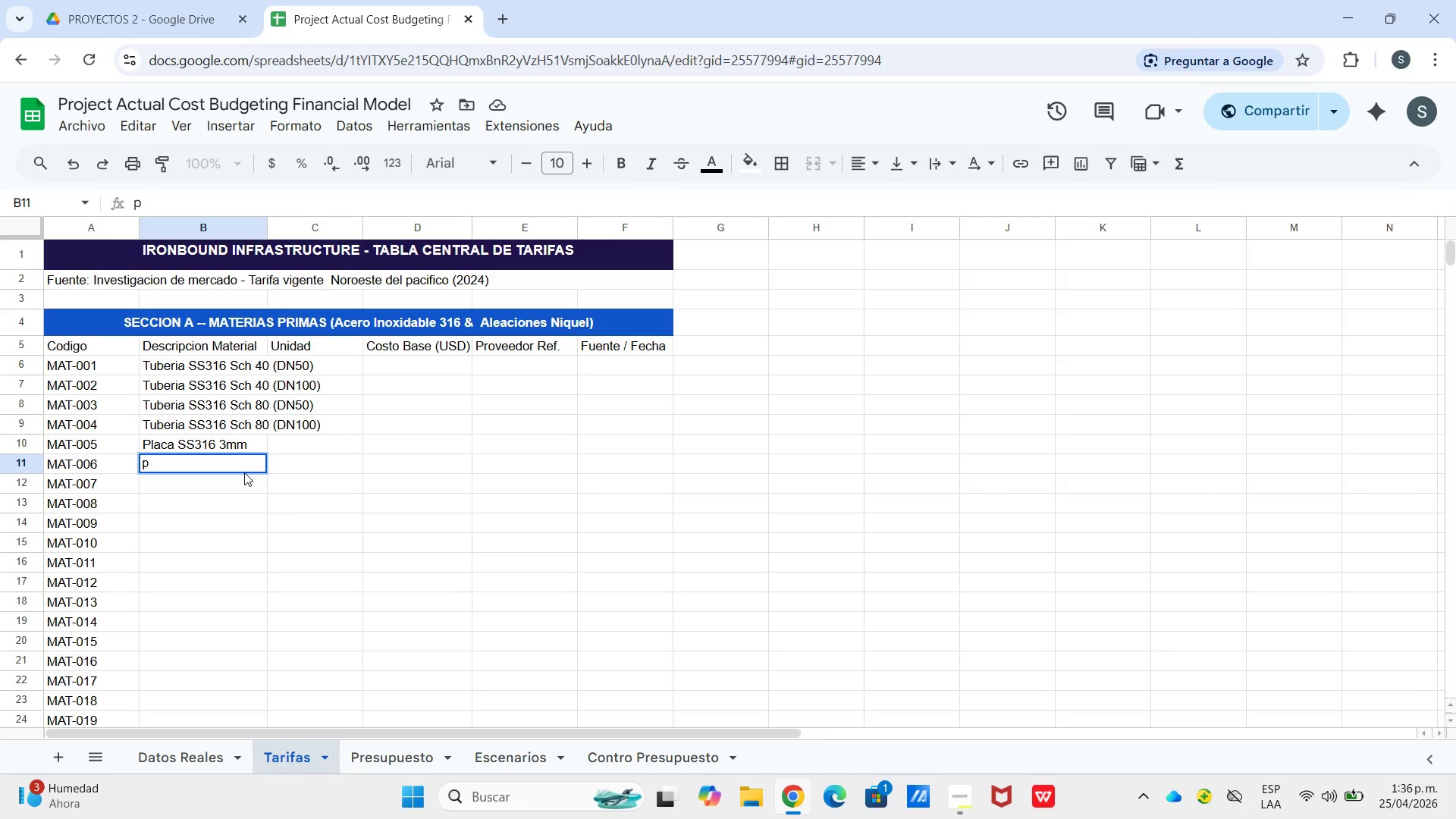 
key(Backspace)
 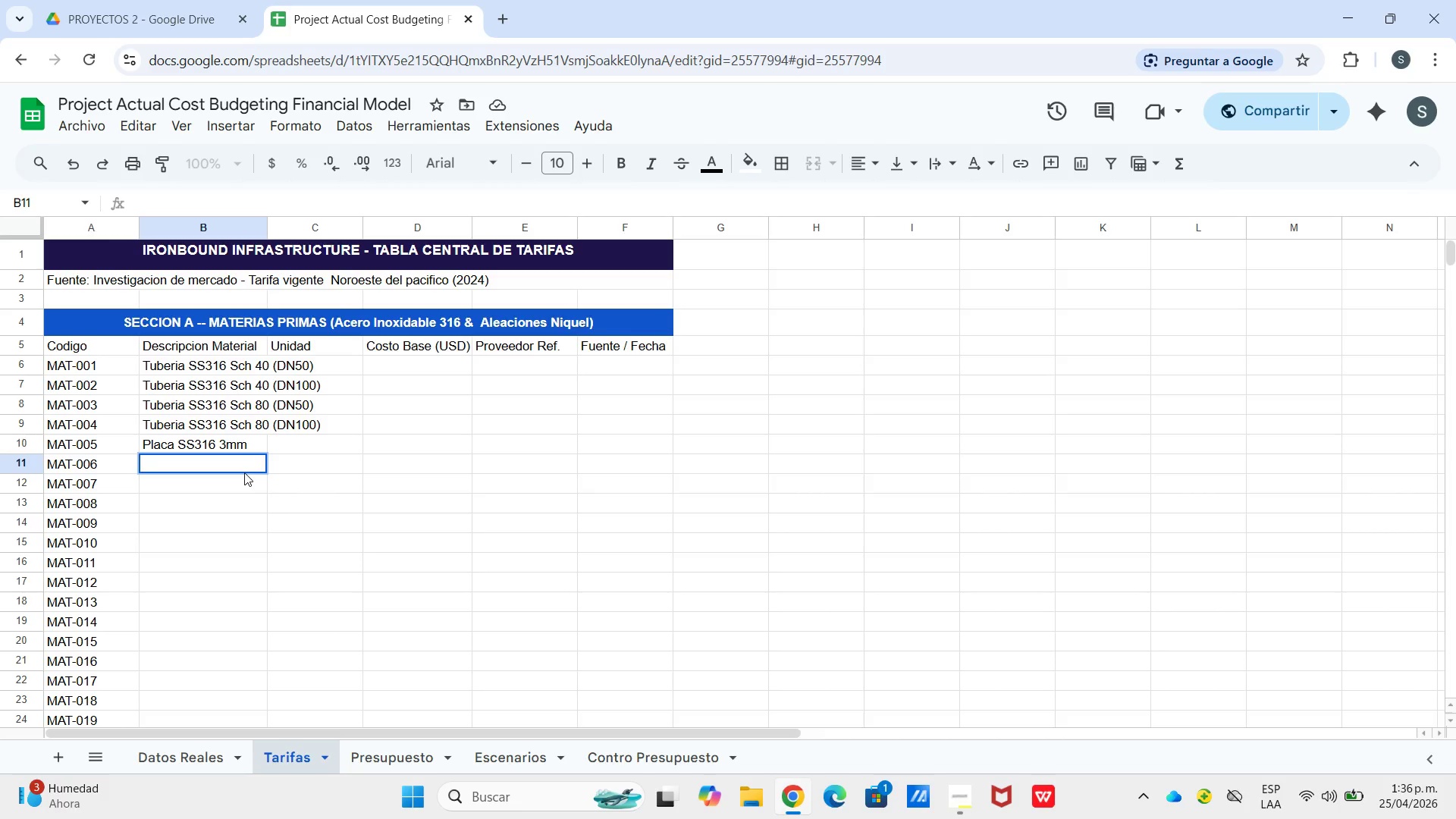 
hold_key(key=CapsLock, duration=0.33)
 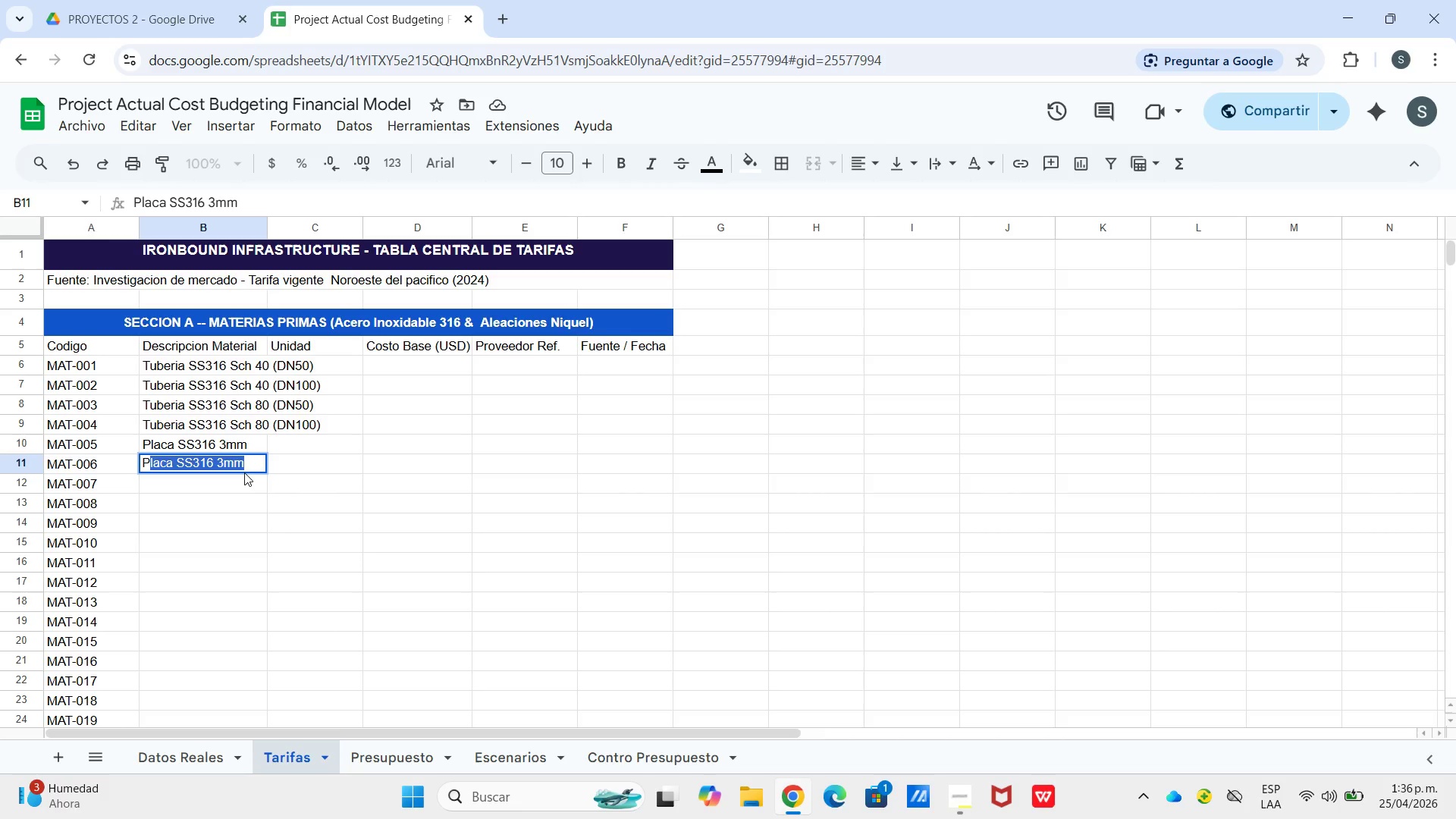 
key(P)
 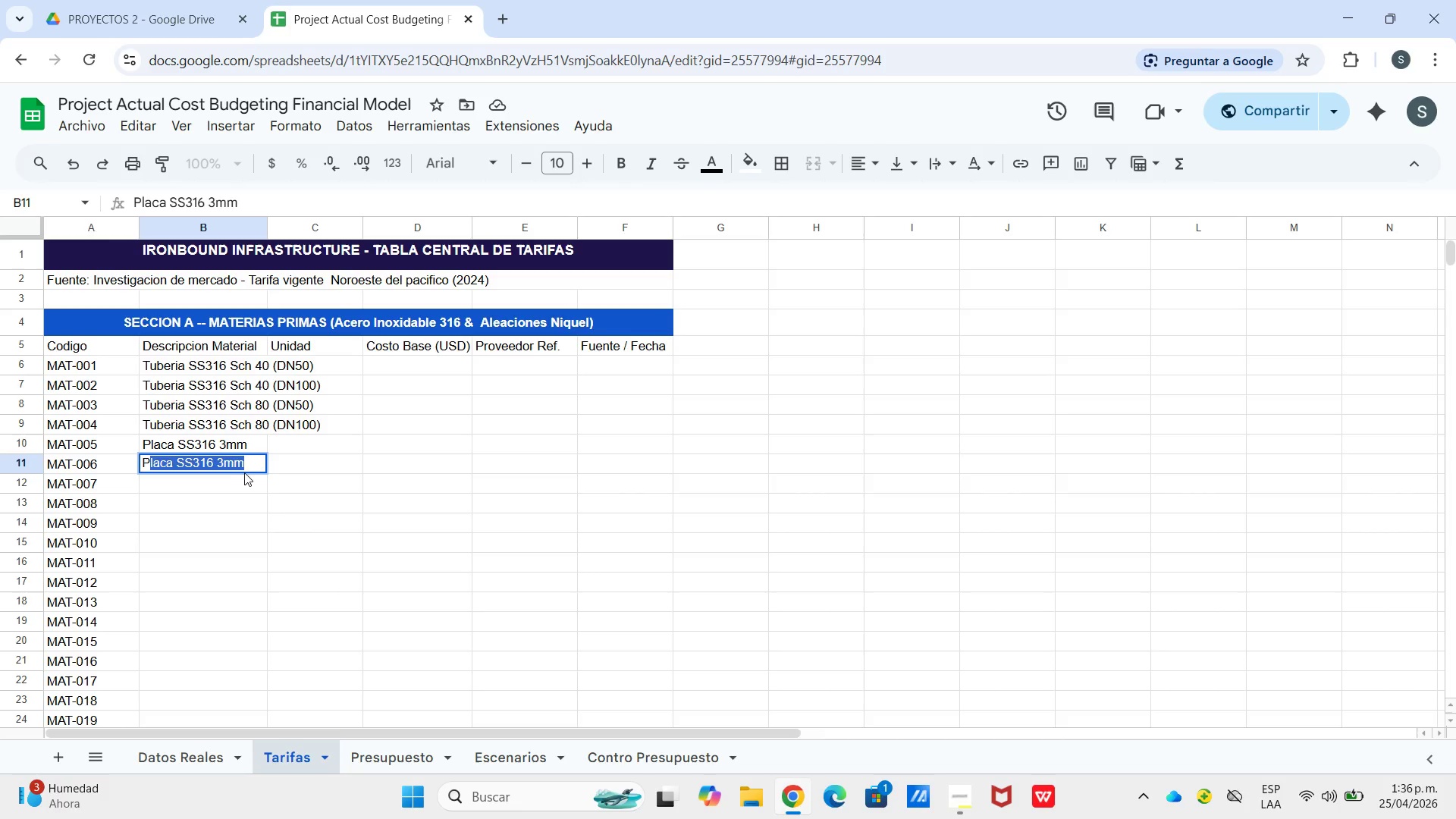 
type(L)
key(Backspace)
type(la)
 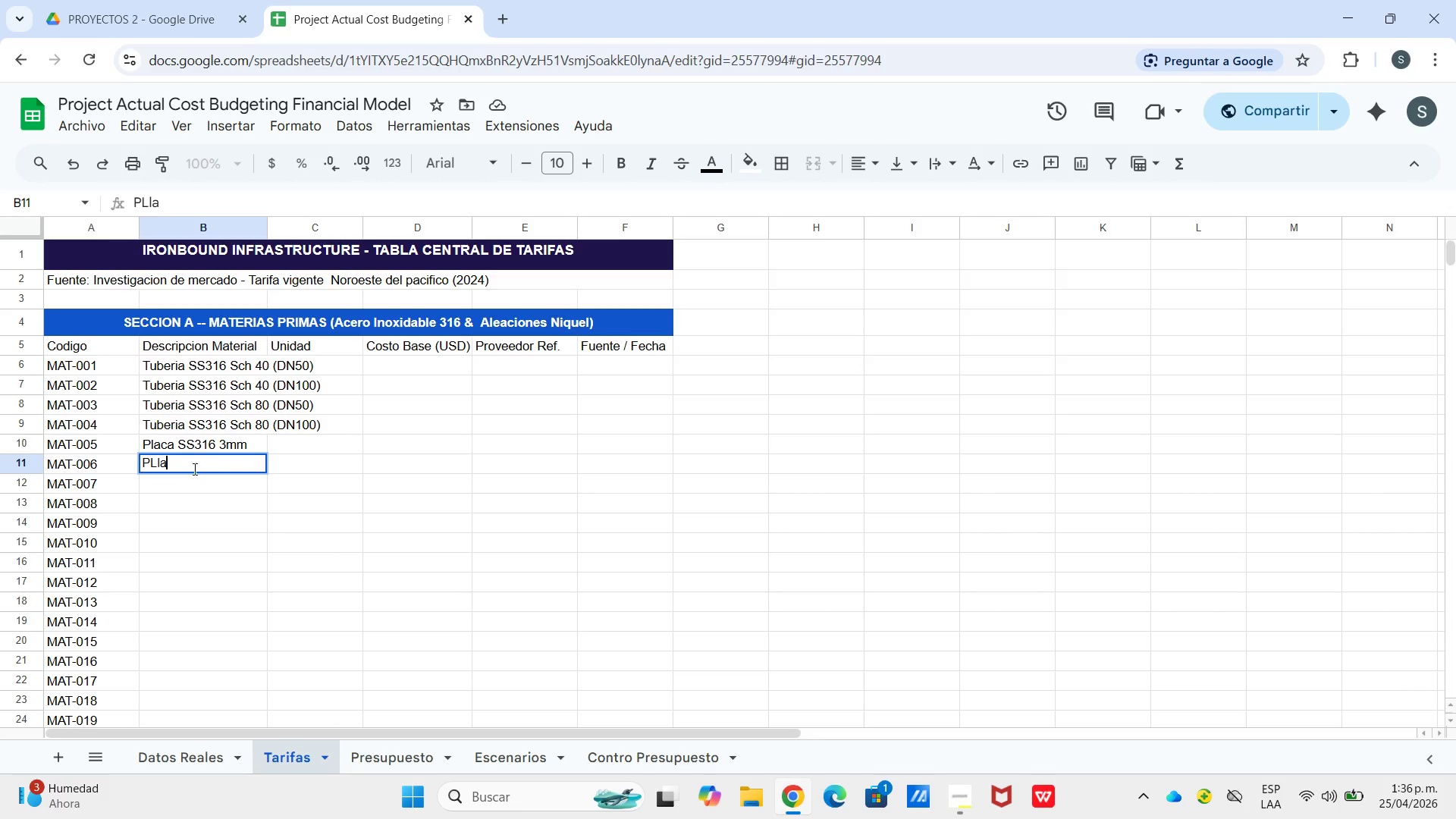 
type(cssa)
 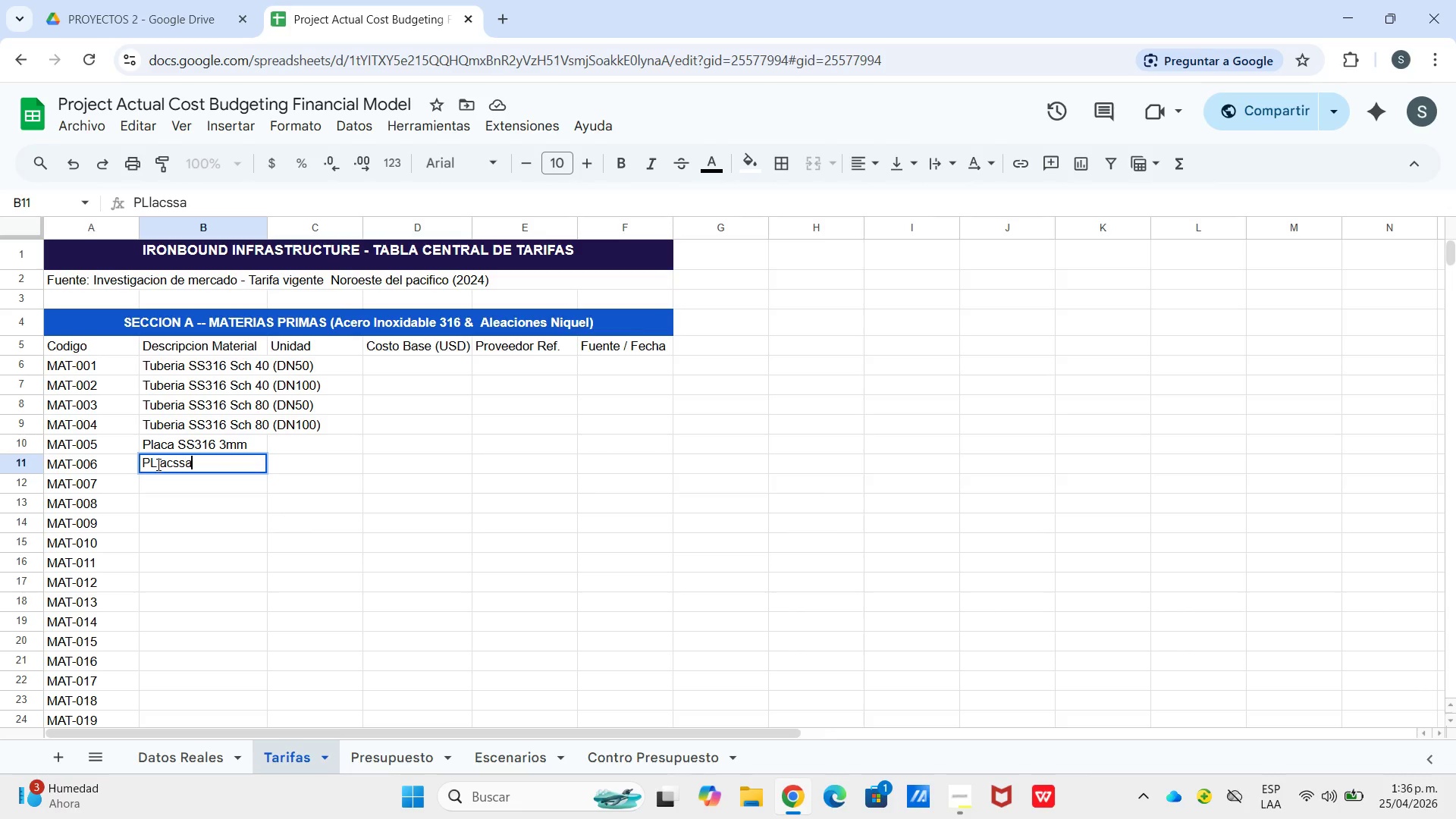 
left_click([157, 464])
 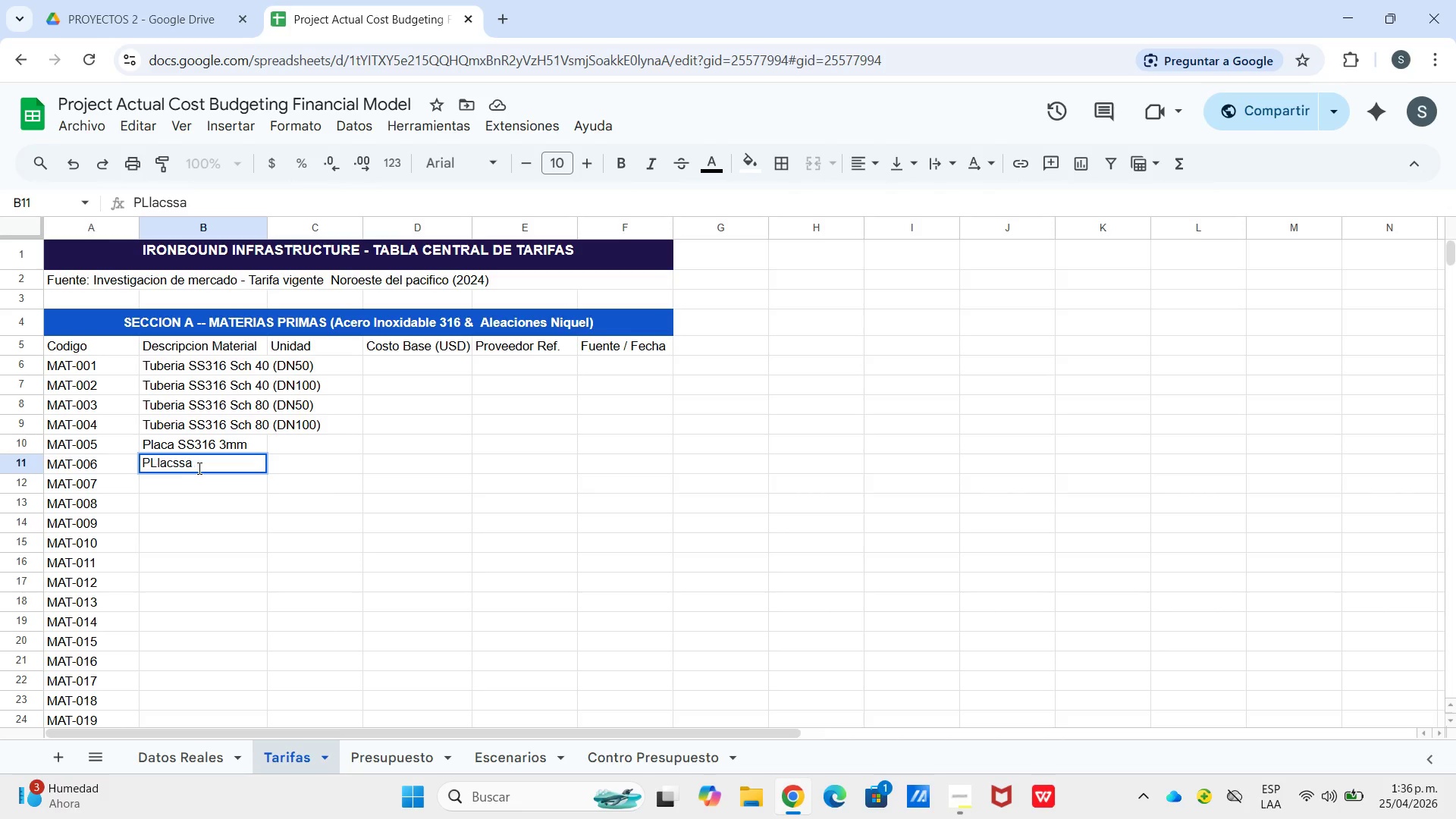 
left_click_drag(start_coordinate=[198, 468], to_coordinate=[152, 469])
 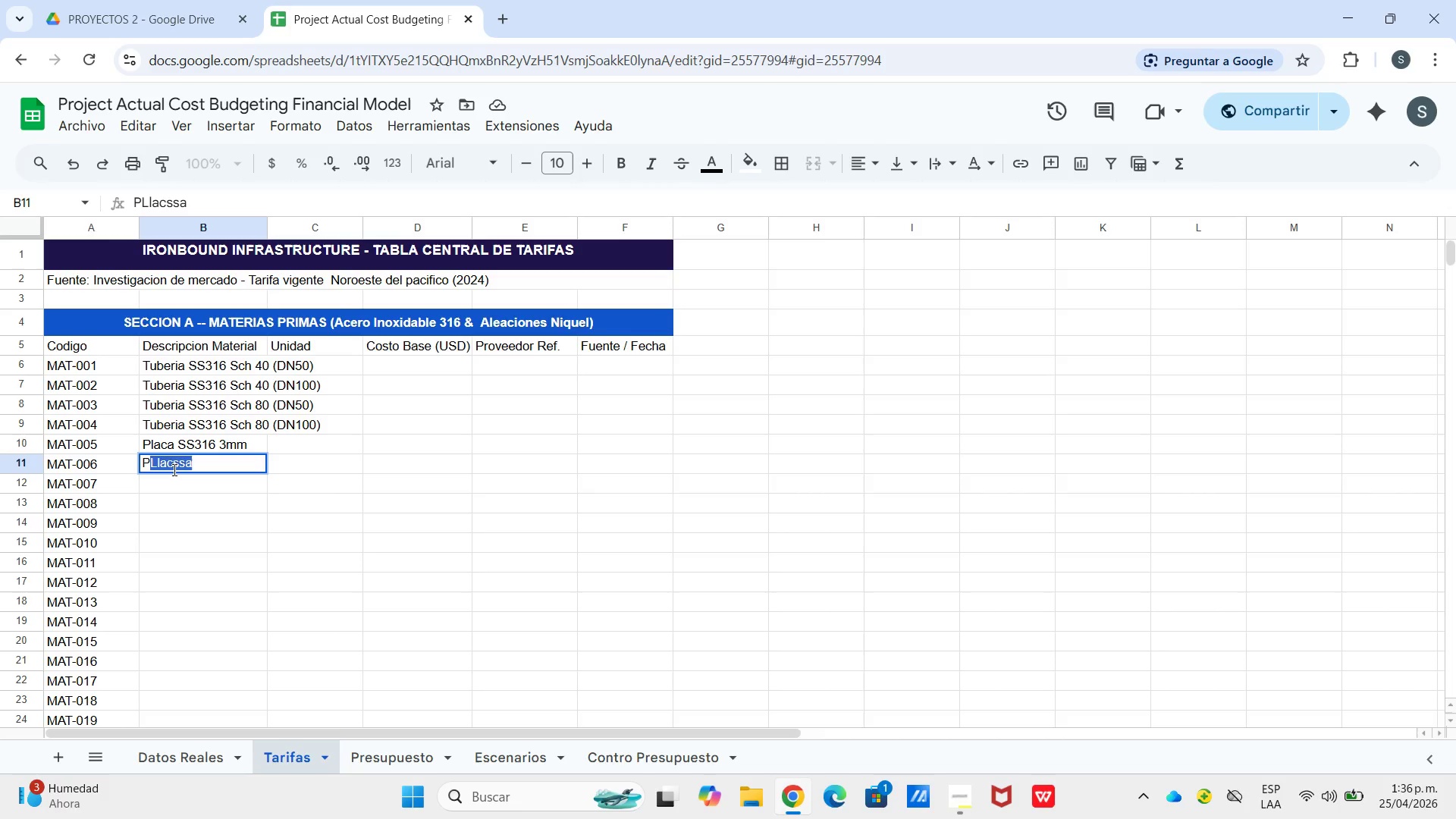 
type(laca)
 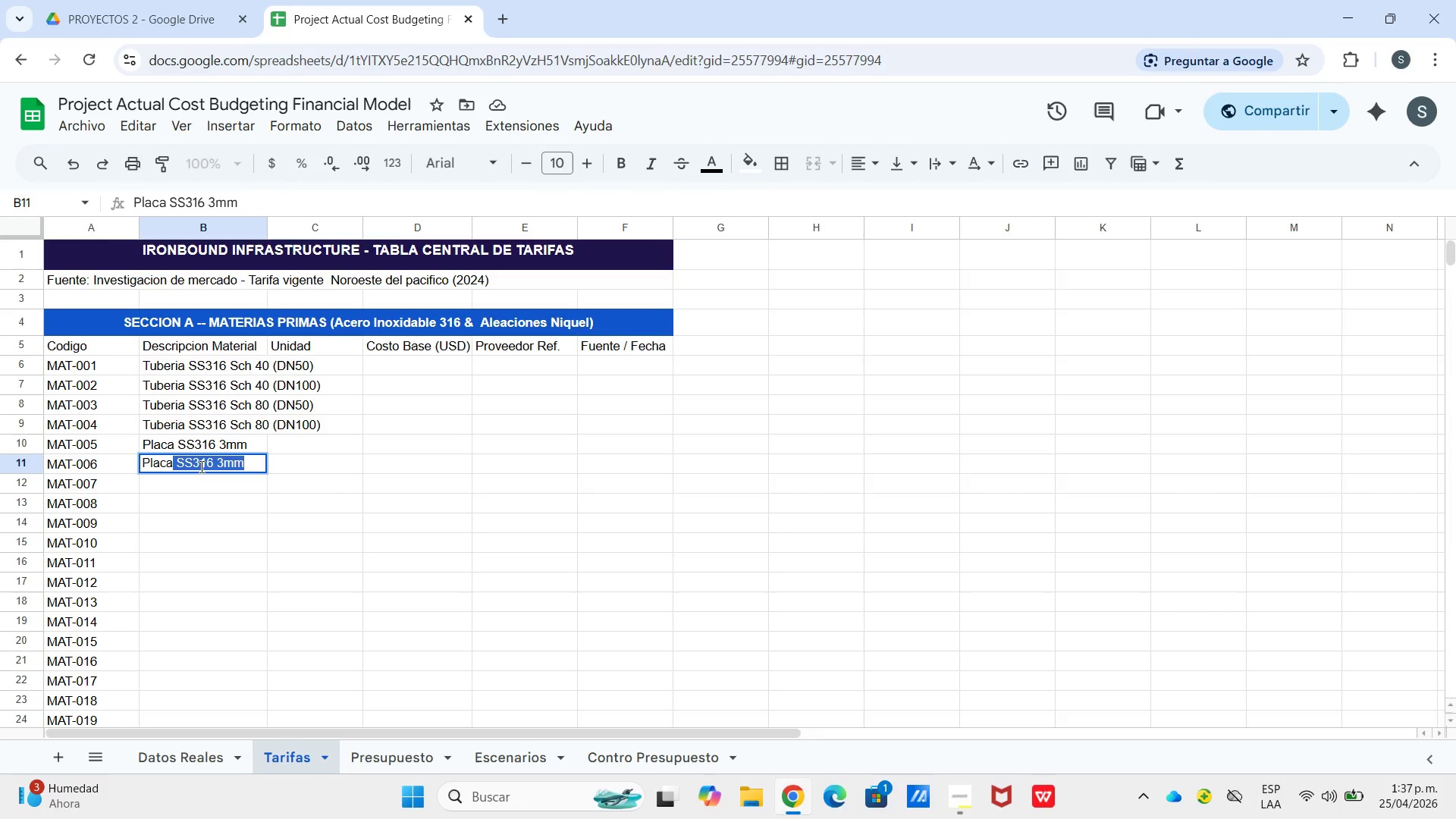 
type( SS)
 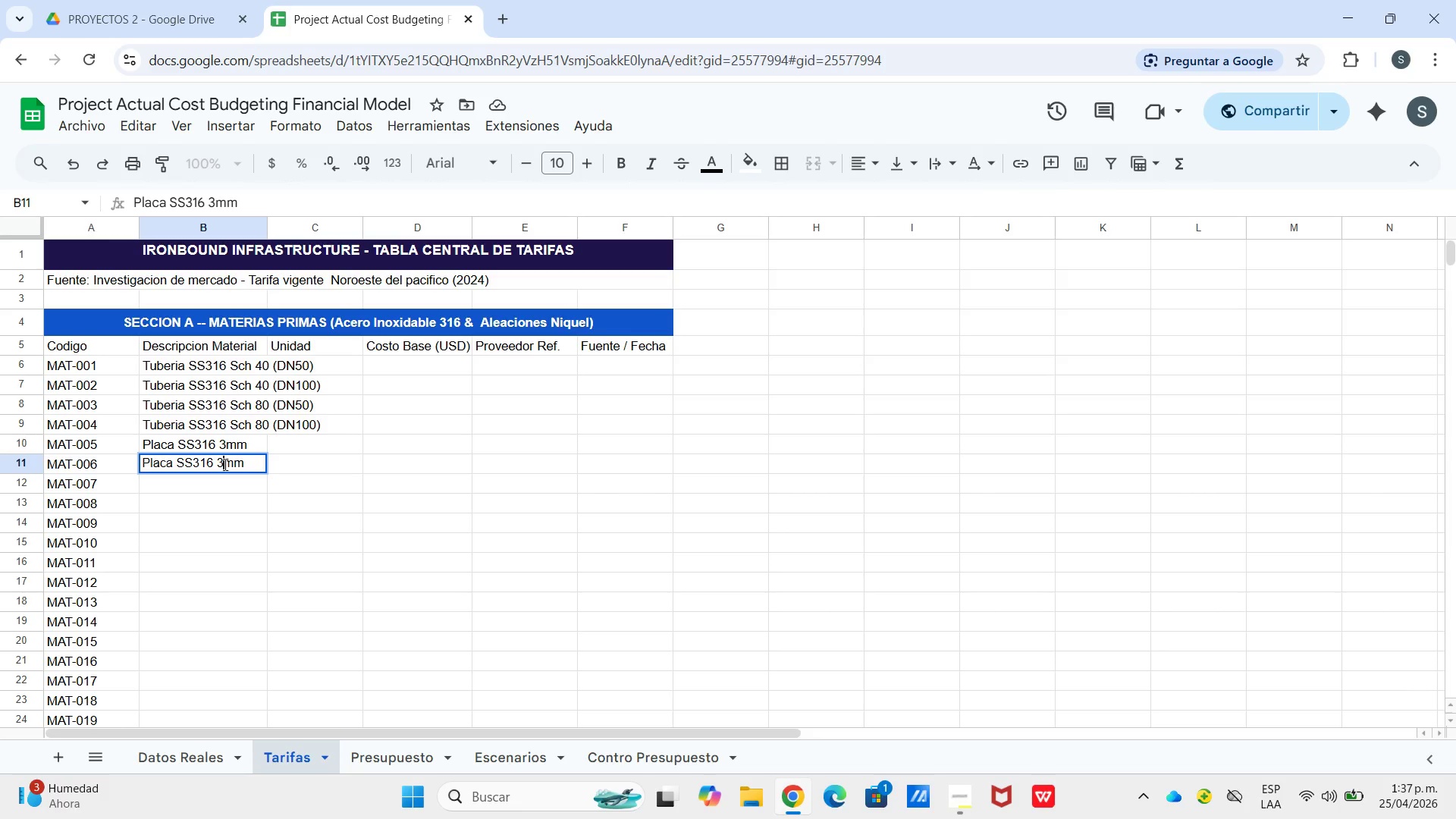 
 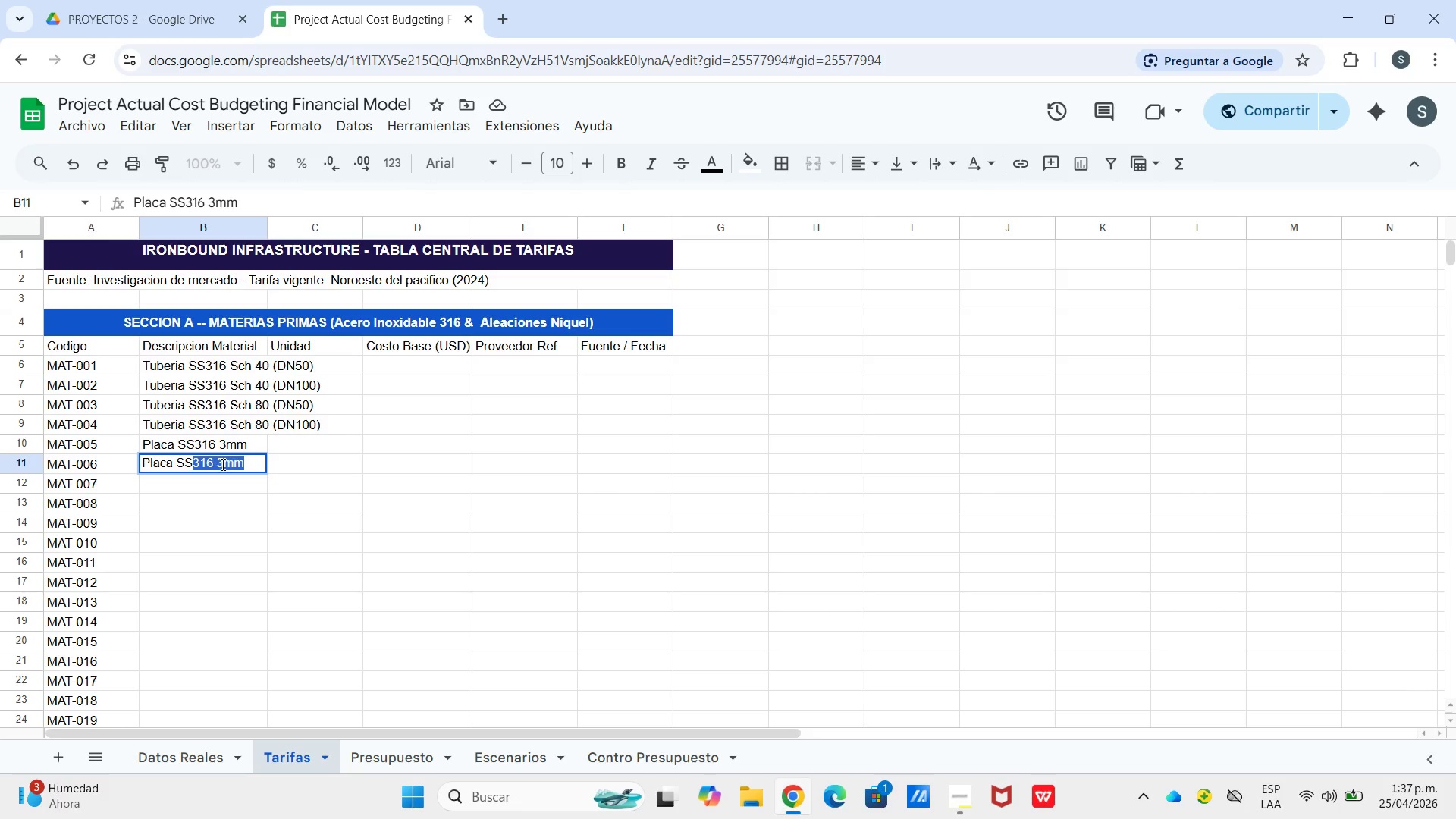 
double_click([221, 464])
 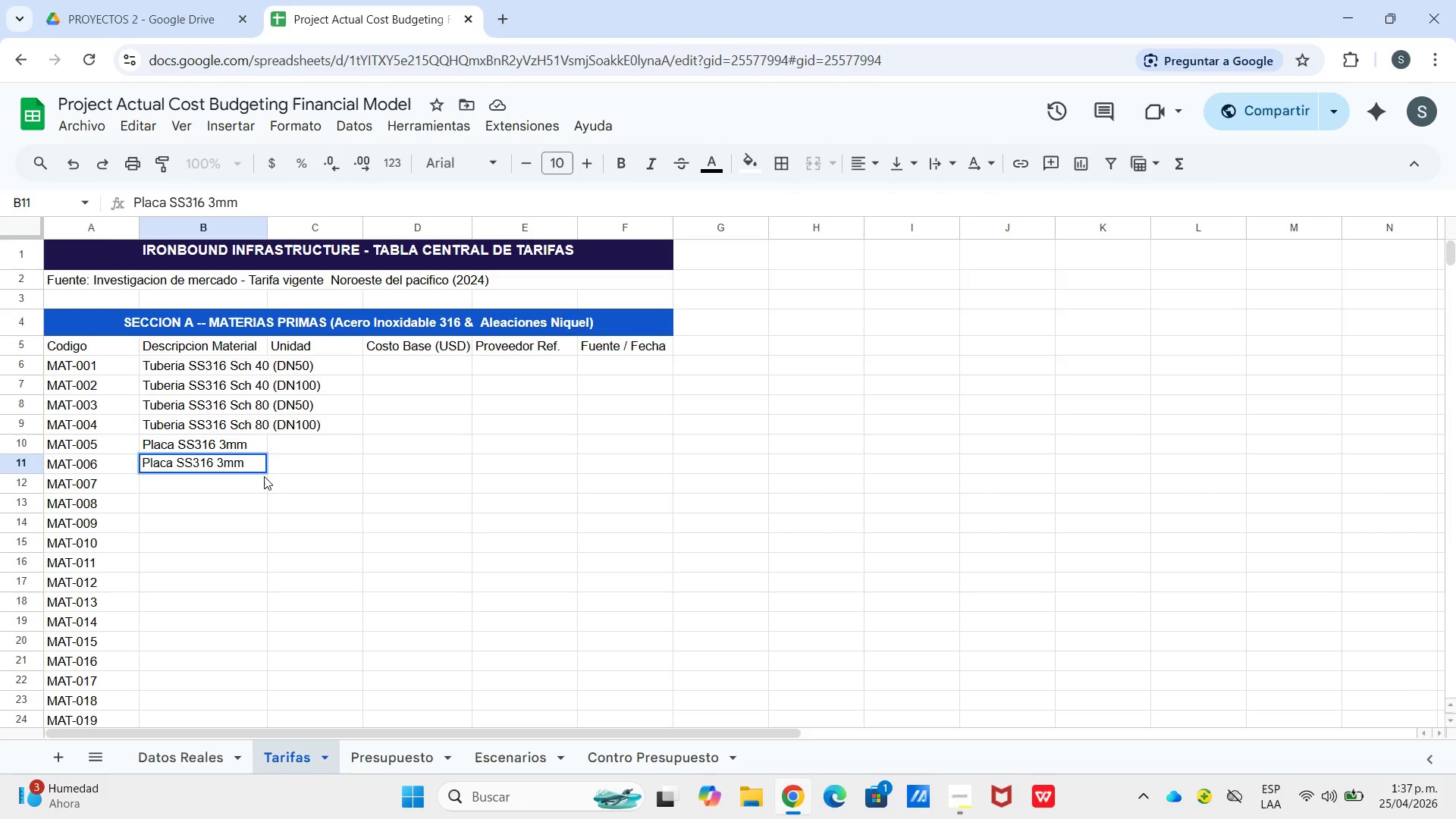 
key(Backspace)
 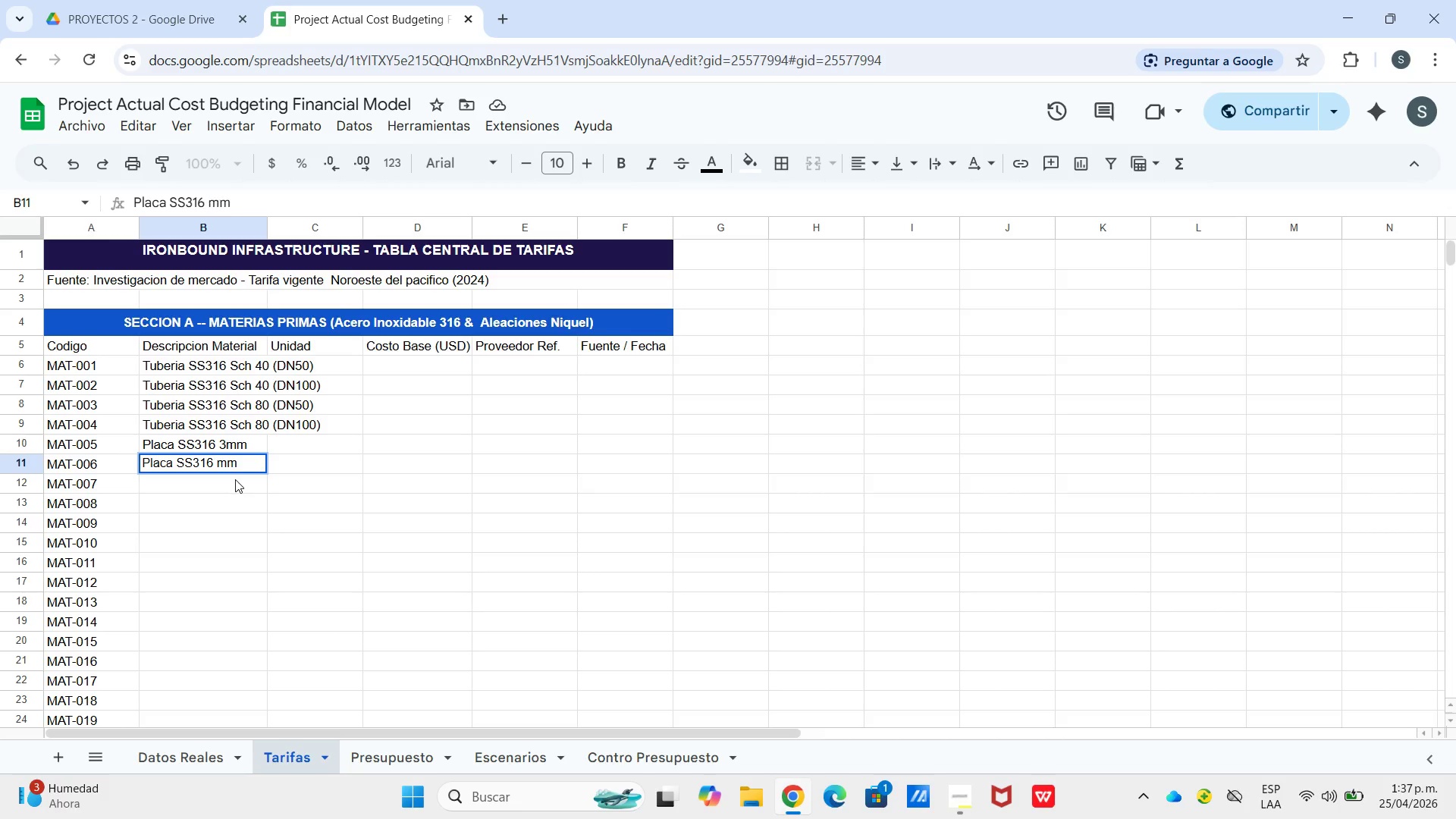 
key(Backspace)
 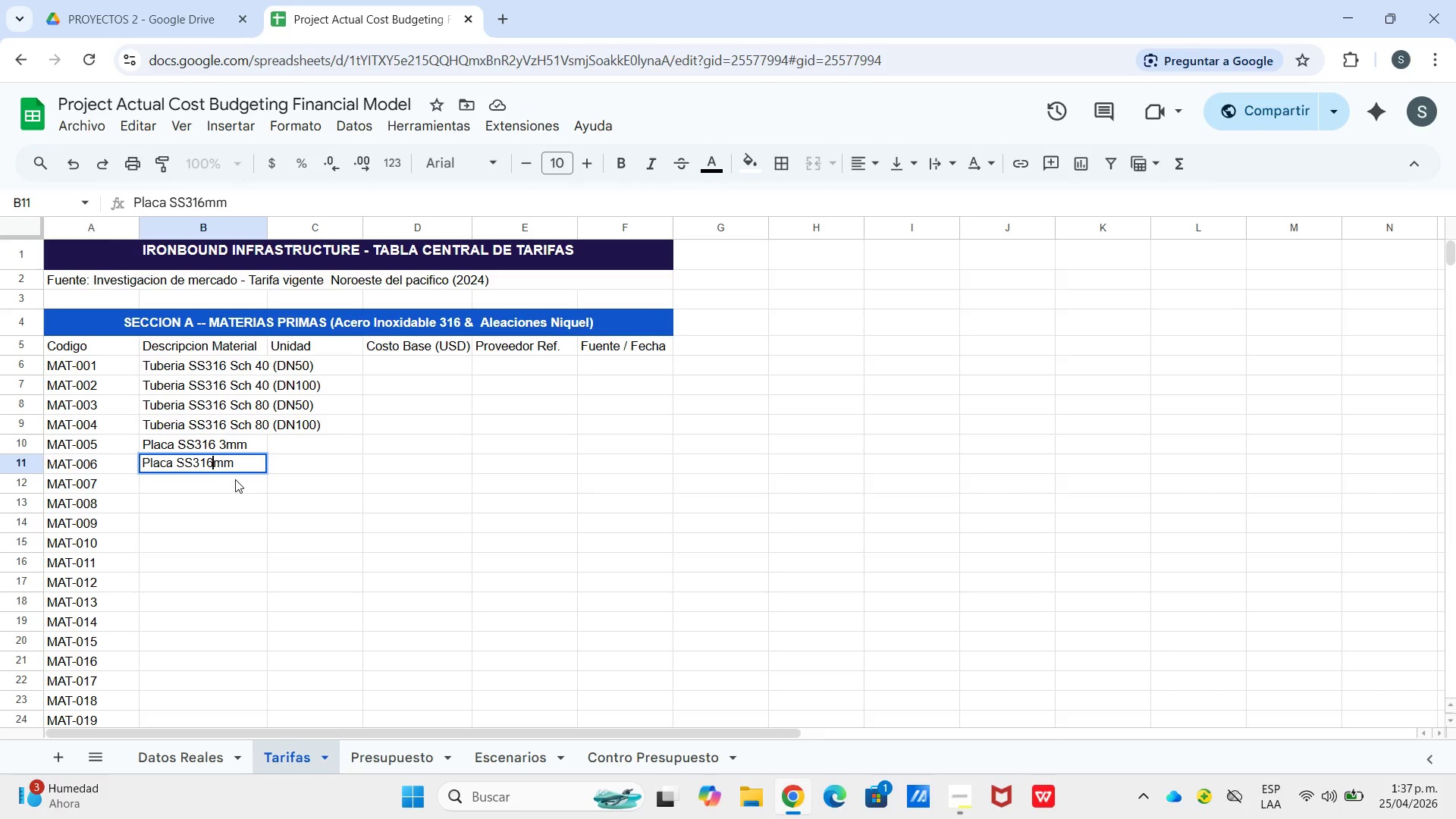 
key(Backspace)
 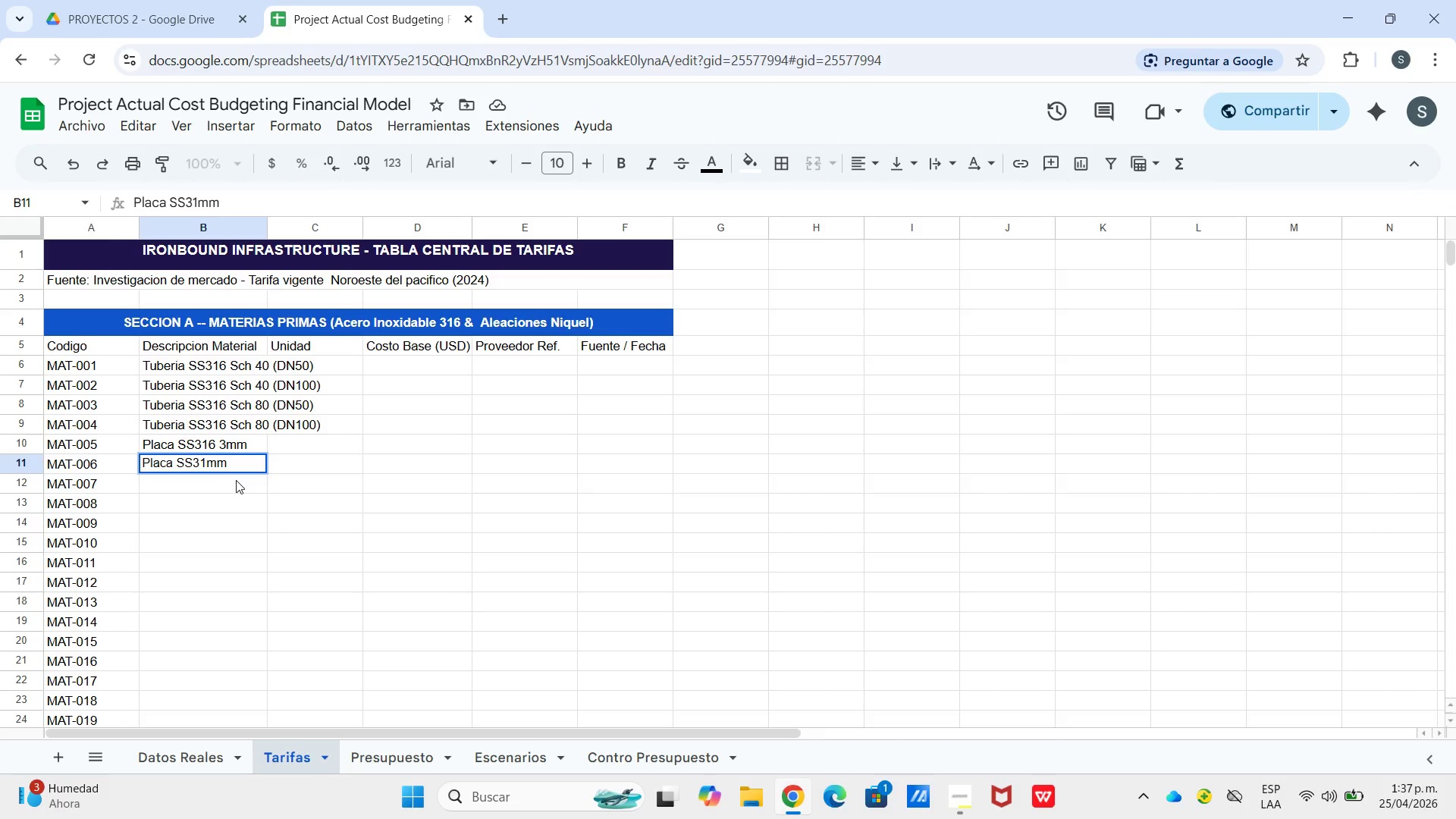 
key(Backspace)
 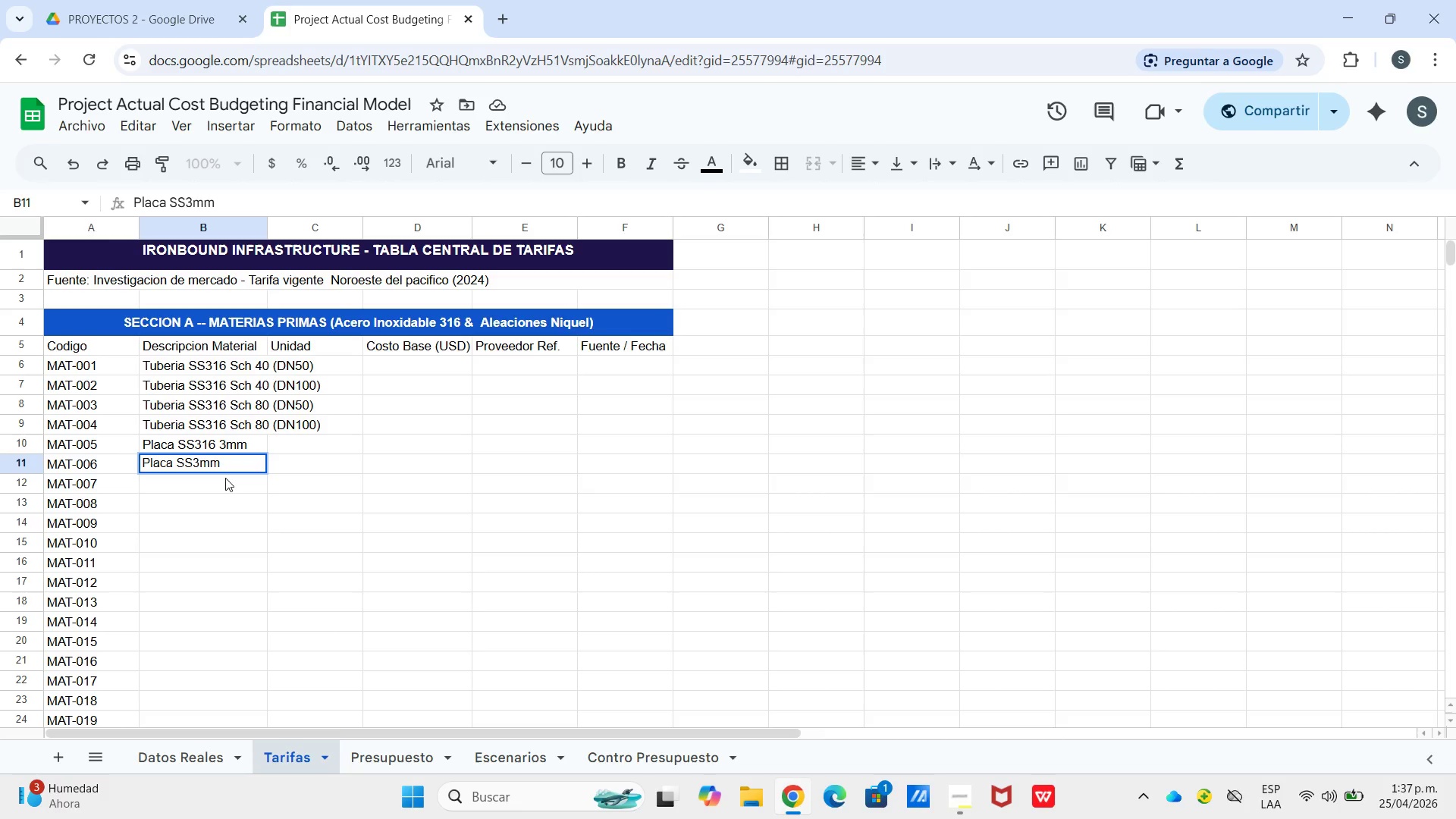 
key(Numpad1)
 